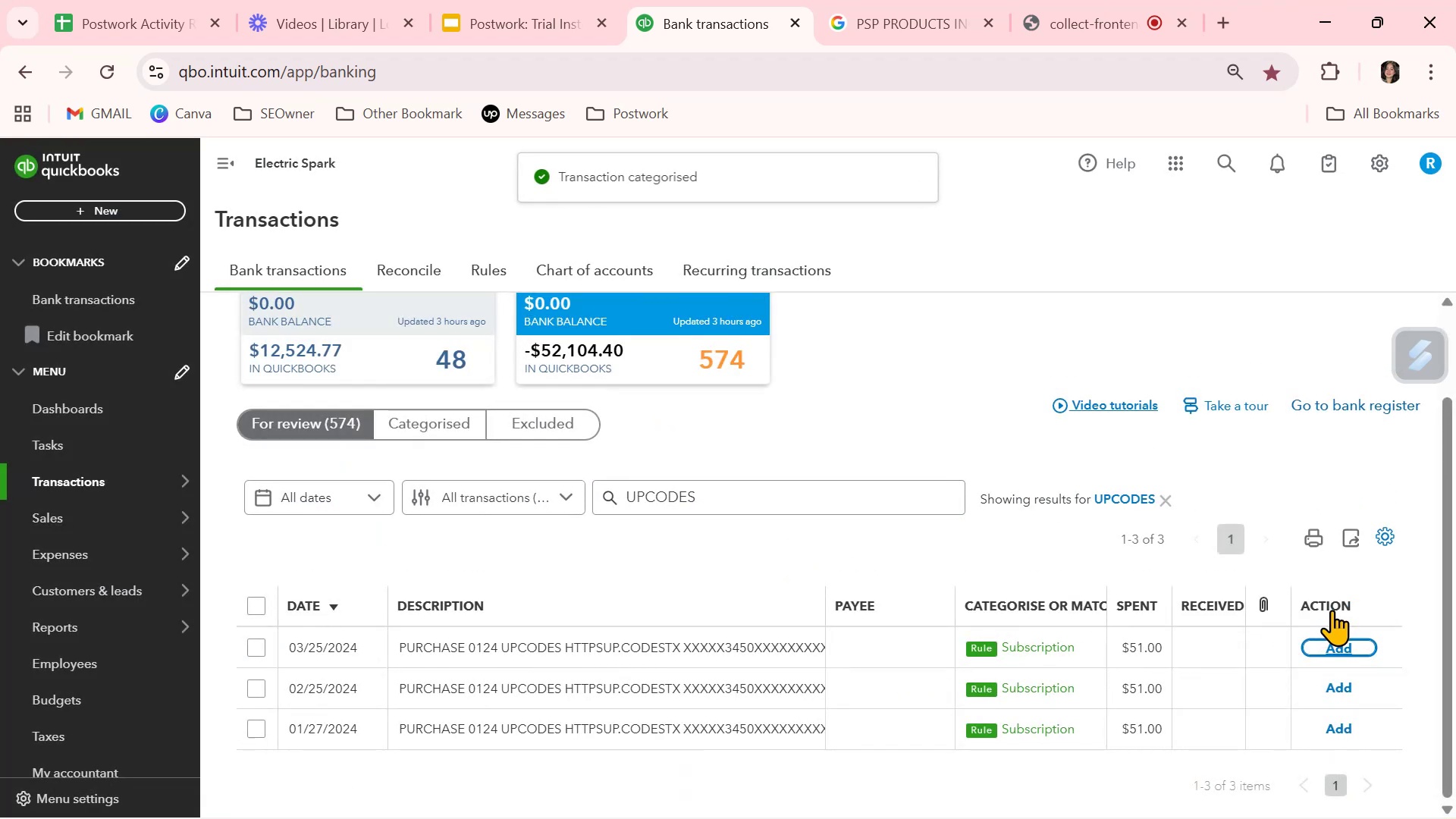 
left_click([1343, 649])
 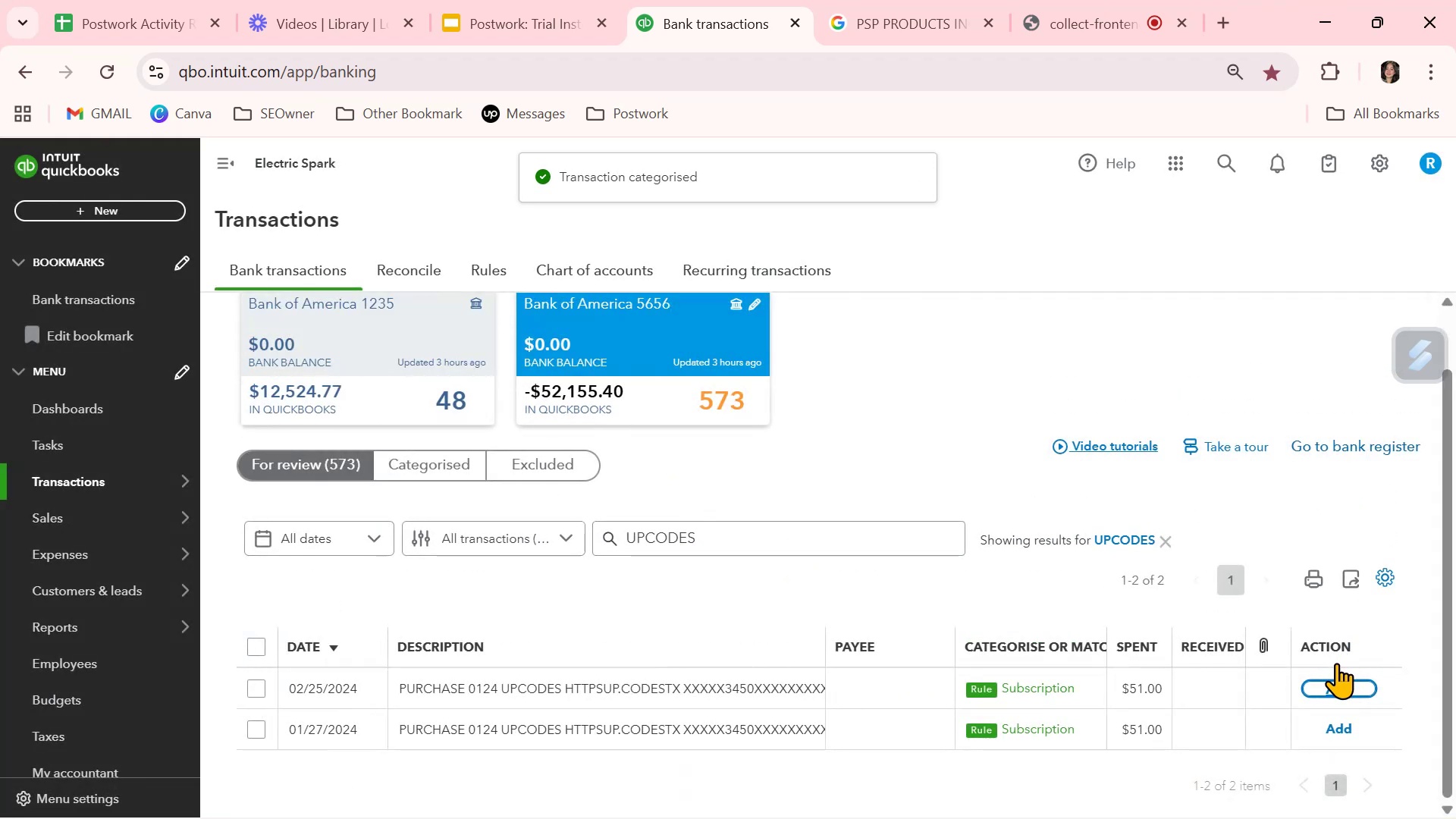 
left_click([1334, 692])
 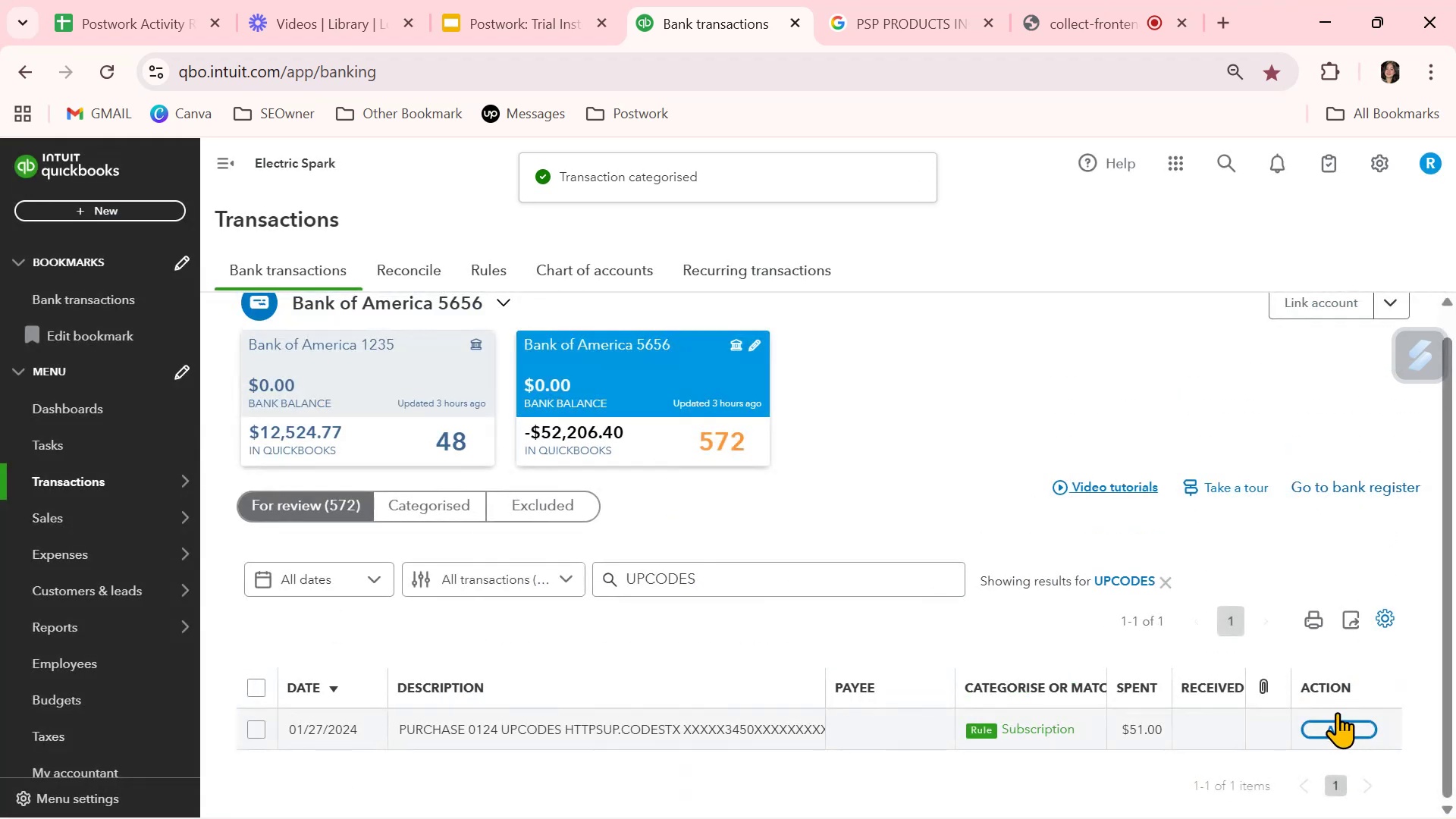 
left_click([1335, 721])
 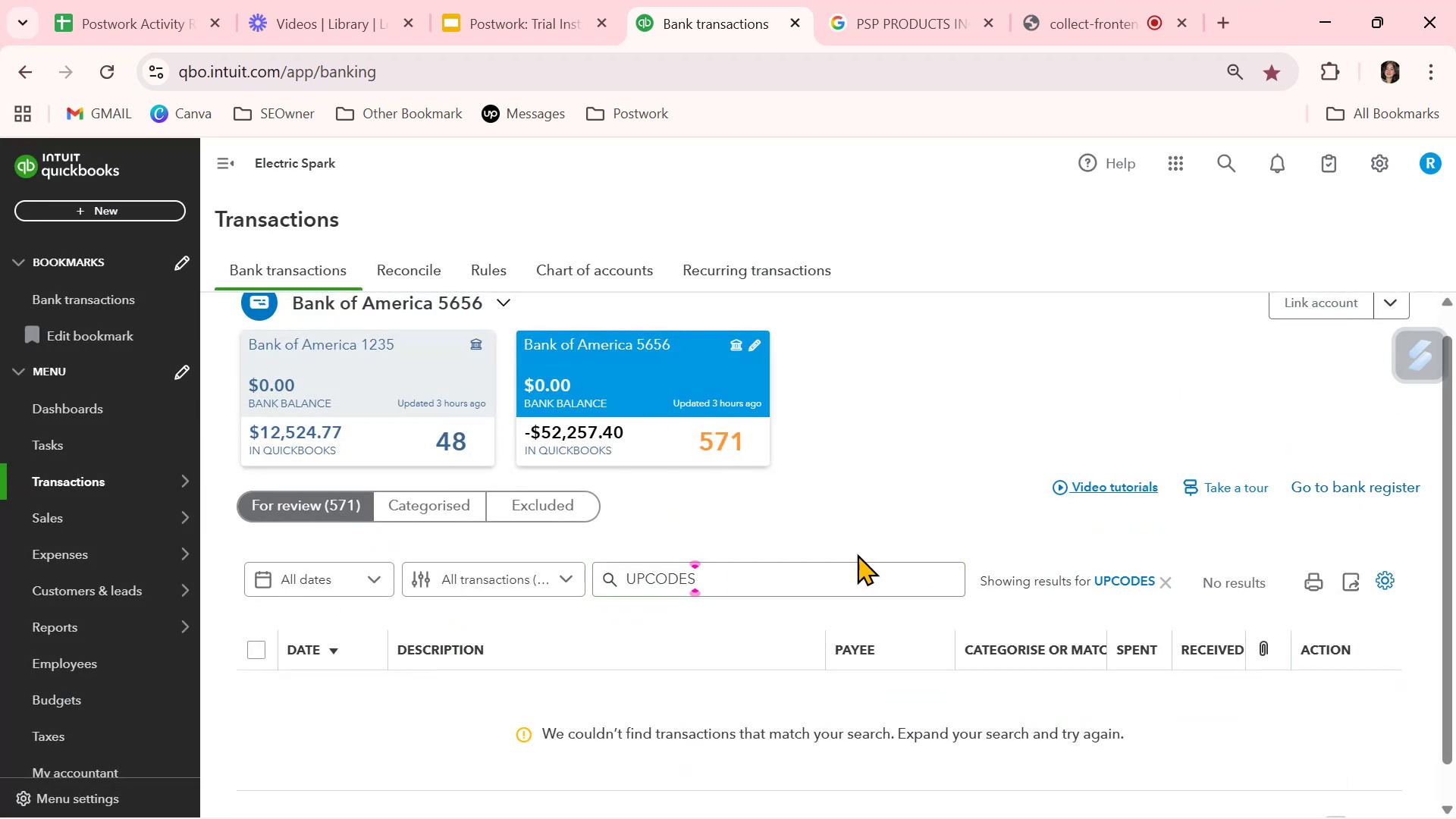 
left_click([1164, 585])
 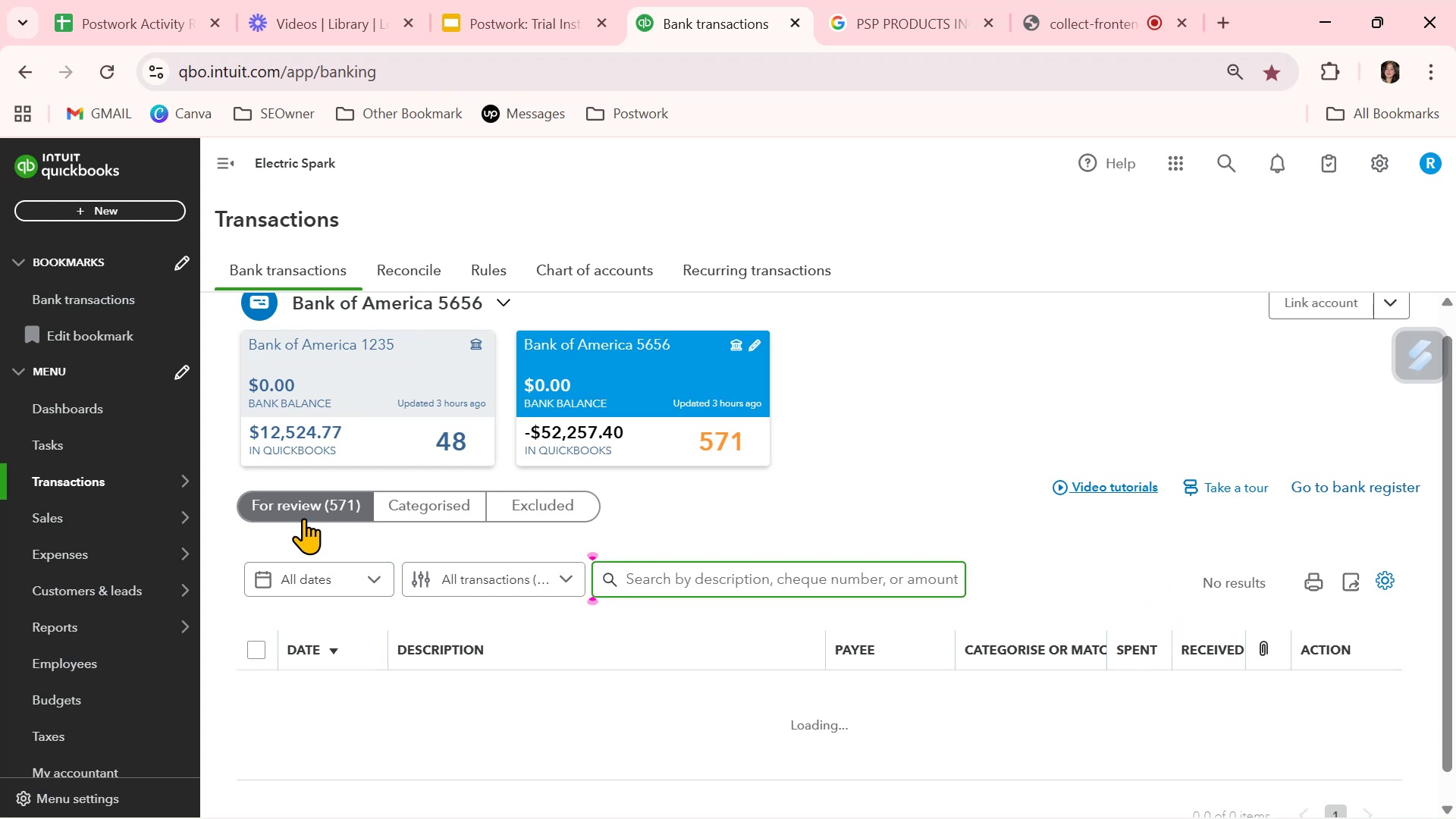 
left_click([309, 511])
 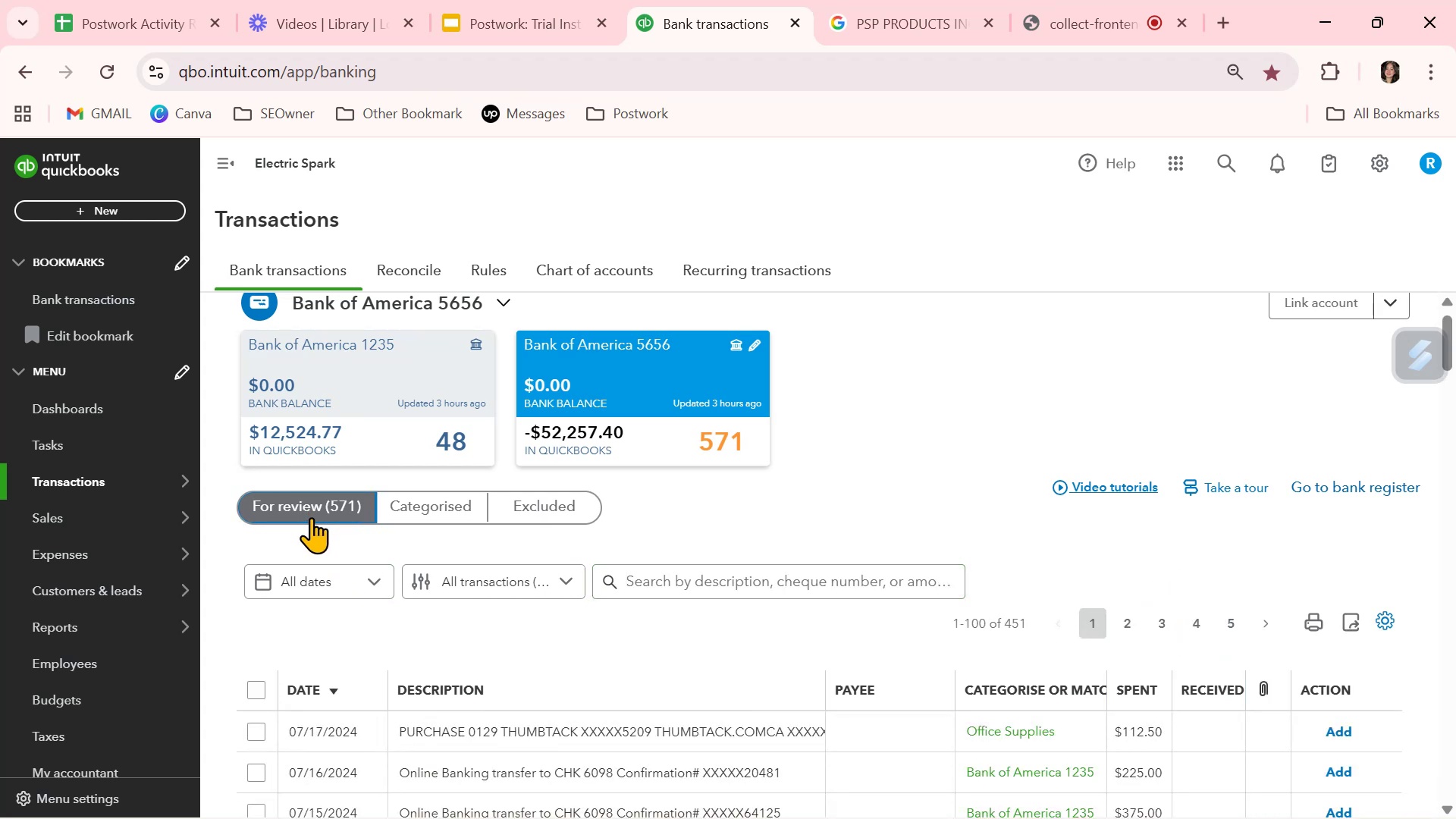 
scroll: coordinate [880, 695], scroll_direction: down, amount: 8.0
 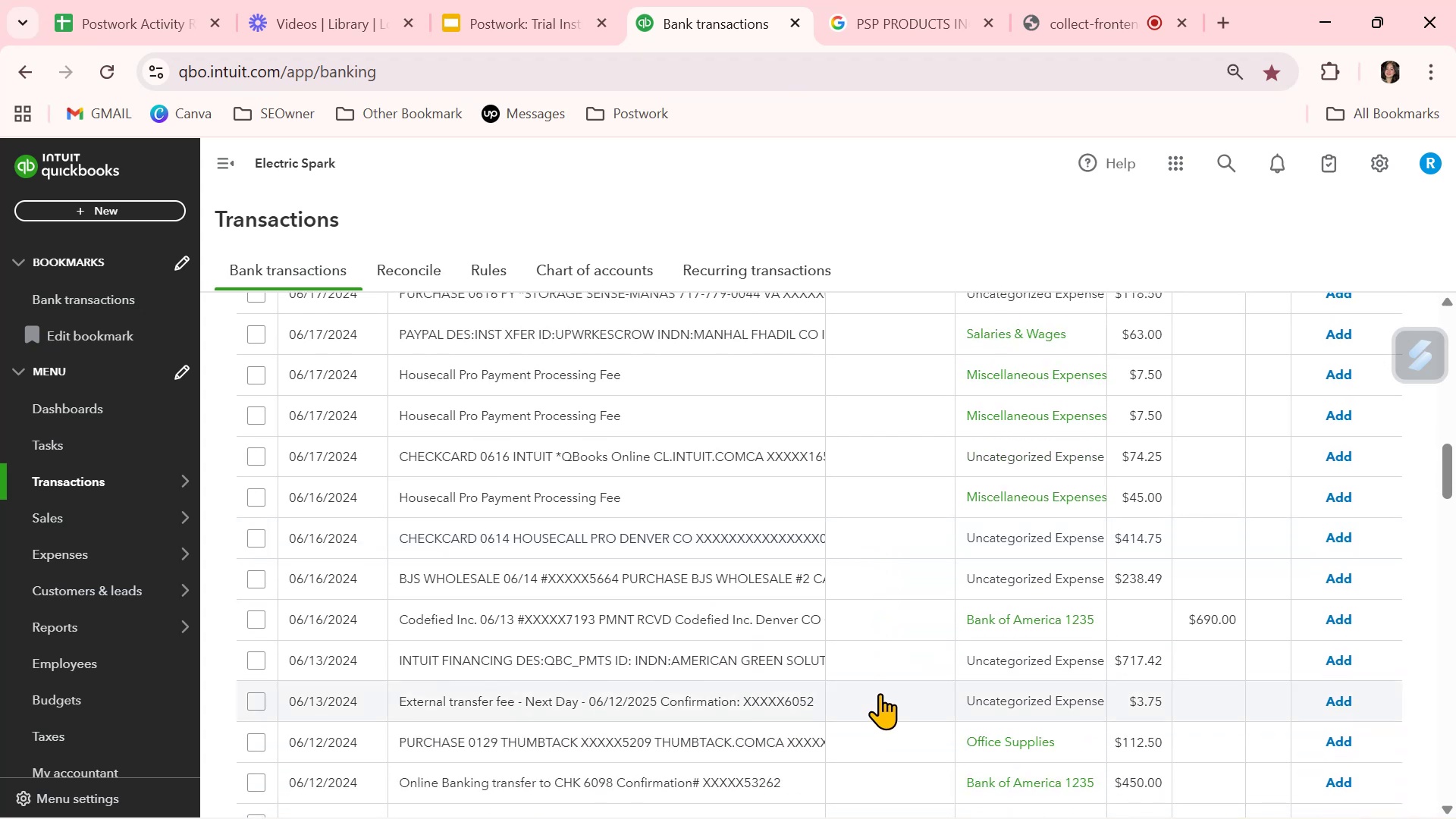 
wait(9.13)
 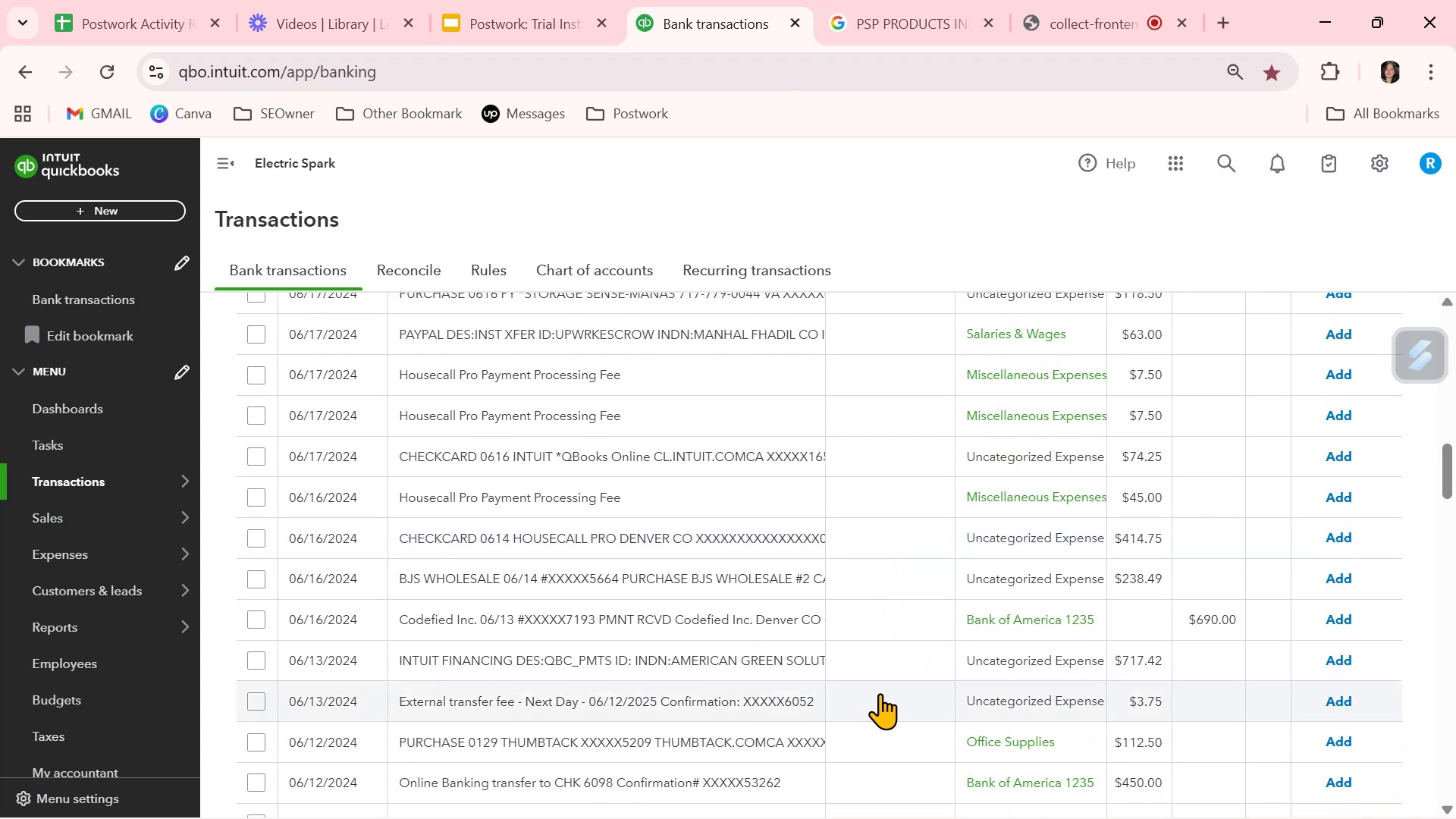 
left_click([892, 379])
 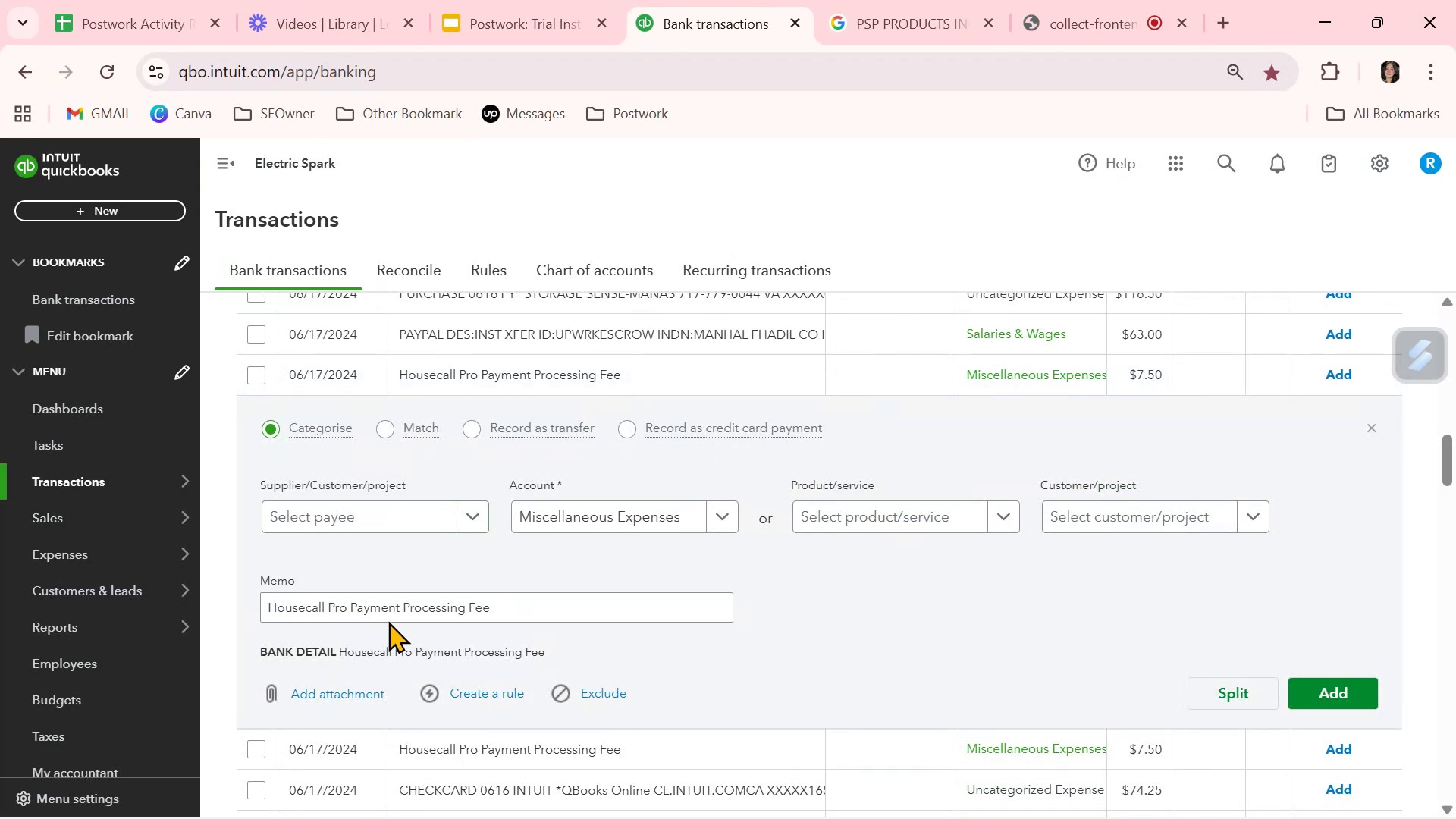 
left_click([357, 514])
 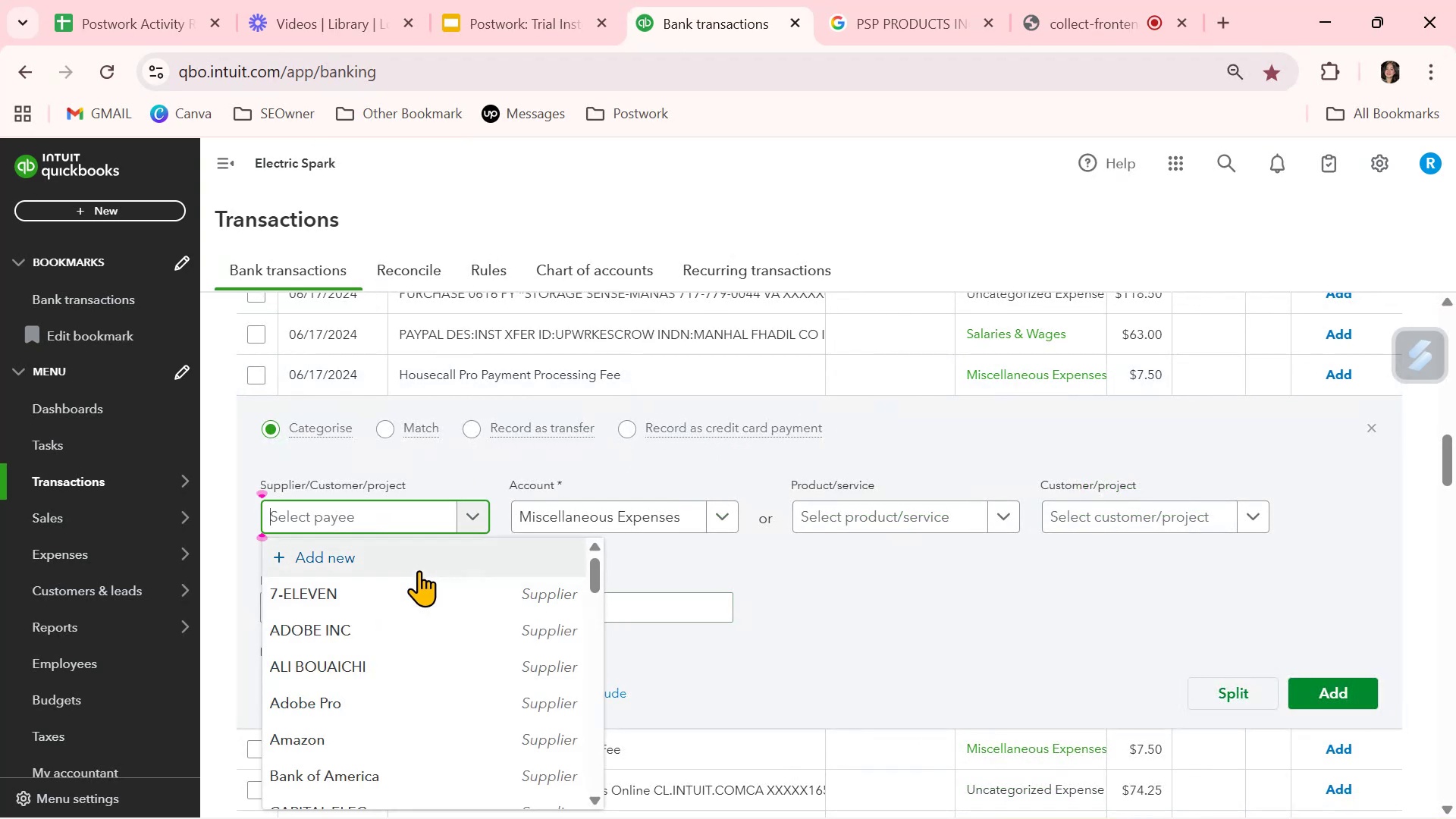 
type(HPO)
key(Backspace)
key(Backspace)
type(OUSE)
 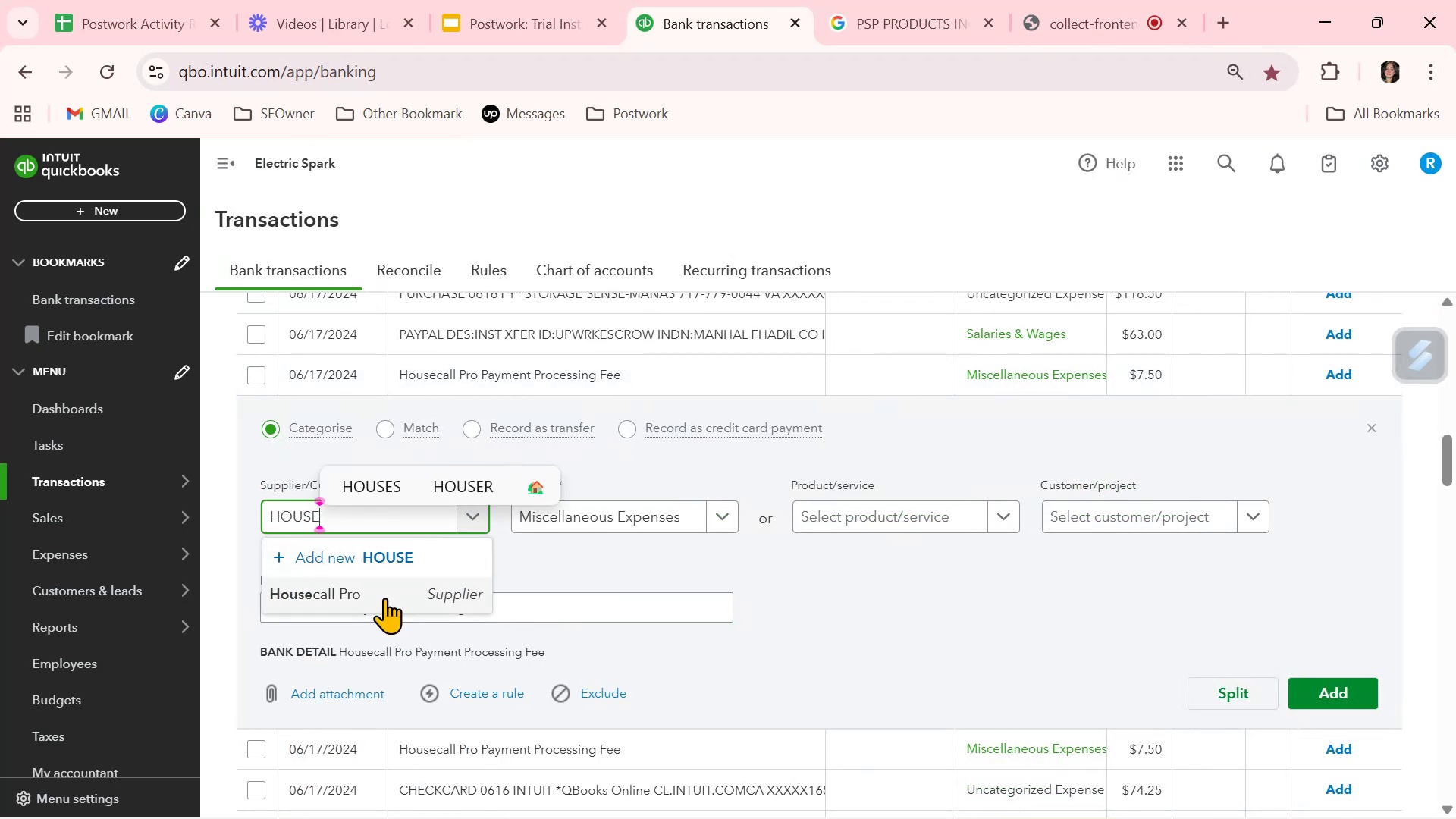 
left_click([384, 598])
 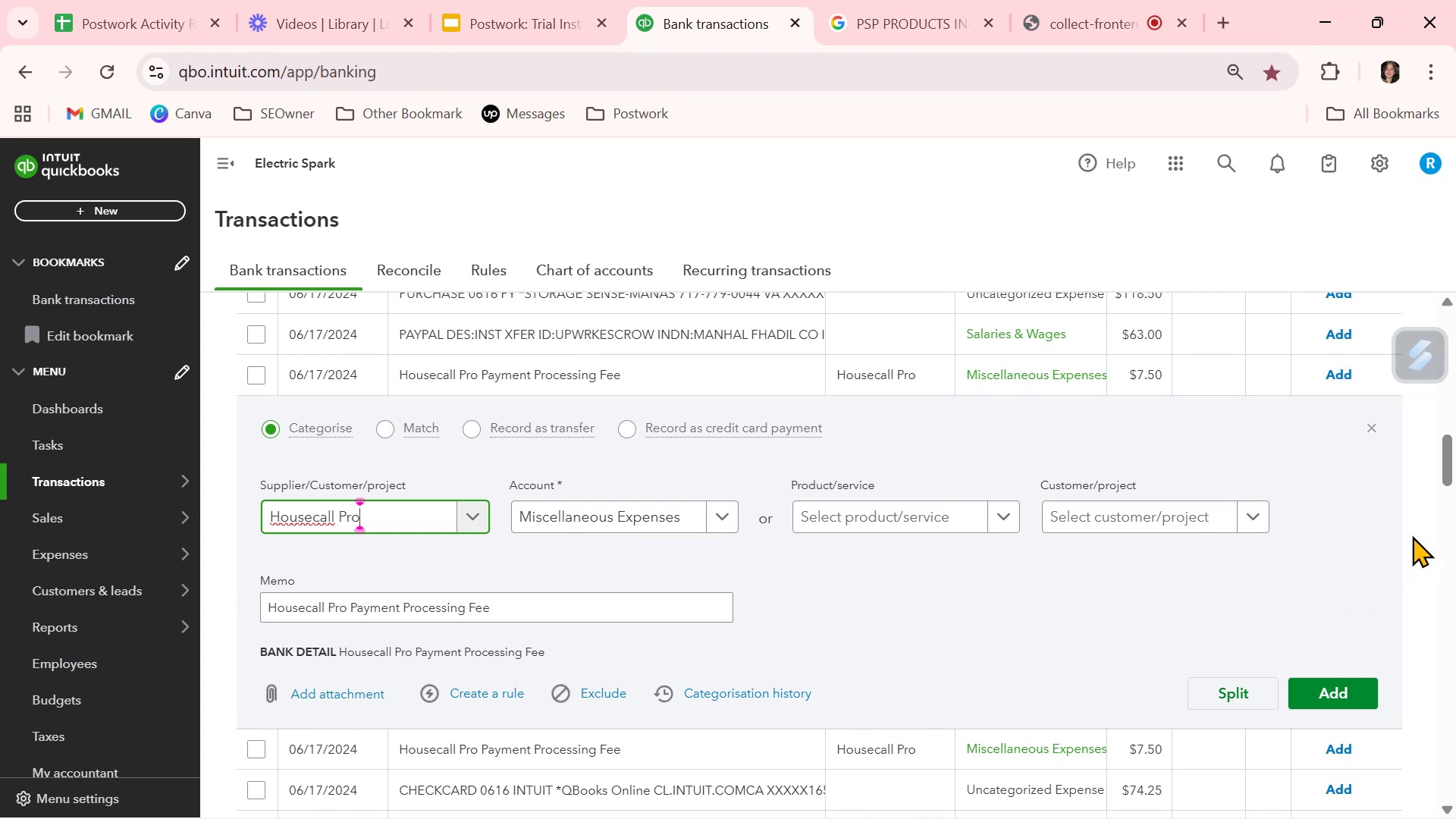 
wait(10.68)
 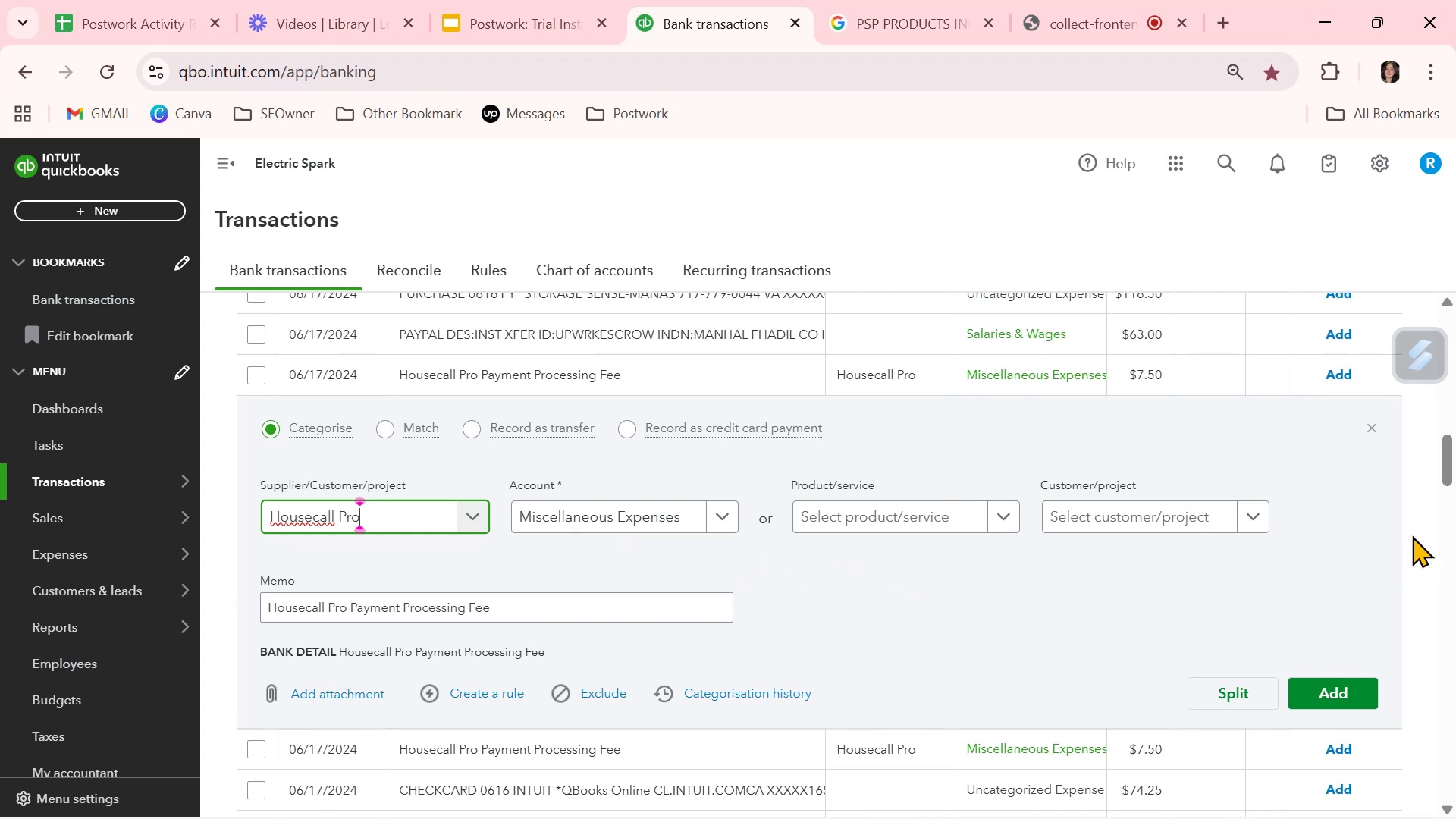 
left_click([1349, 676])
 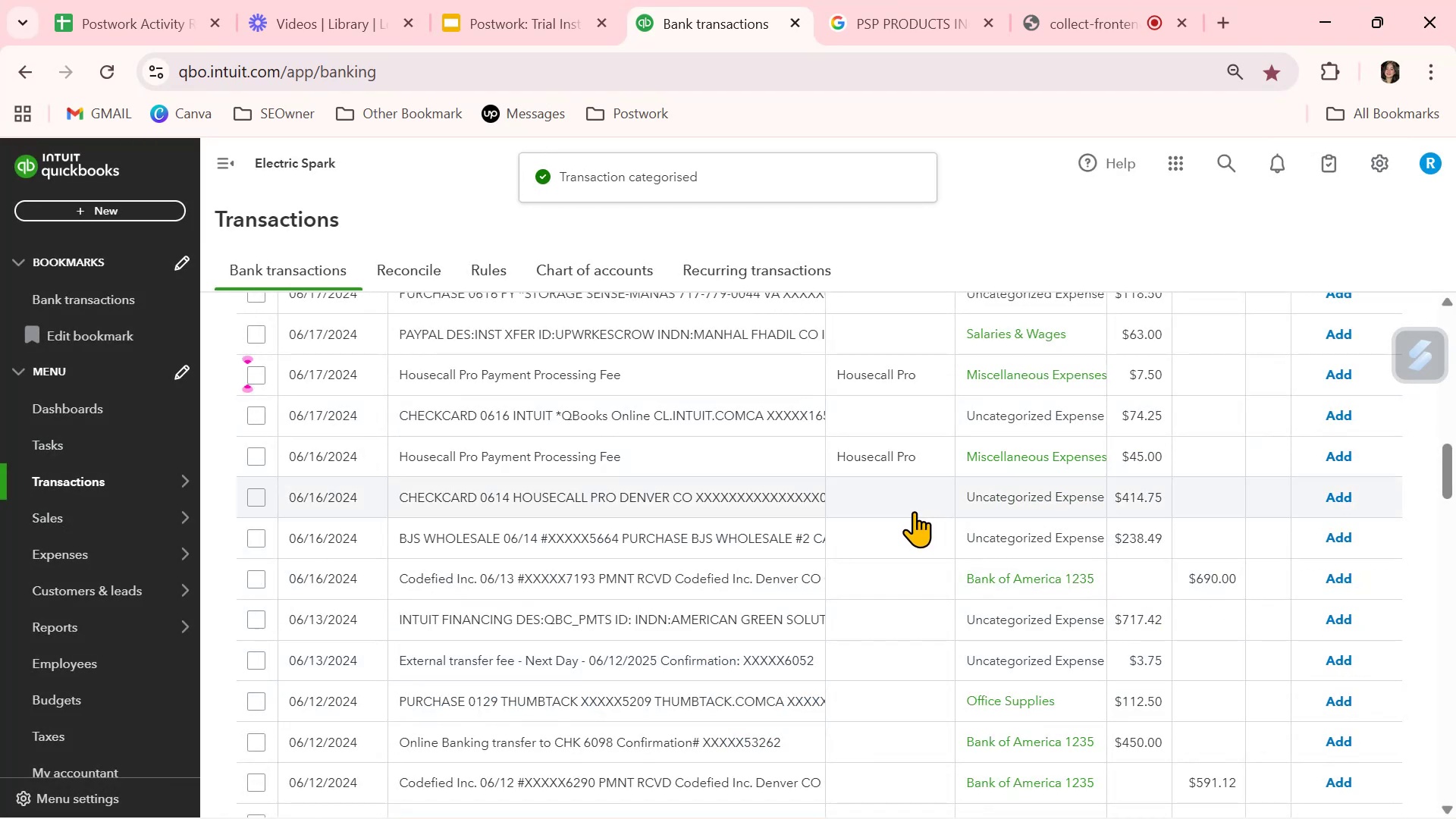 
scroll: coordinate [871, 510], scroll_direction: up, amount: 13.0
 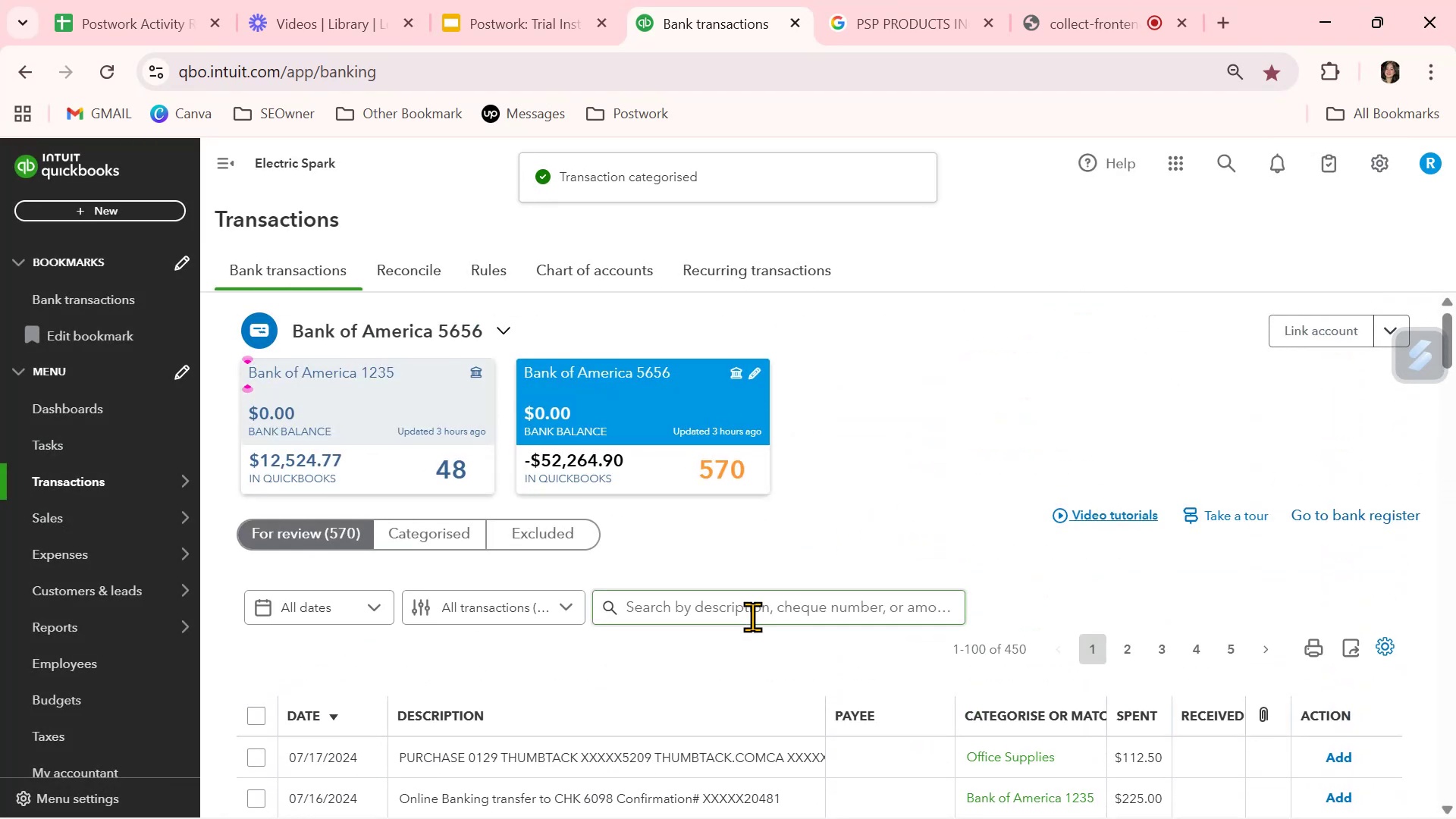 
left_click([752, 617])
 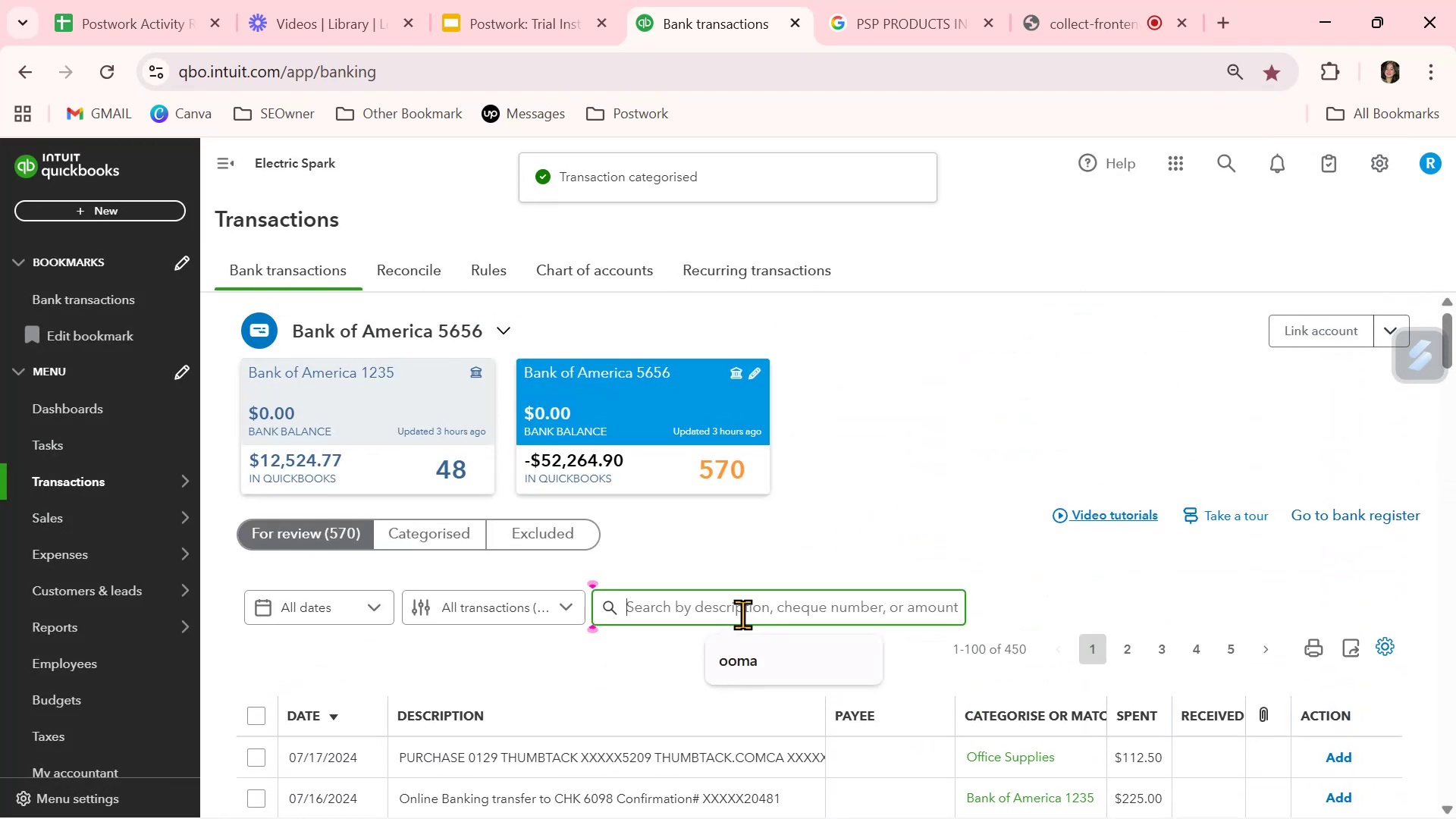 
key(Control+ControlLeft)
 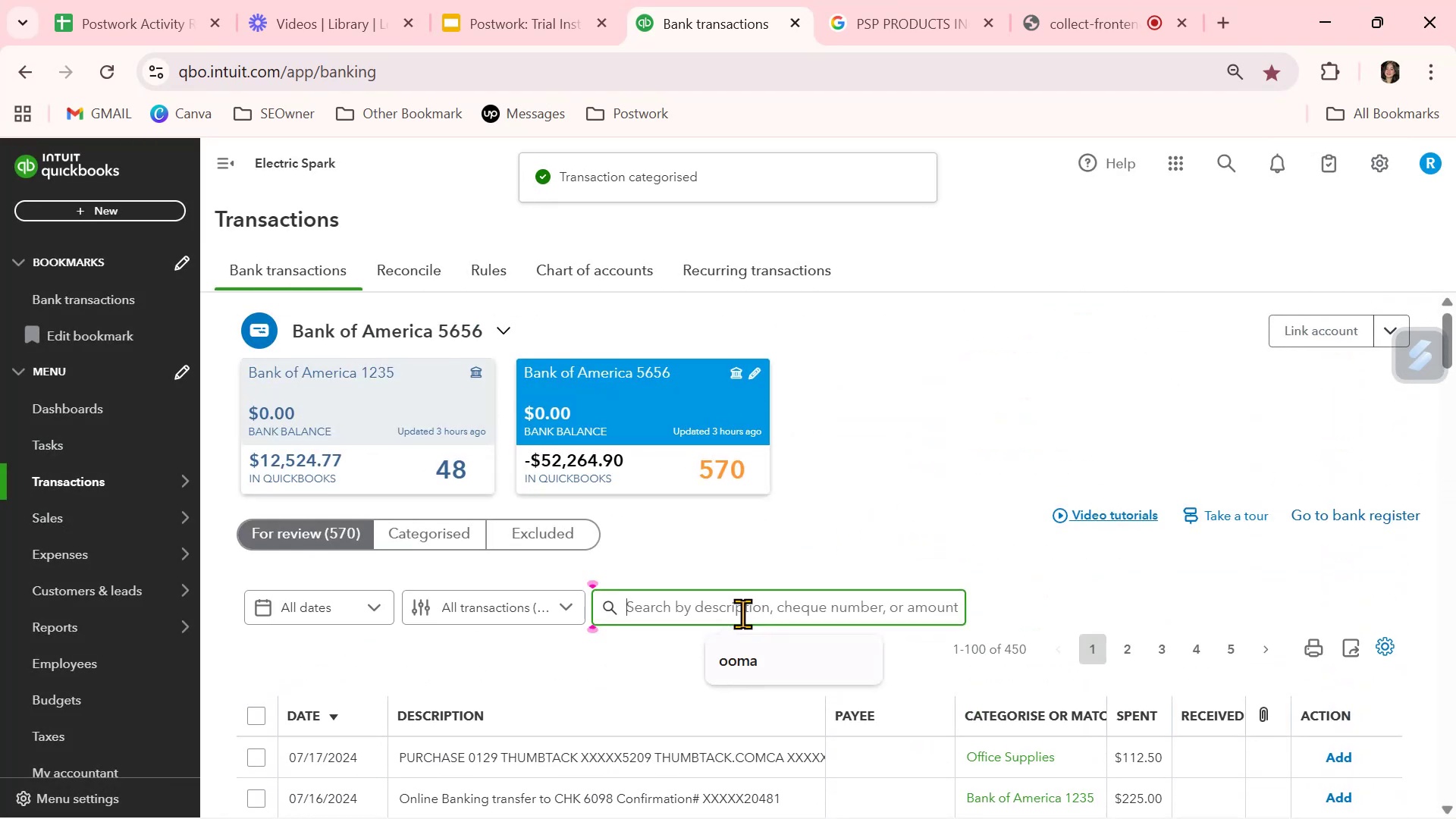 
key(Control+V)
 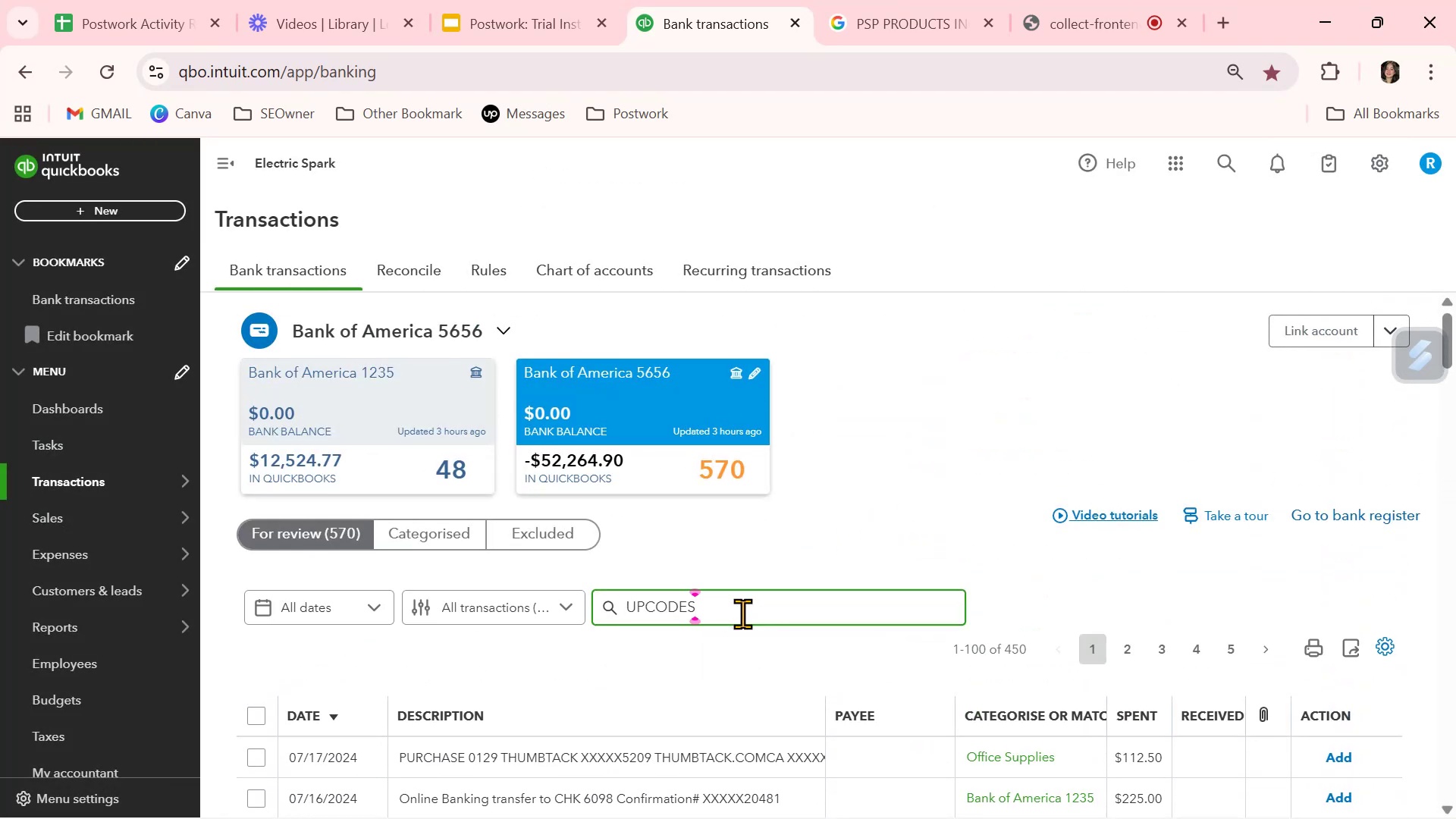 
left_click([742, 613])
 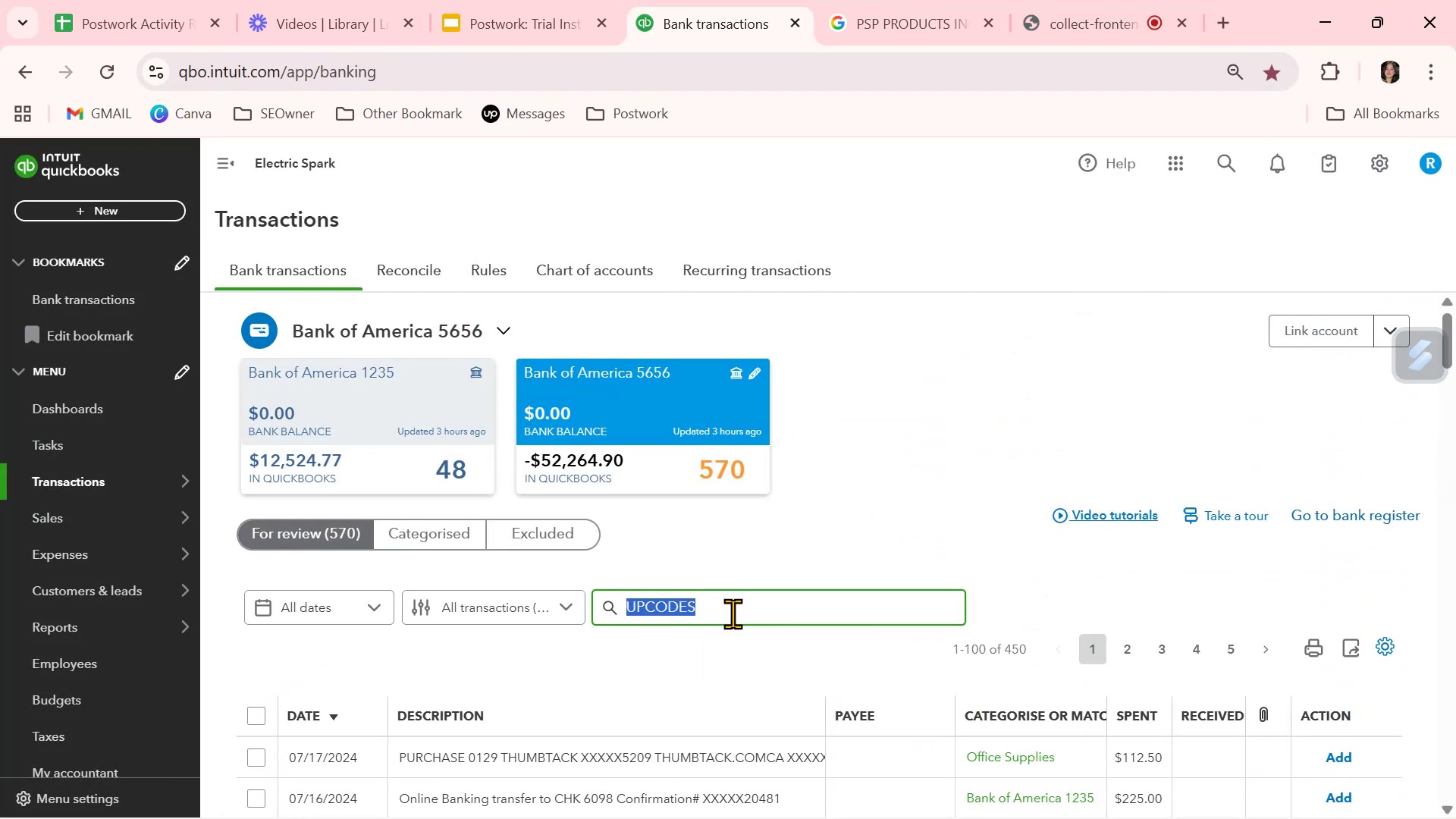 
type(HOUSE )
key(Backspace)
type(CALL PRO)
 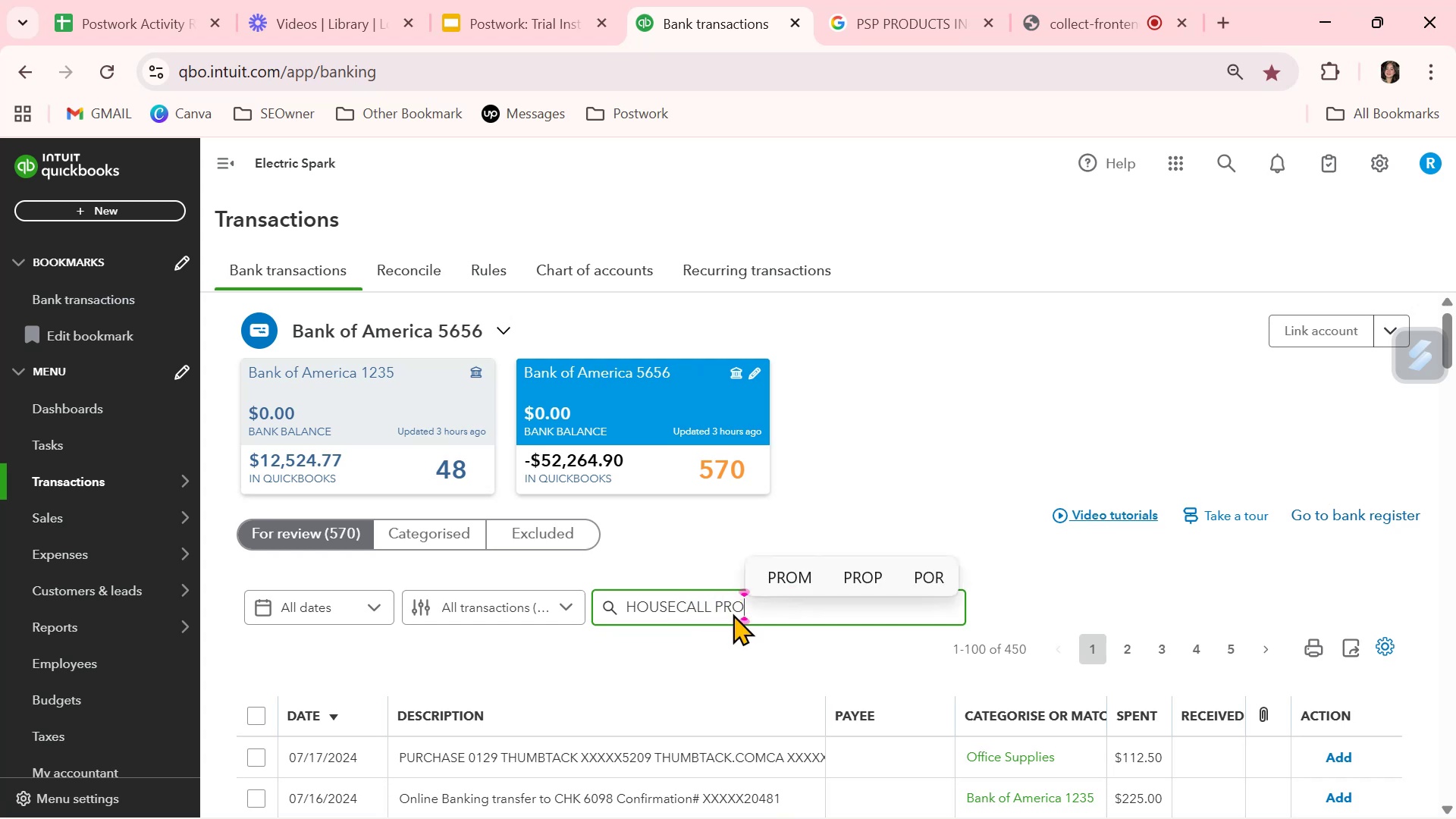 
key(Enter)
 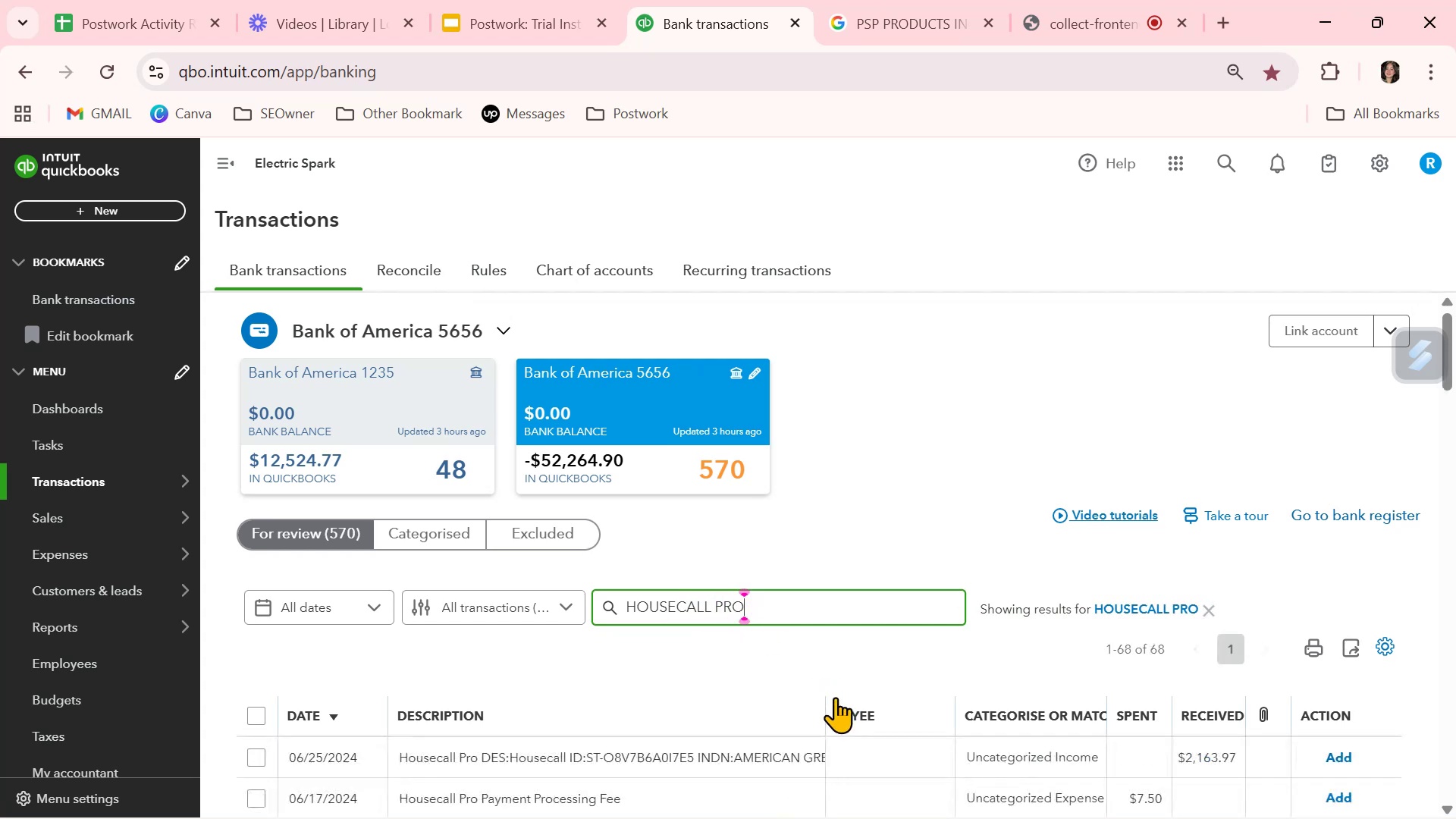 
scroll: coordinate [835, 697], scroll_direction: down, amount: 1.0
 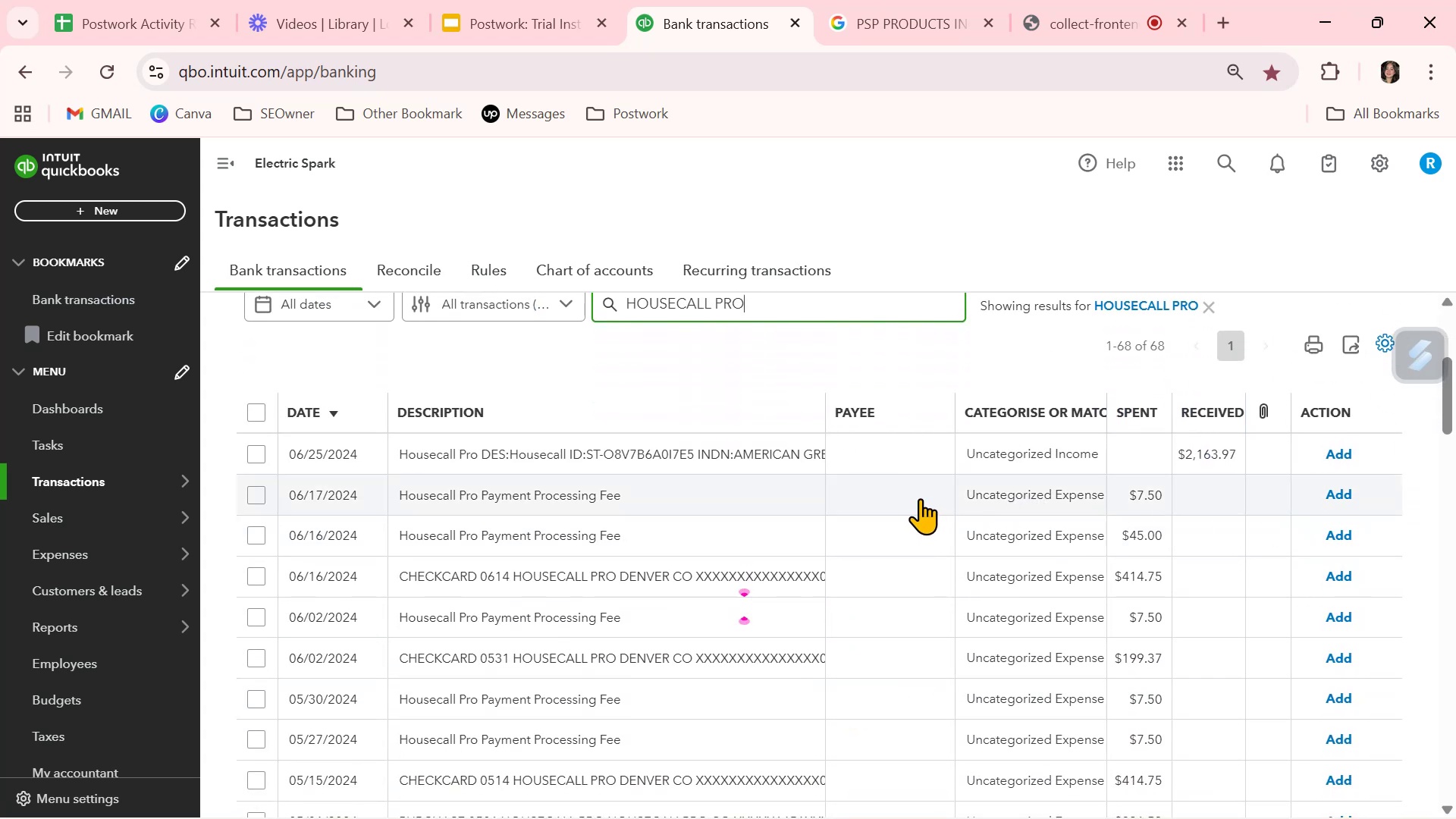 
left_click([920, 498])
 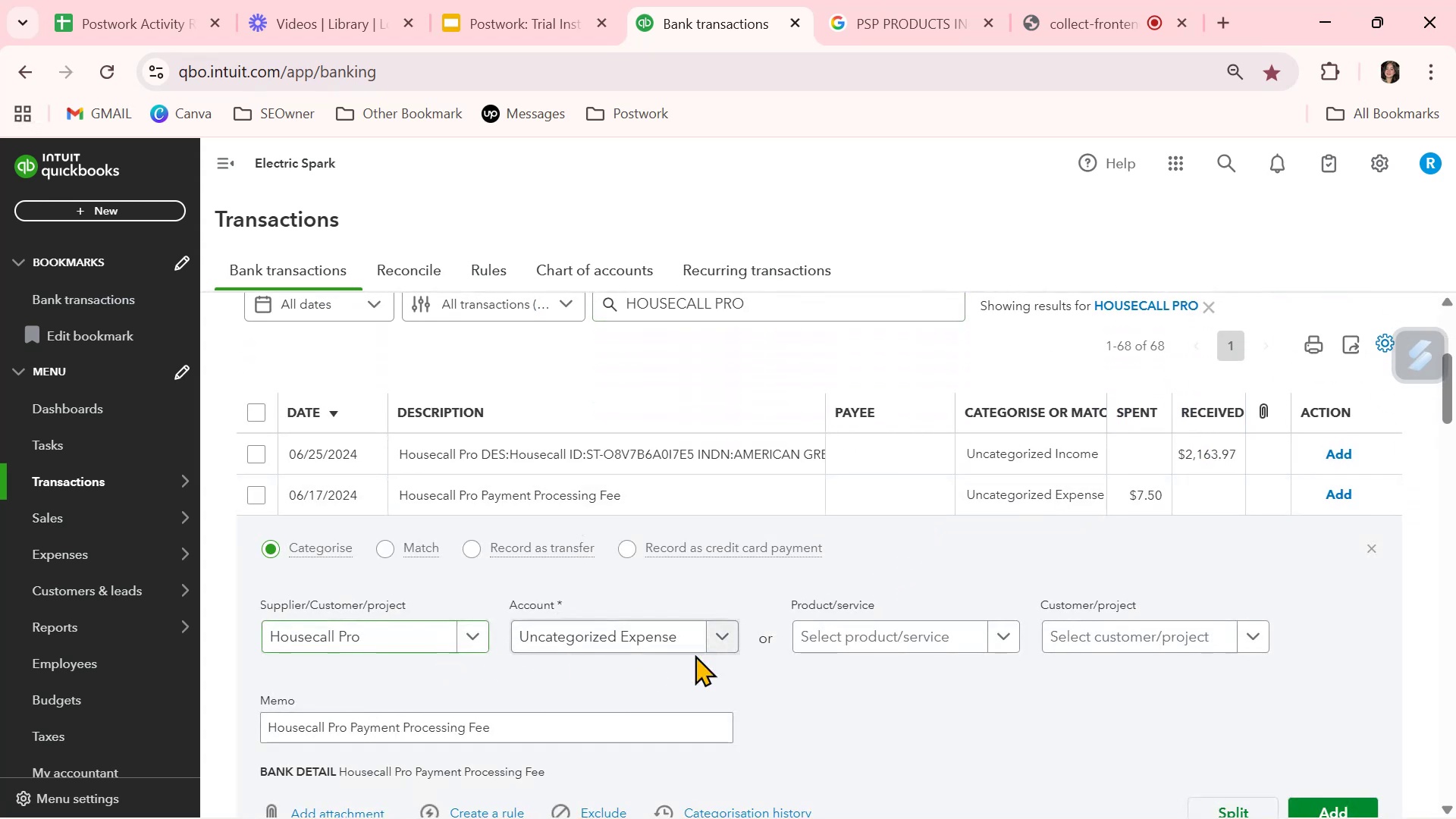 
left_click([731, 638])
 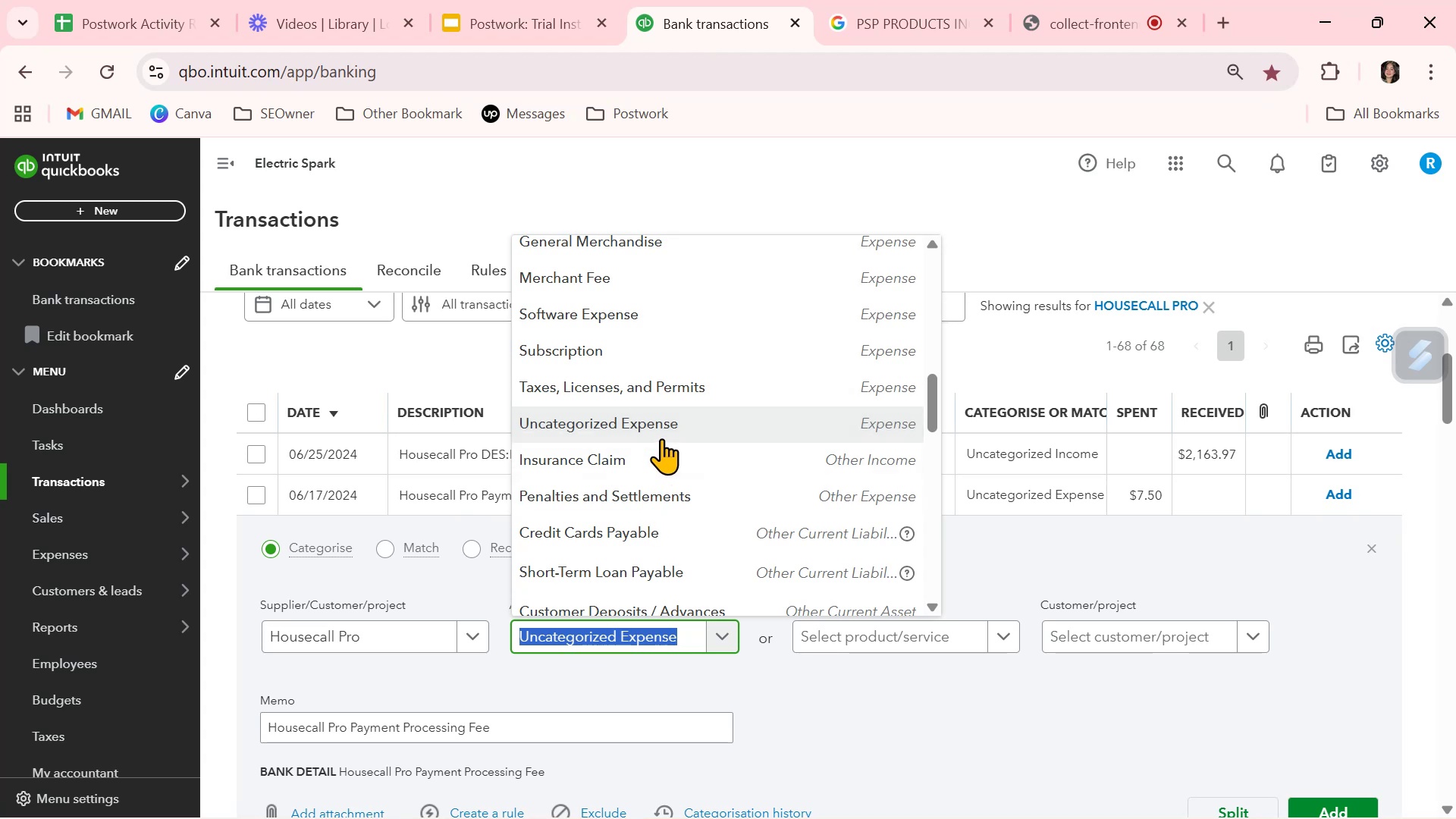 
type(MIS)
 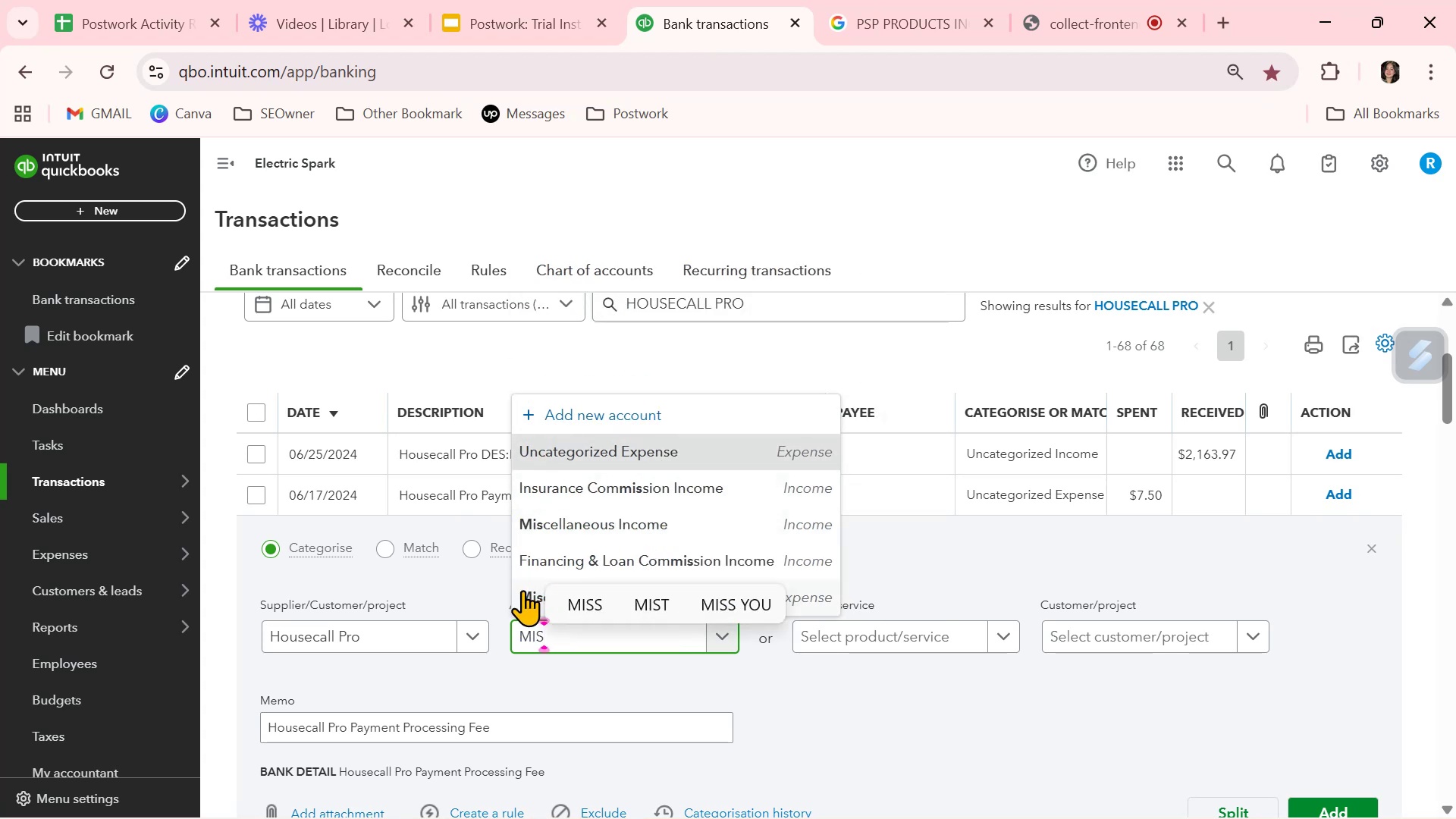 
left_click([529, 596])
 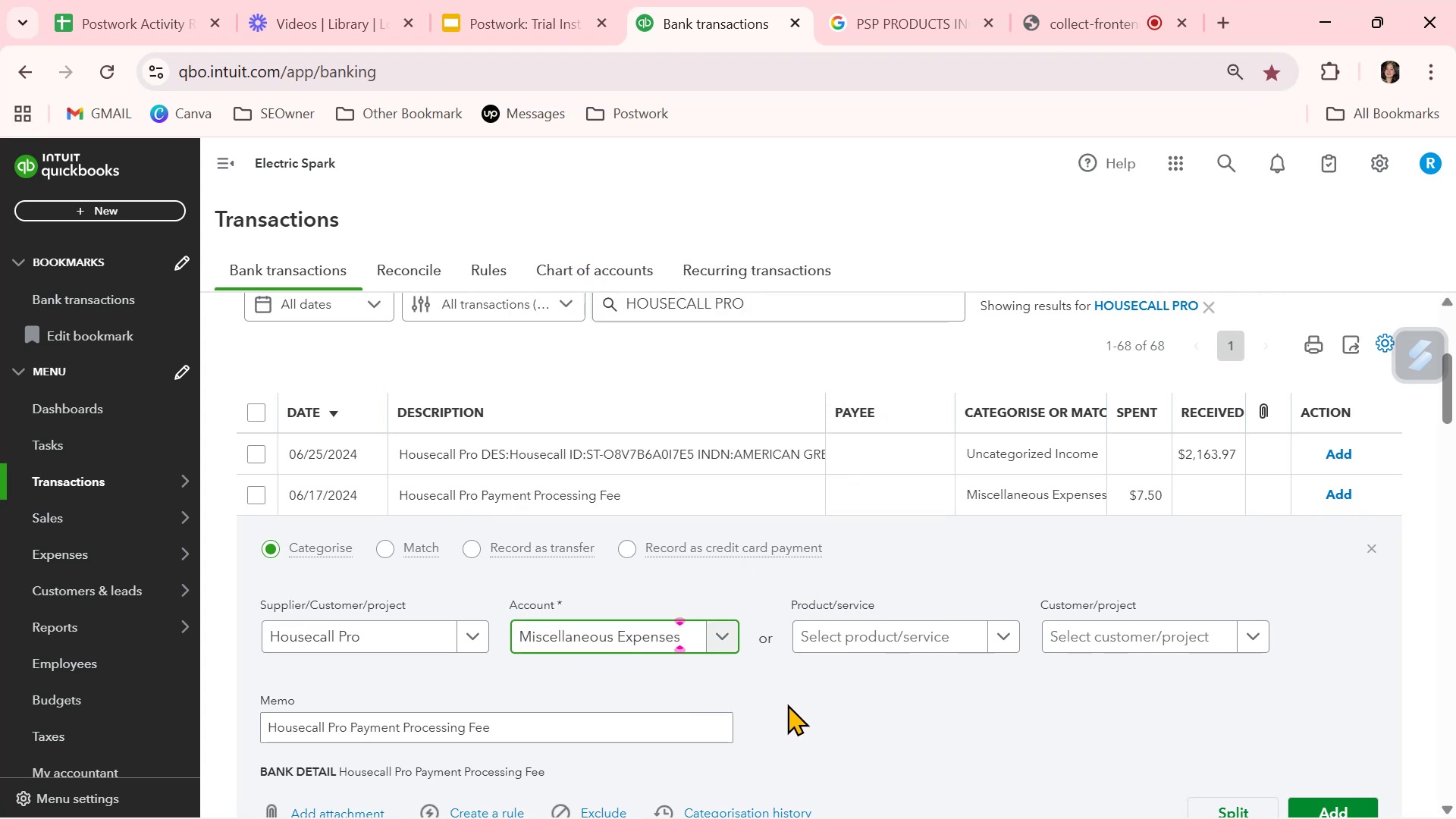 
left_click([787, 704])
 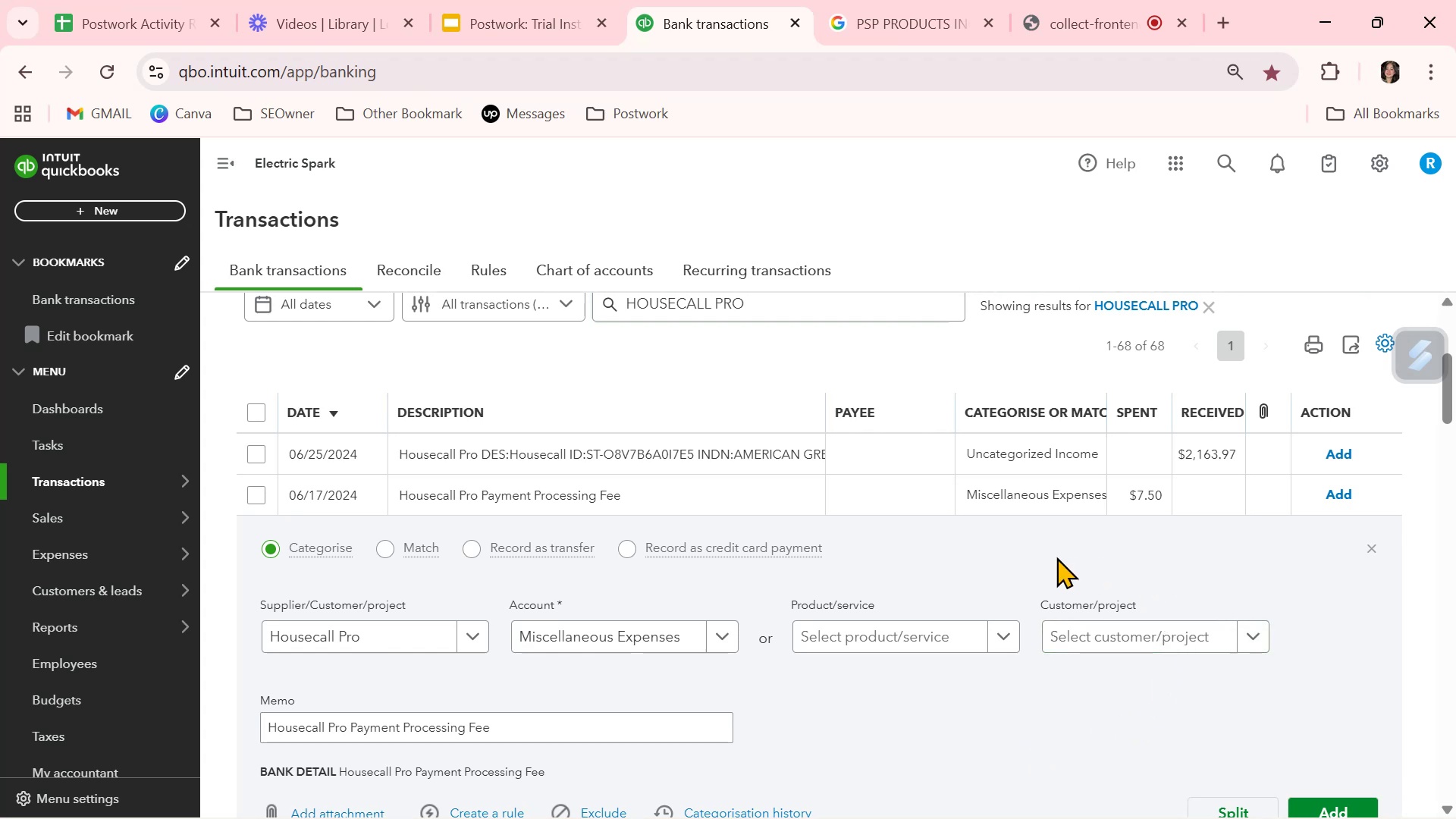 
wait(5.73)
 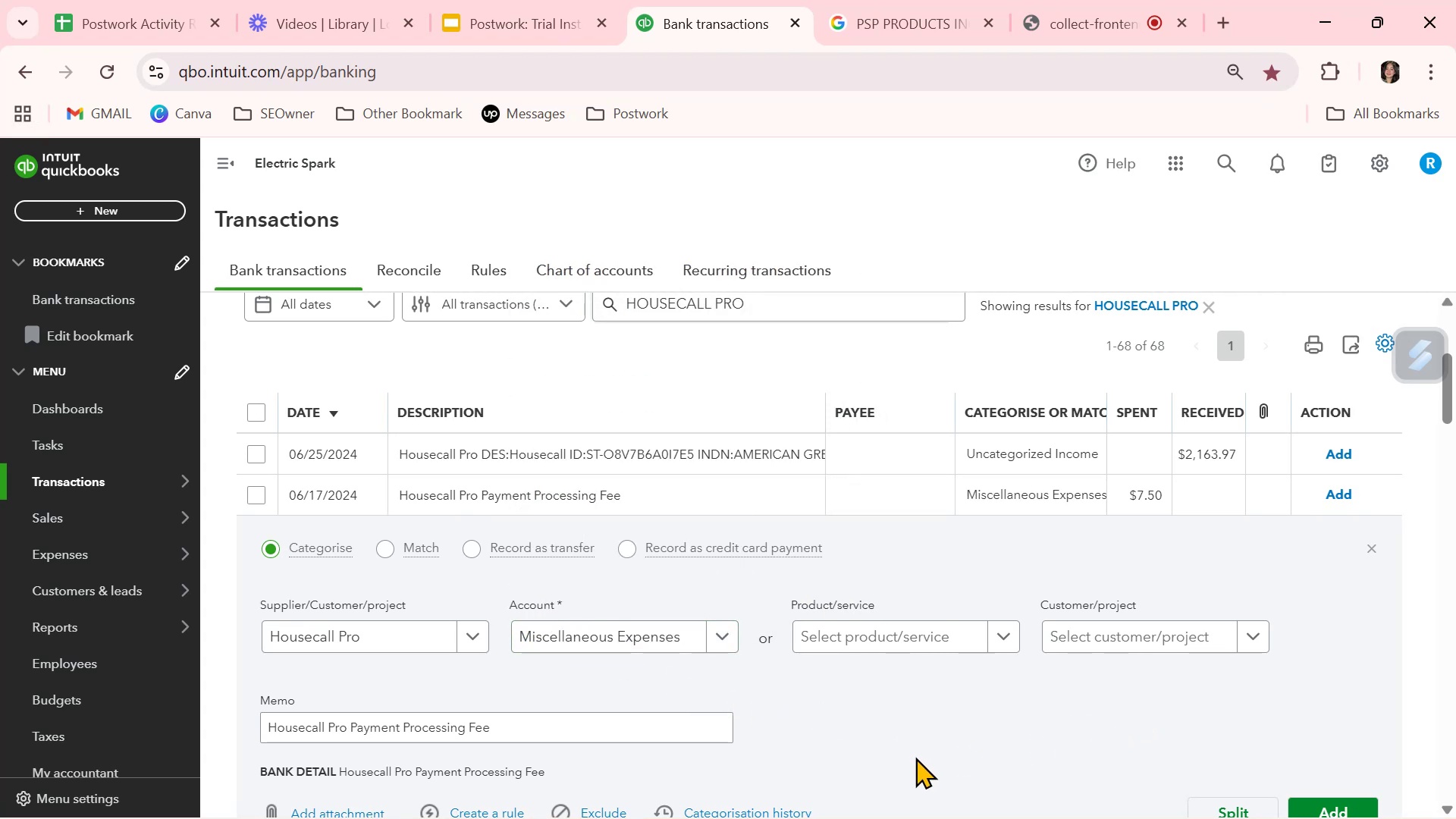 
scroll: coordinate [1032, 726], scroll_direction: down, amount: 1.0
 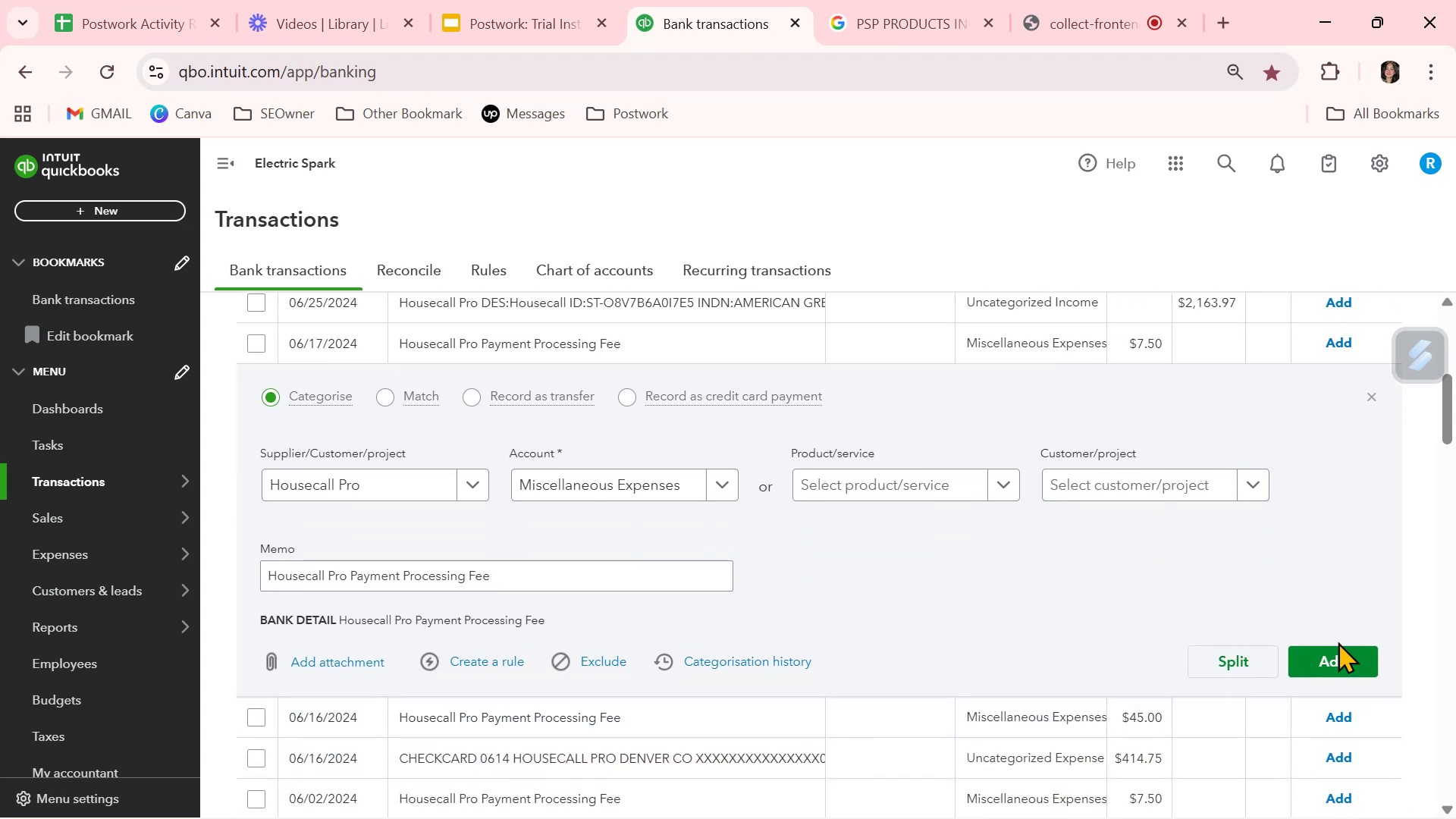 
left_click([1335, 657])
 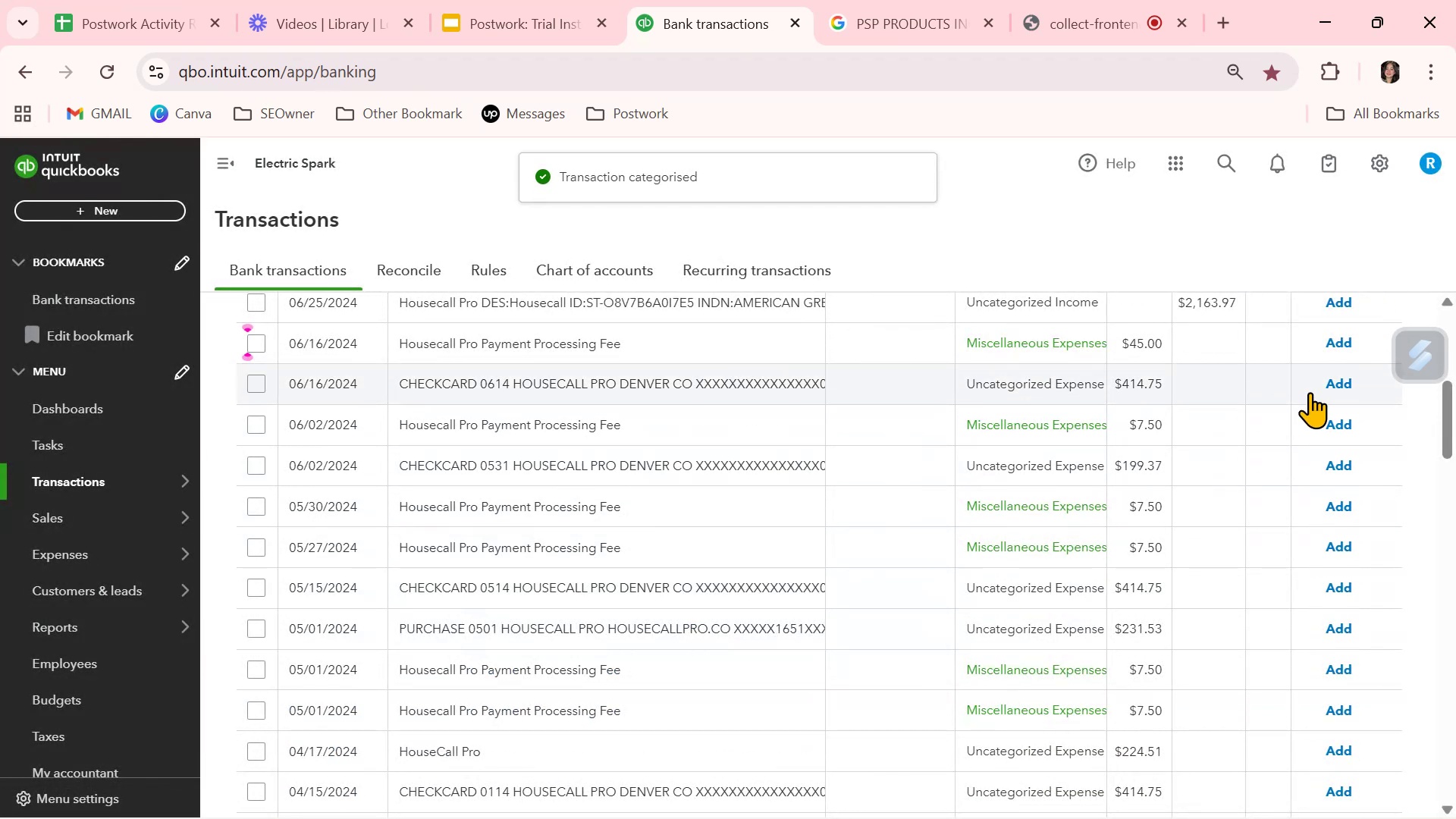 
left_click([909, 347])
 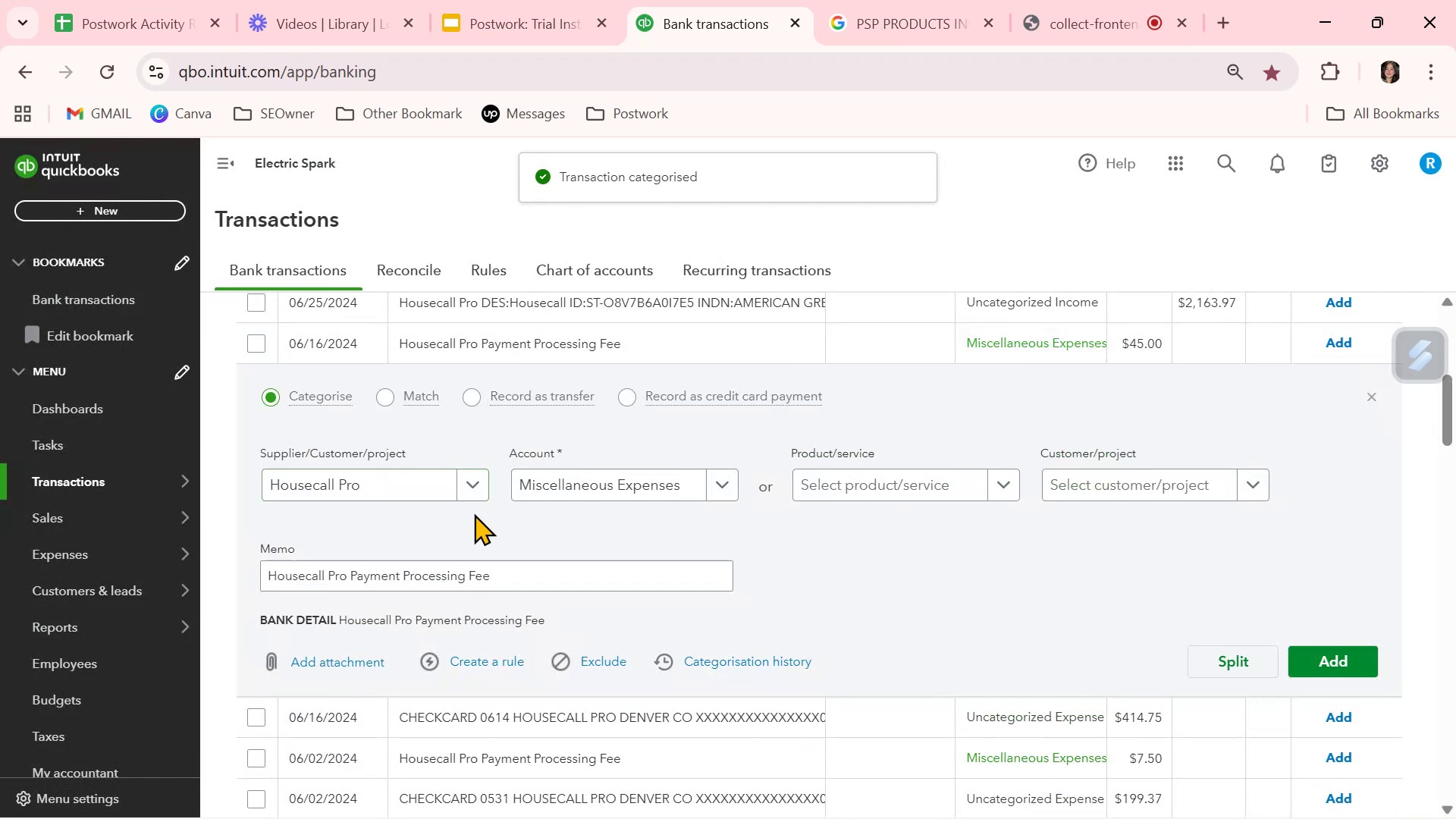 
left_click([888, 569])
 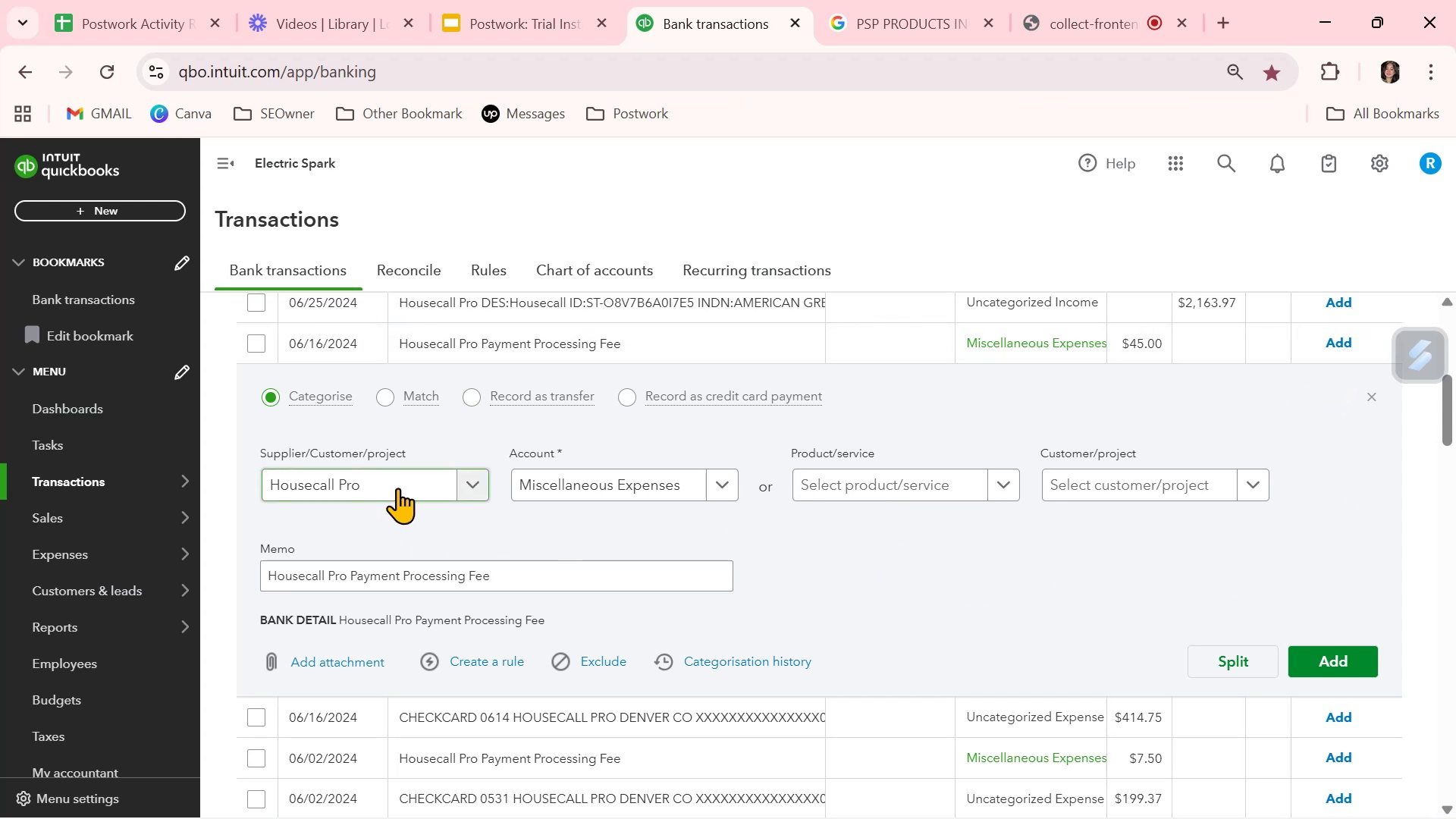 
left_click([1322, 660])
 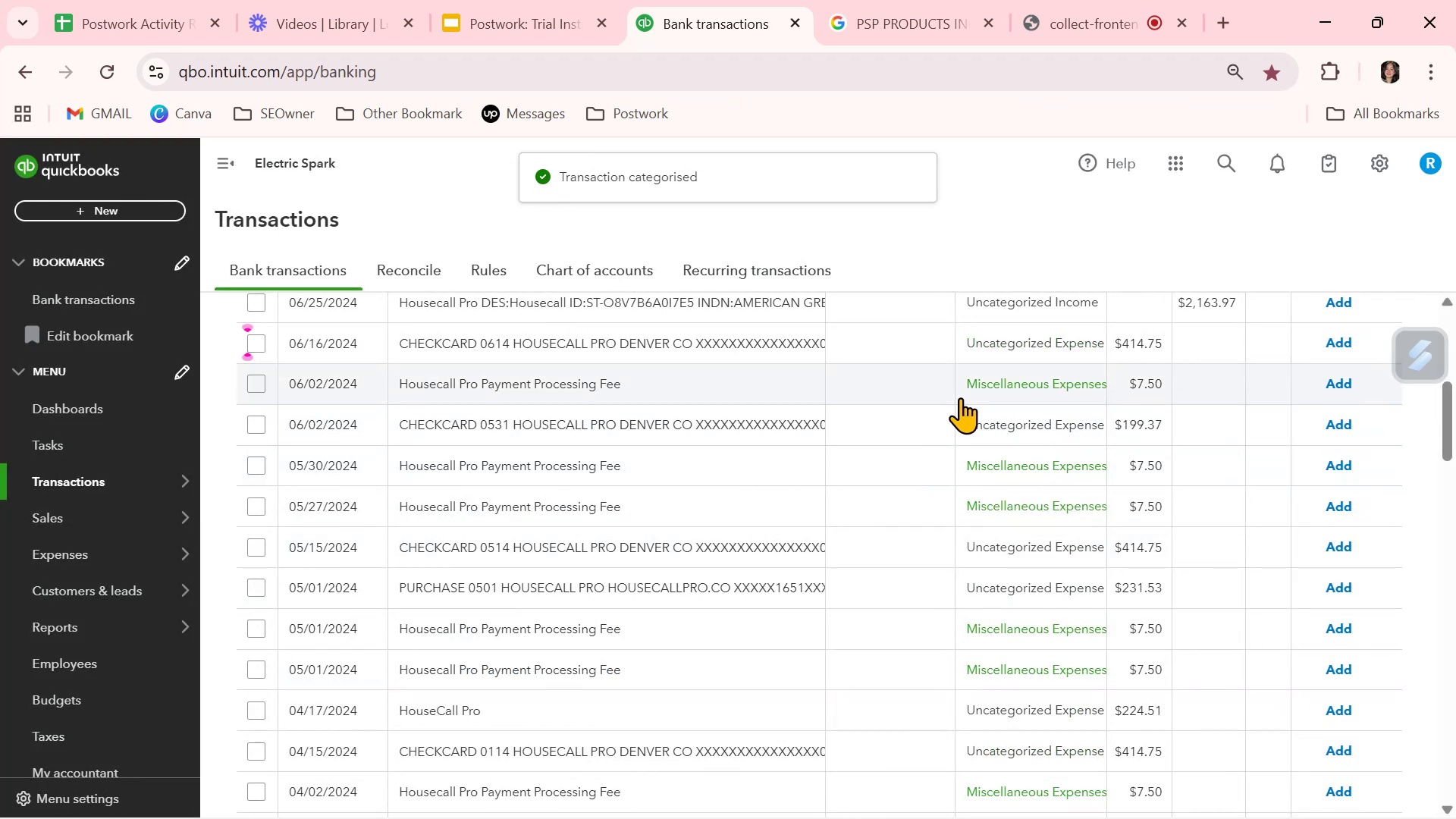 
left_click([898, 381])
 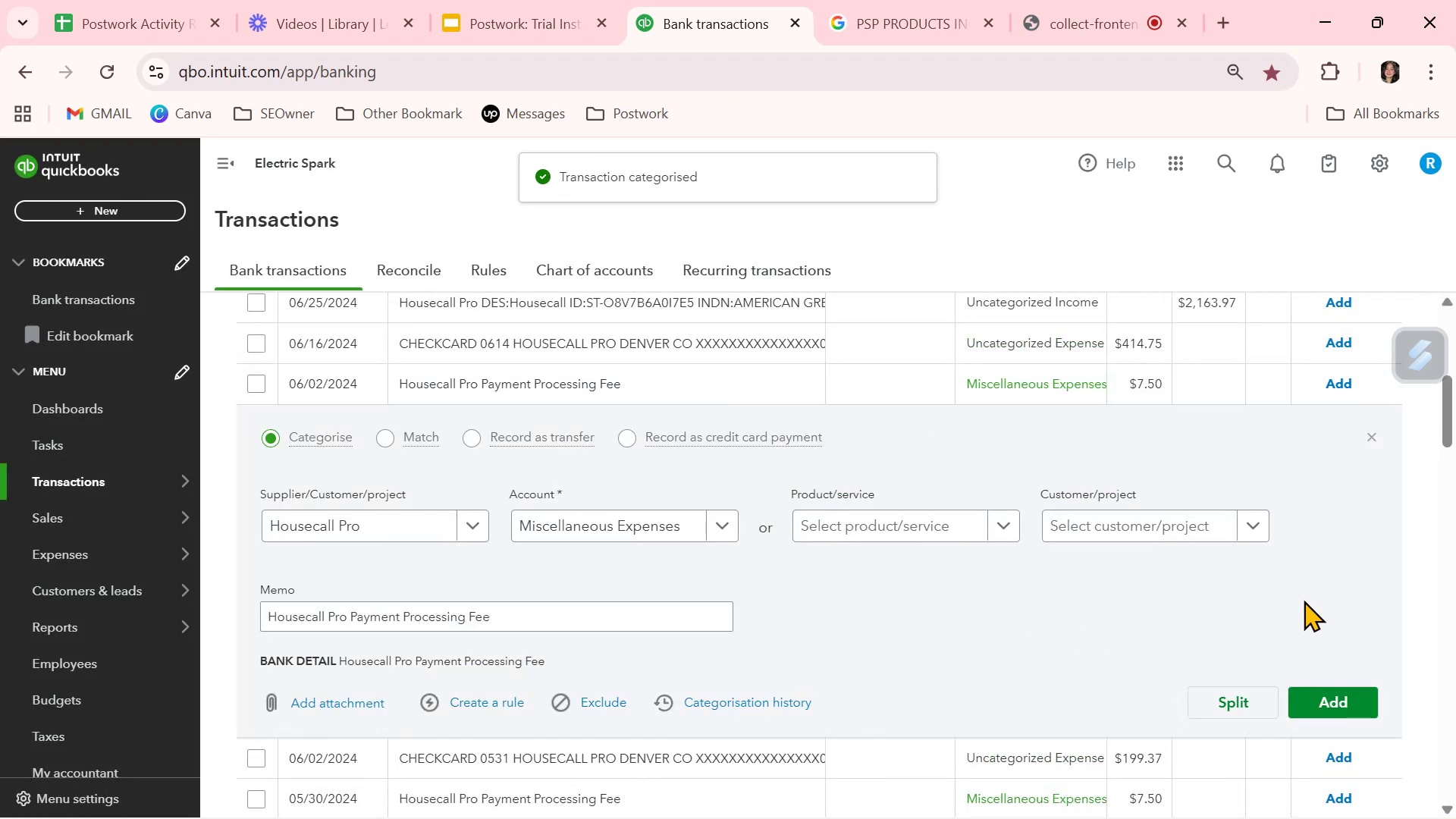 
left_click([1344, 700])
 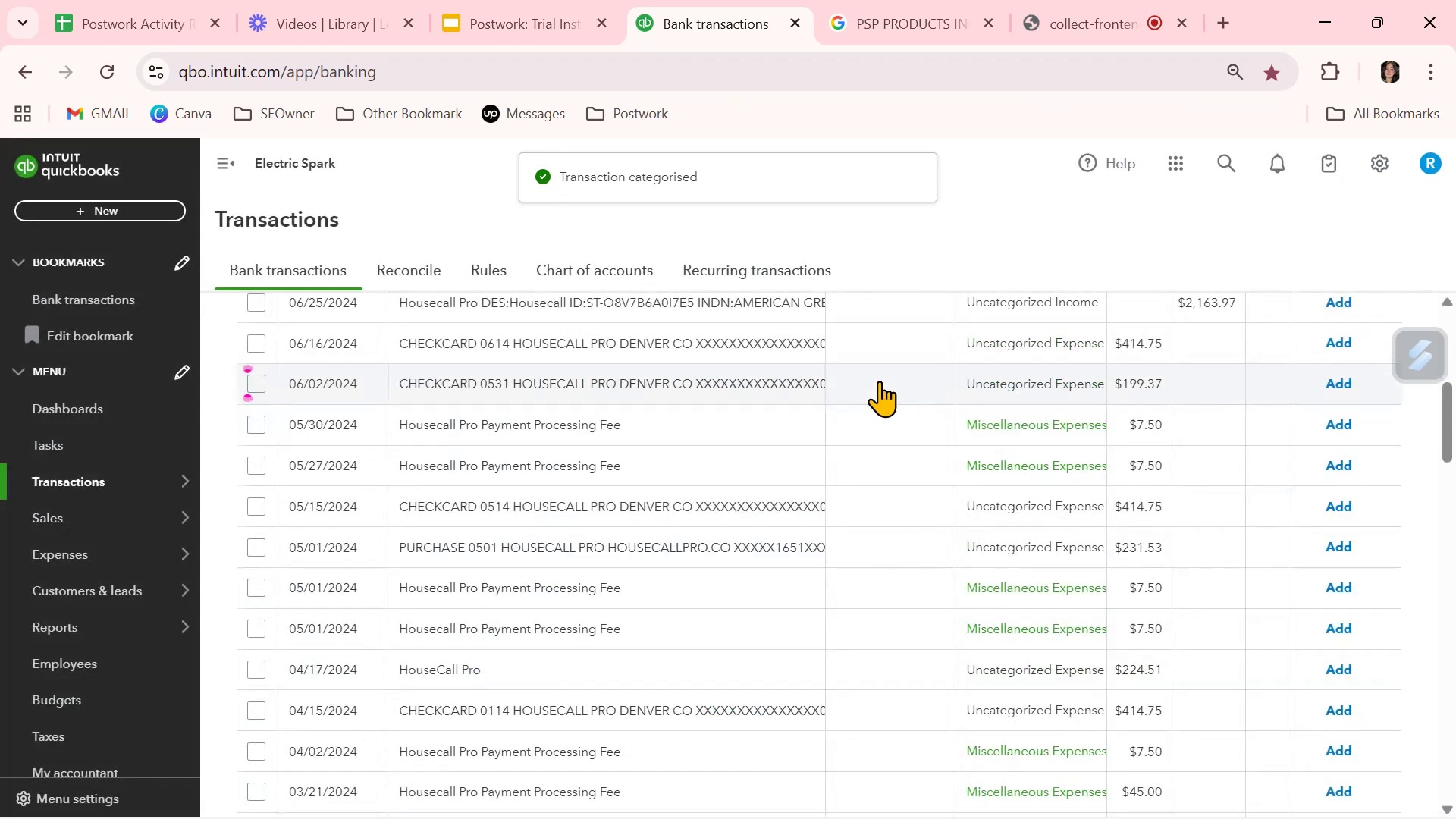 
left_click([894, 431])
 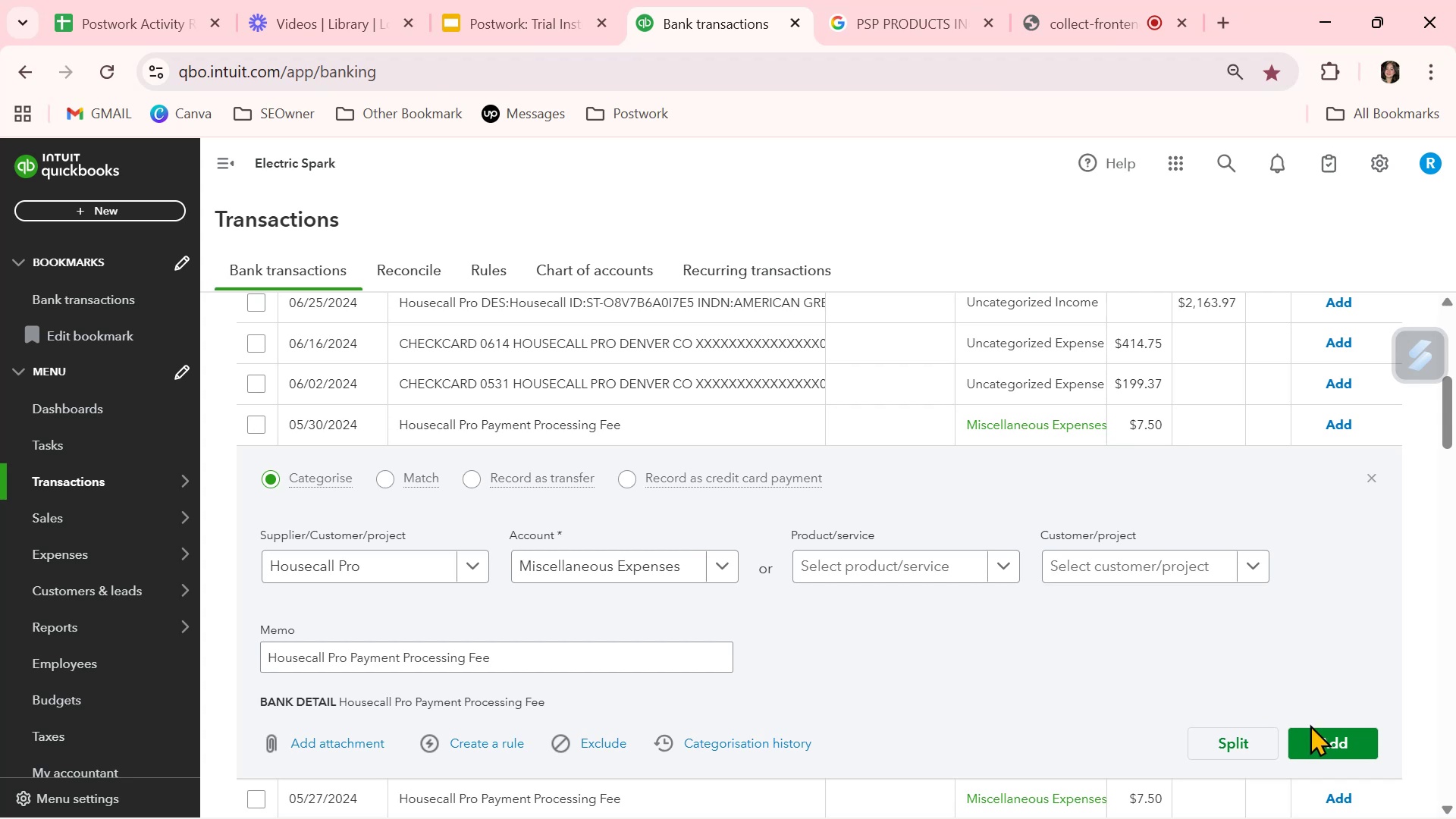 
left_click([1341, 748])
 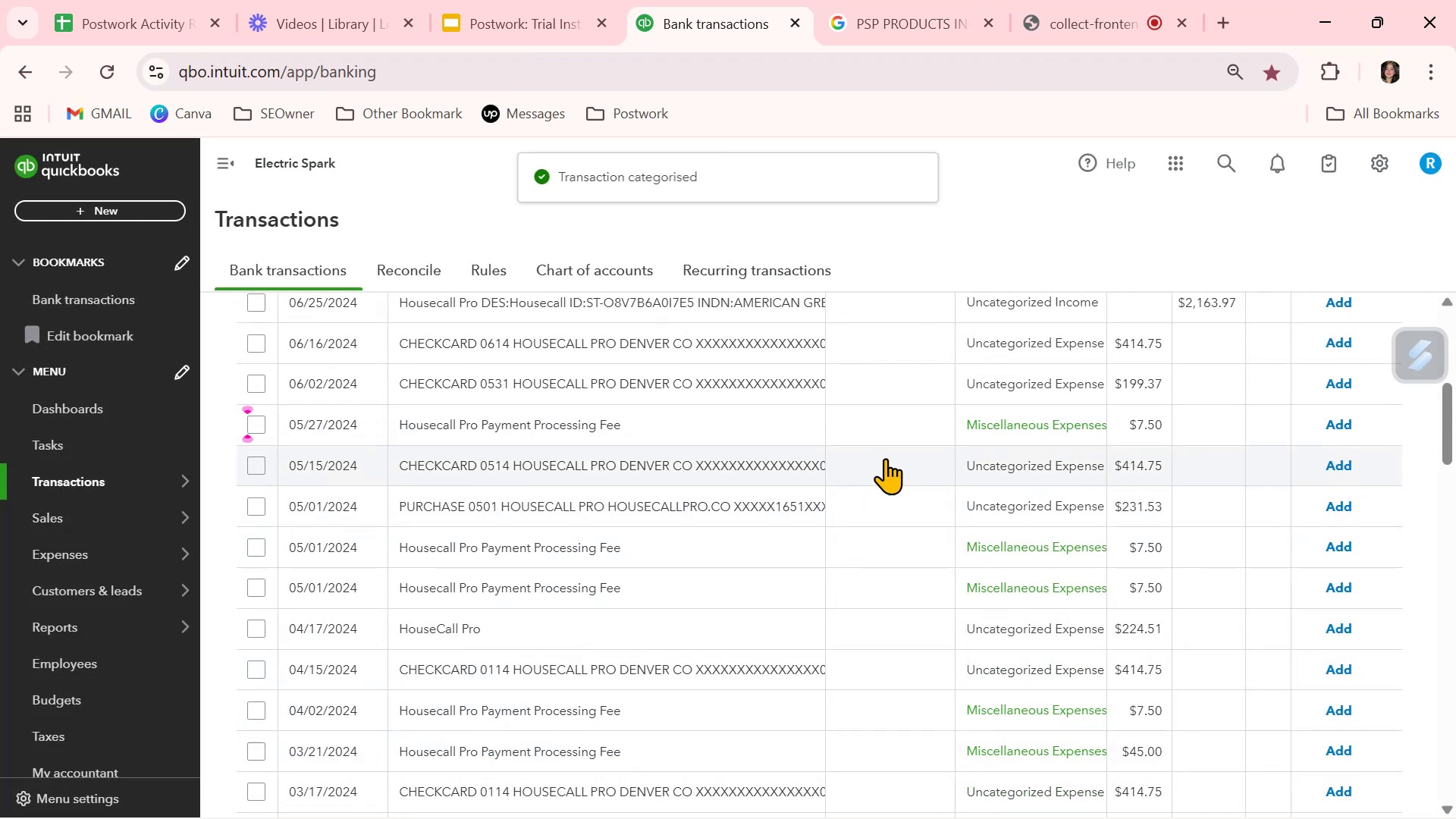 
left_click([890, 422])
 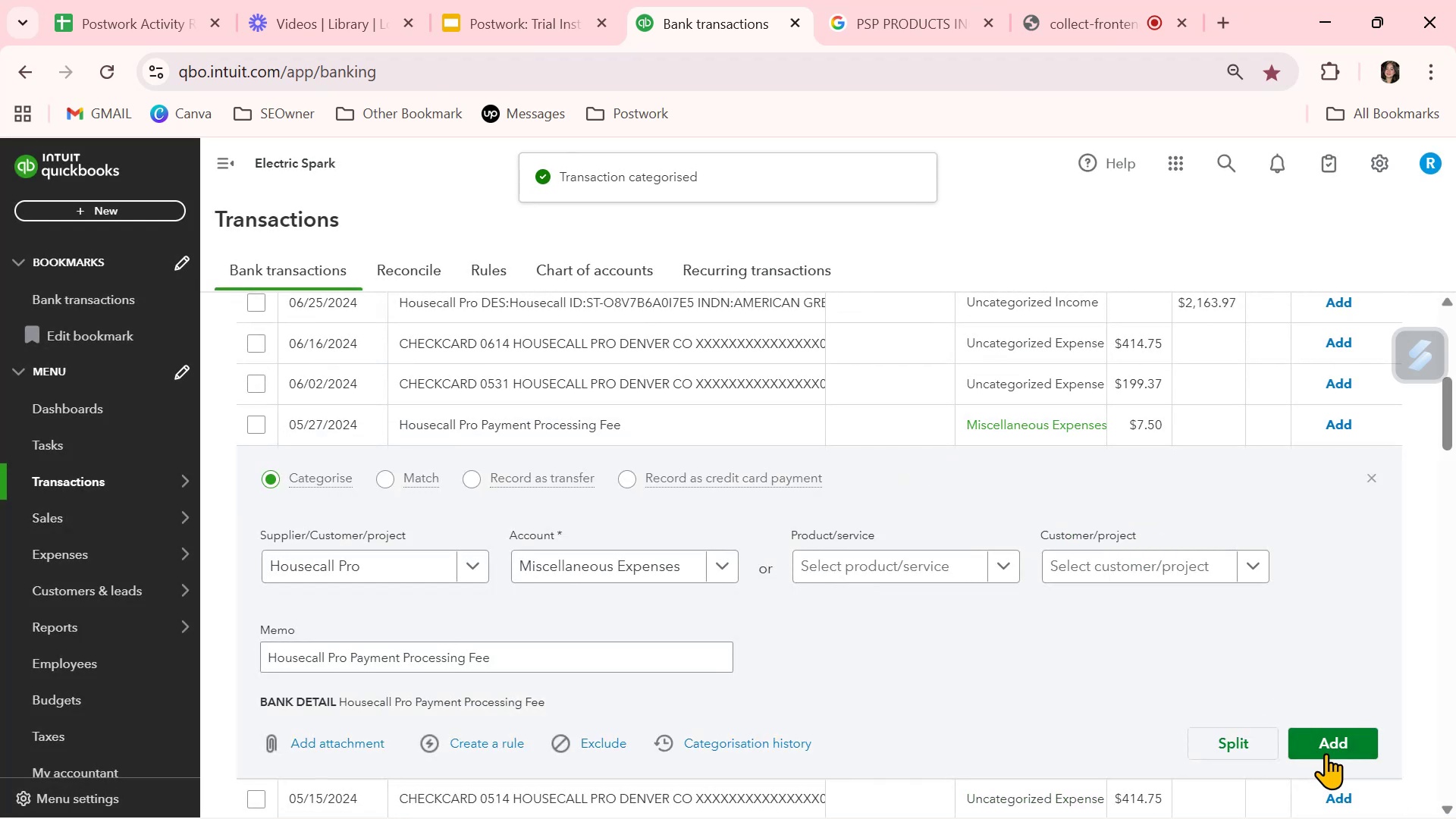 
left_click([1324, 745])
 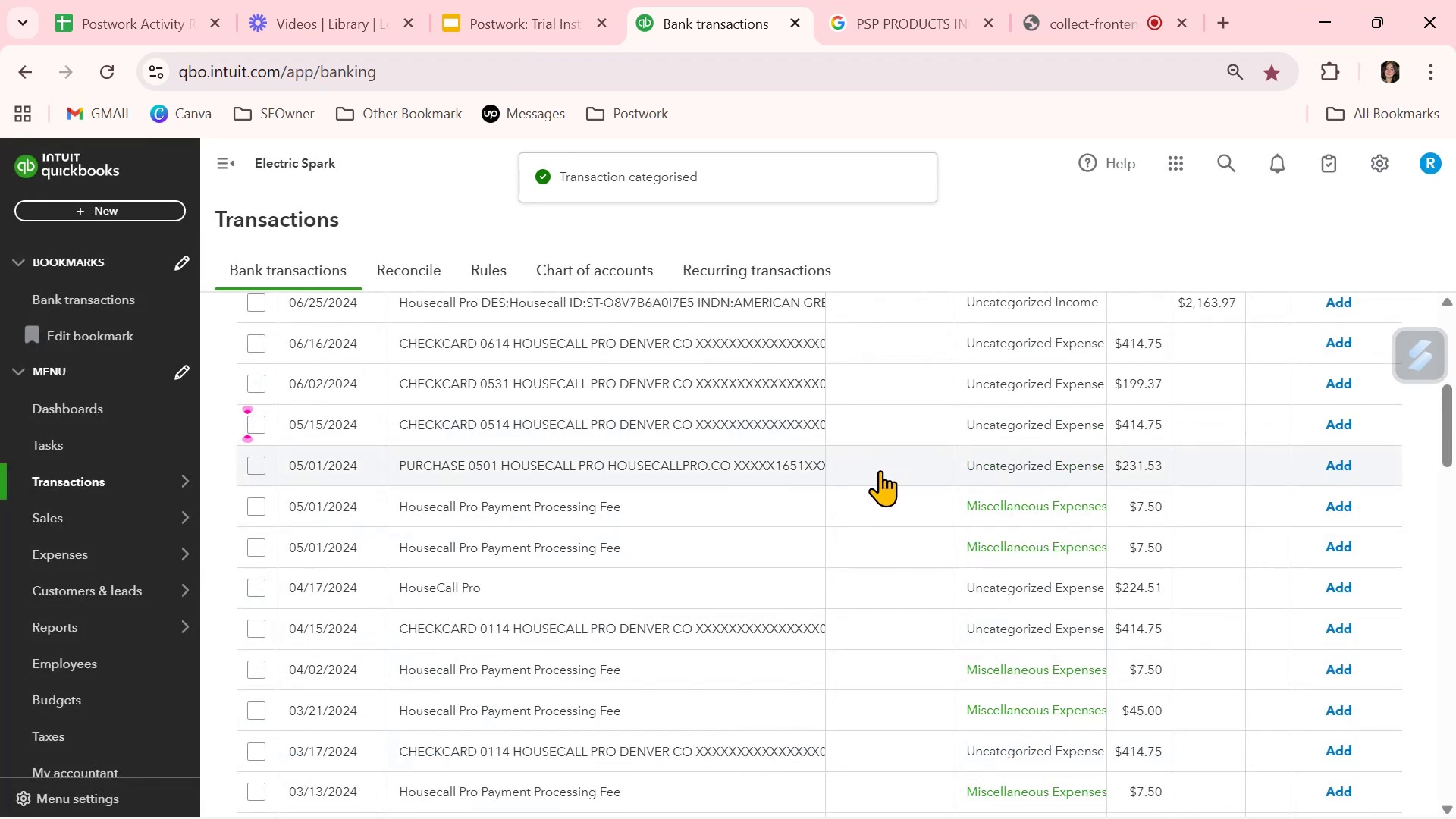 
left_click([872, 497])
 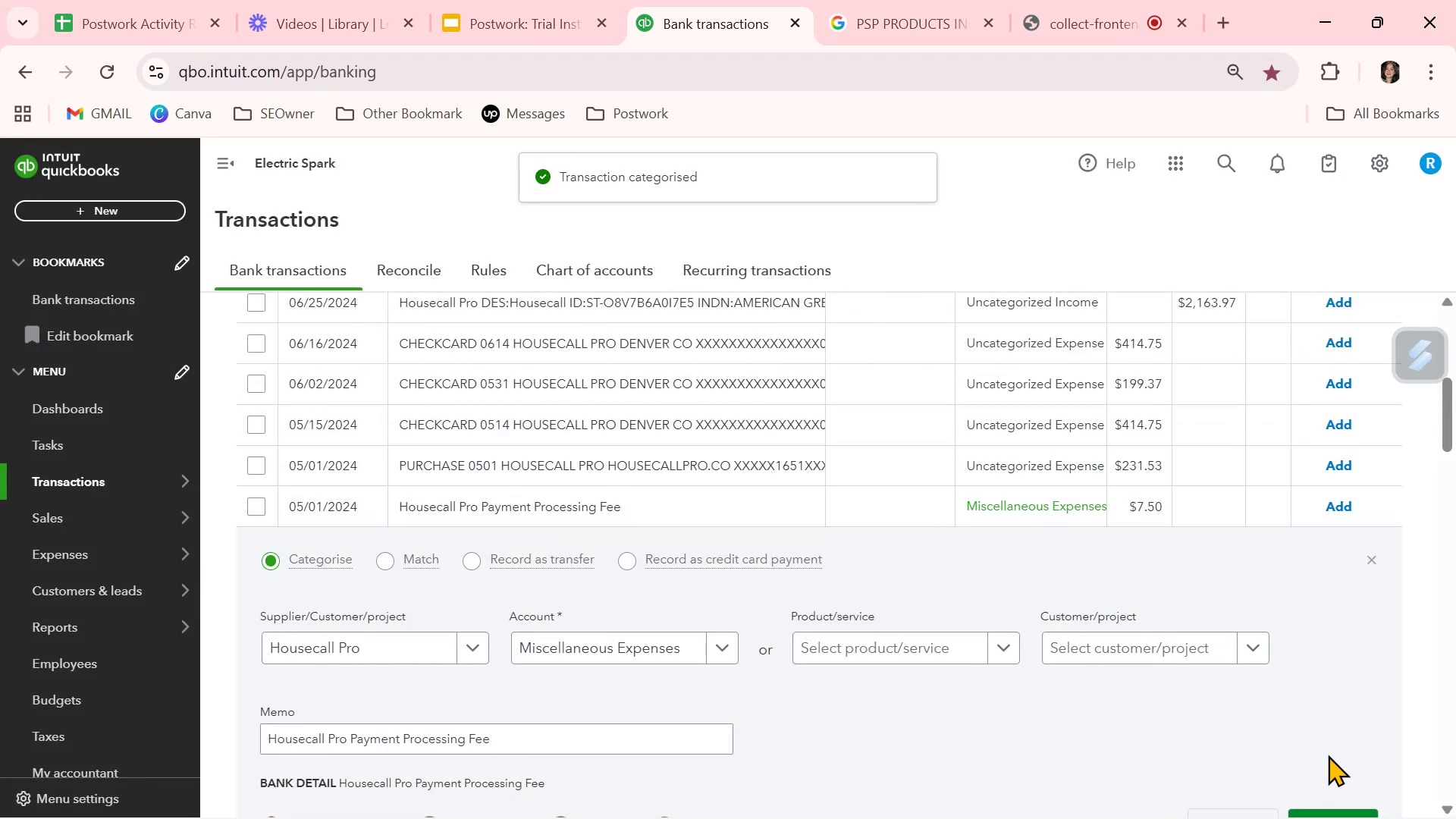 
scroll: coordinate [1335, 728], scroll_direction: down, amount: 1.0
 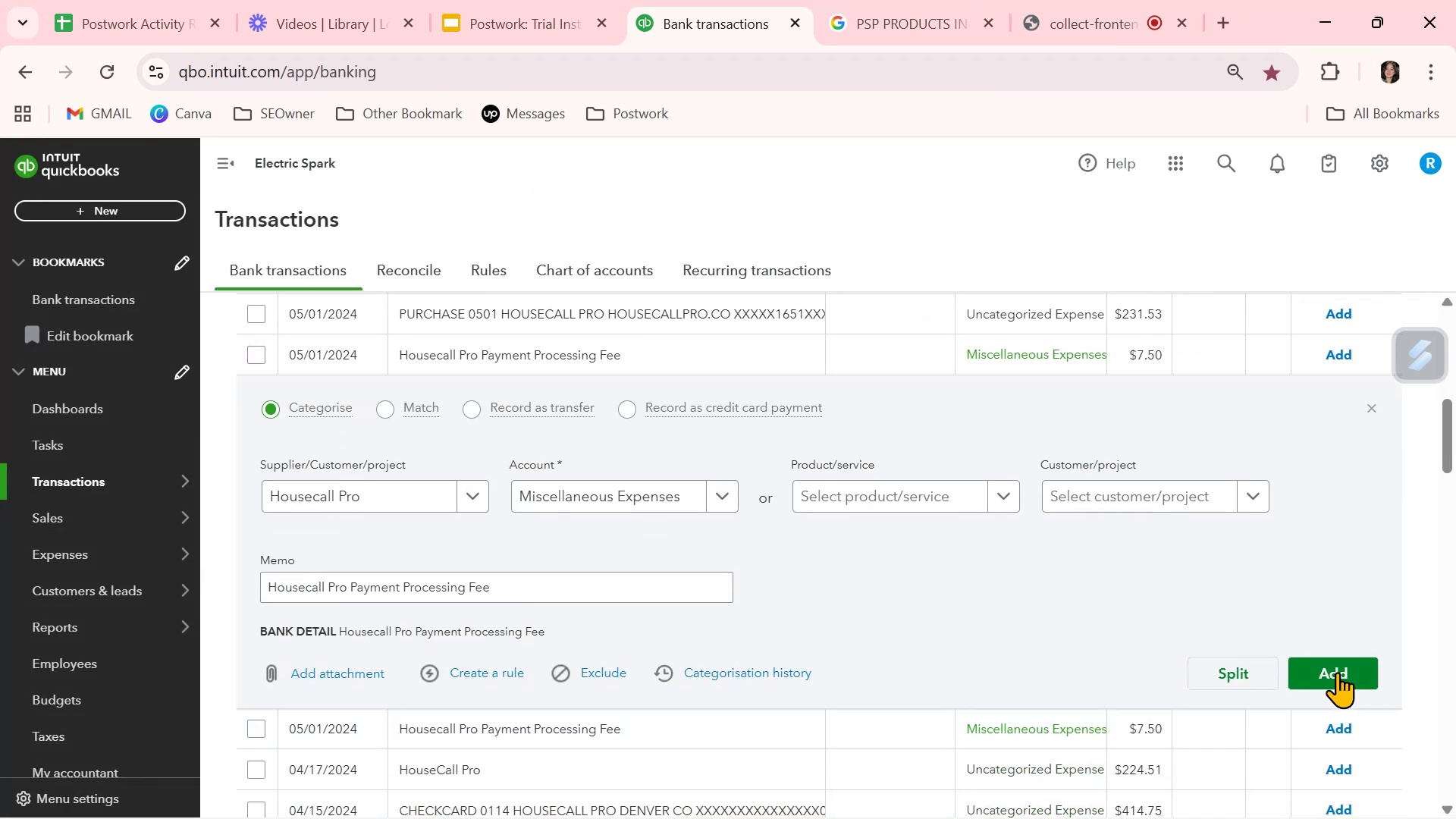 
left_click([1337, 670])
 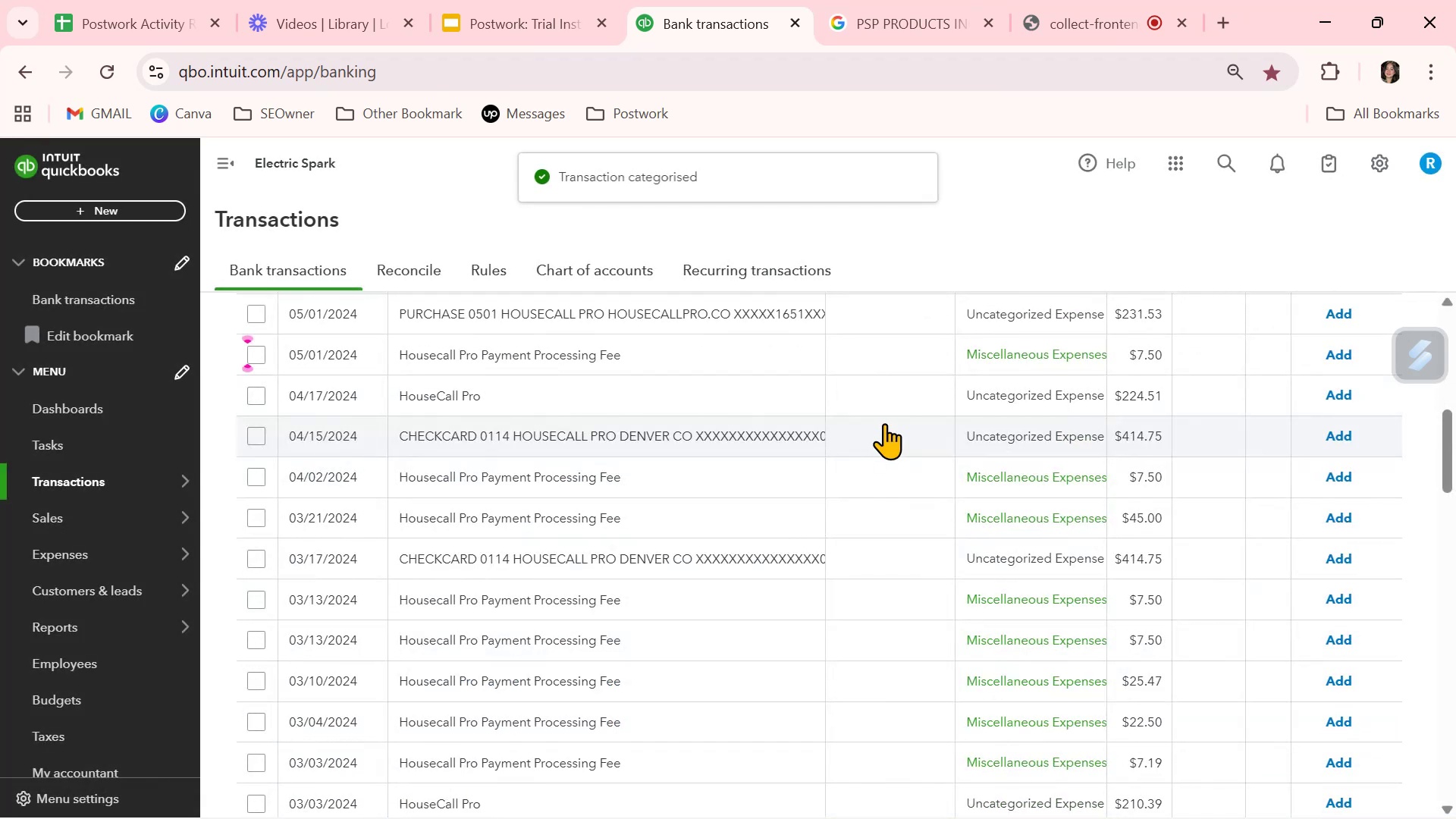 
left_click([884, 350])
 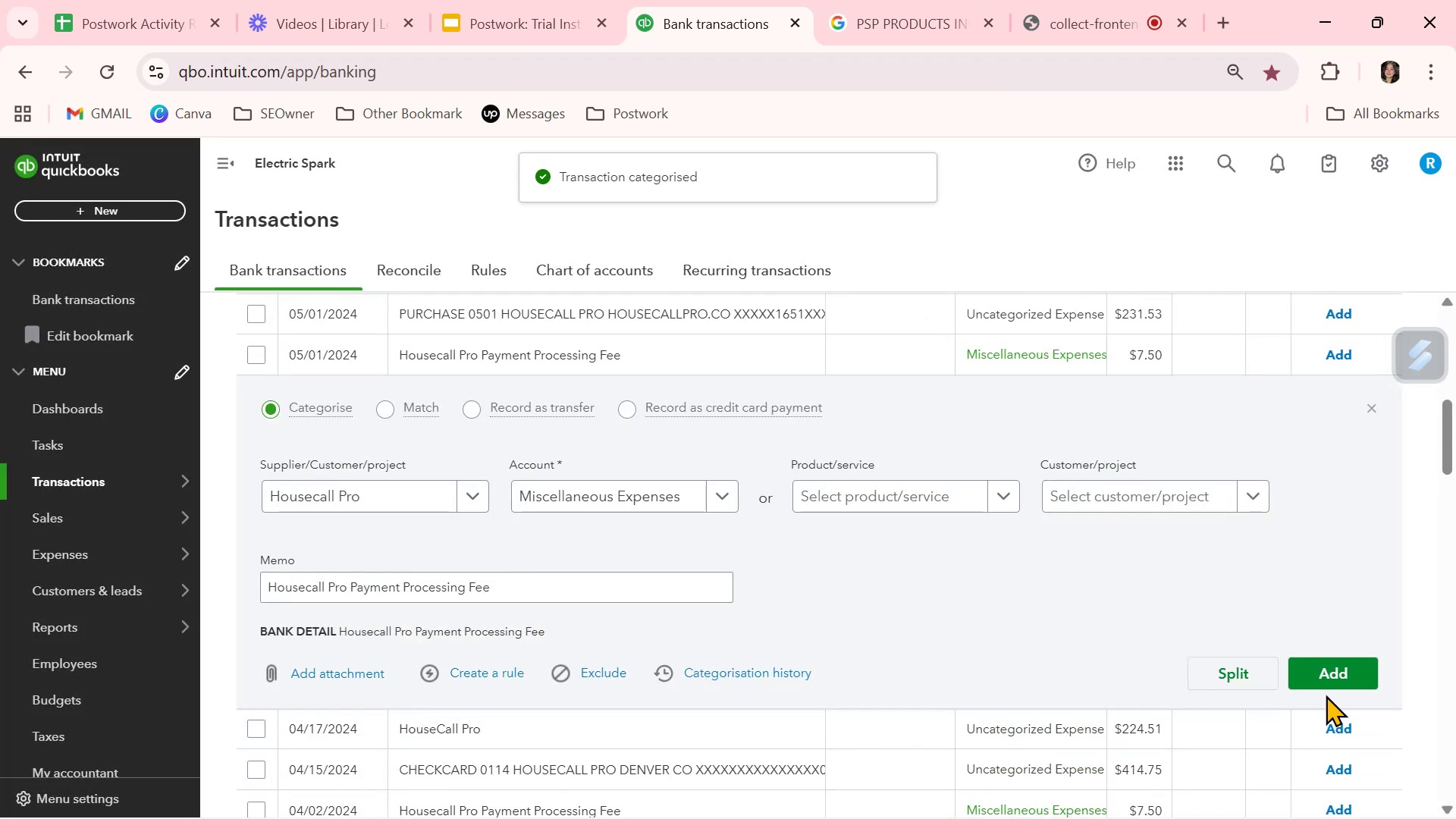 
left_click([1332, 679])
 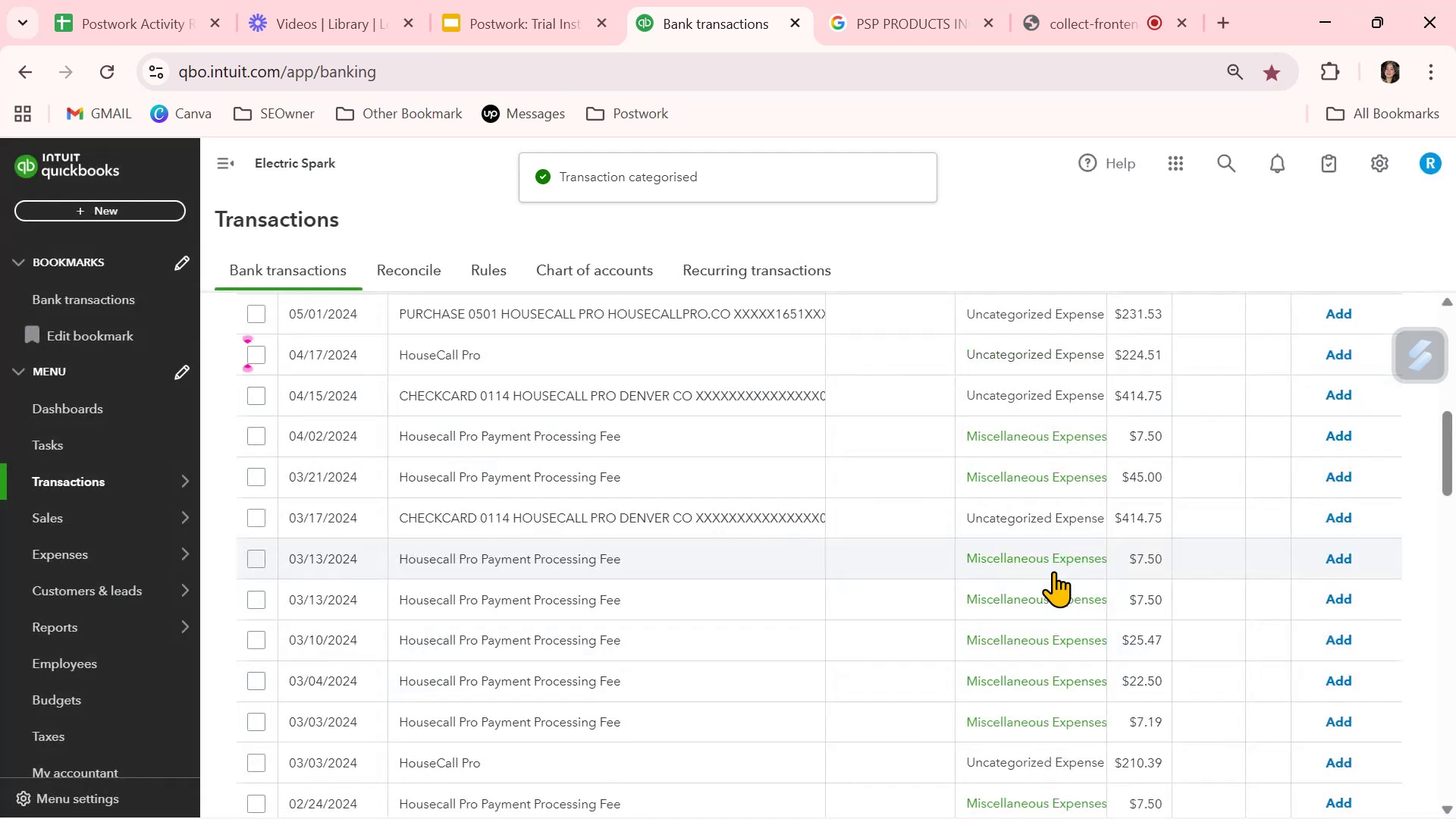 
scroll: coordinate [1055, 577], scroll_direction: down, amount: 13.0
 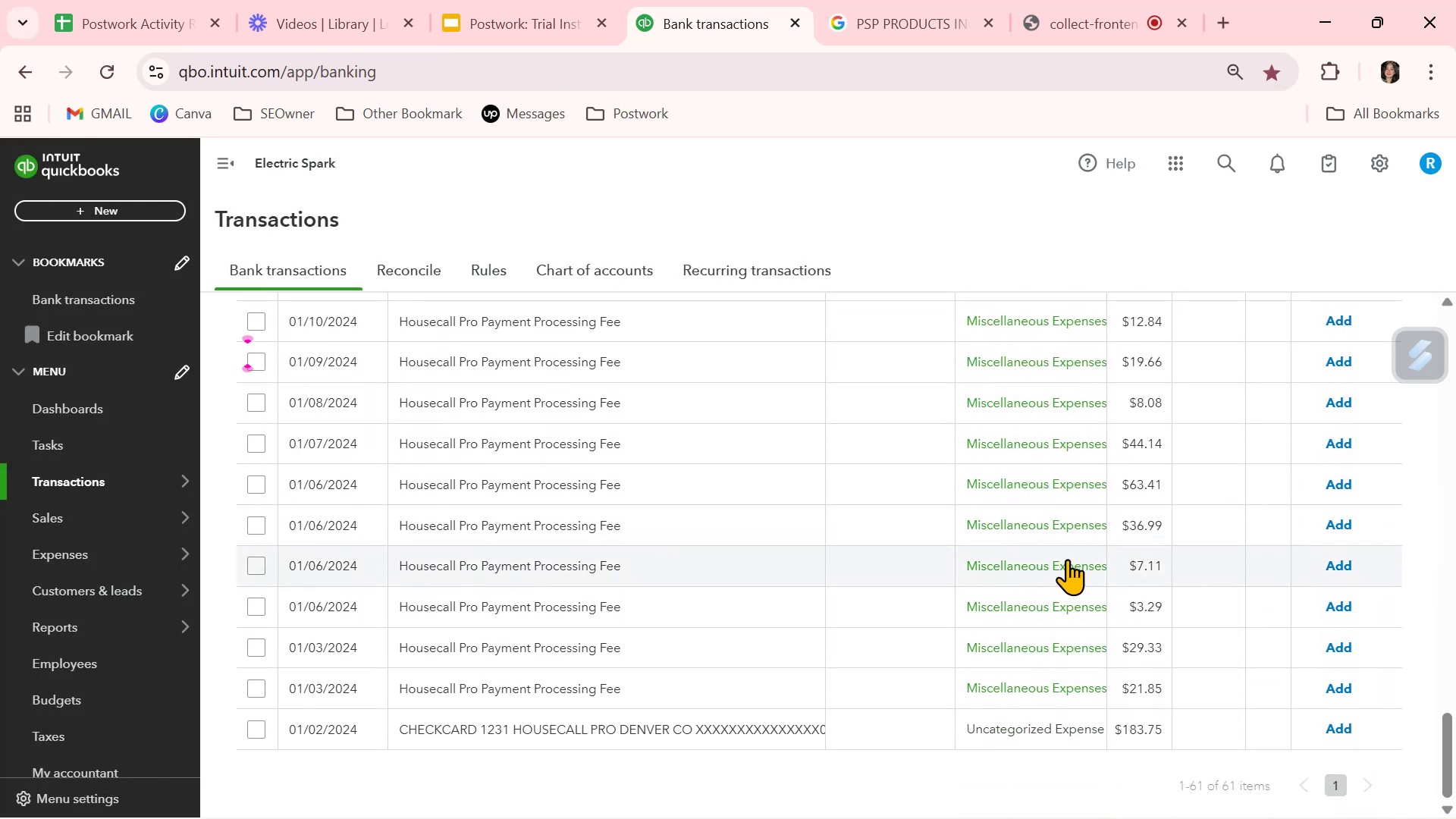 
wait(6.7)
 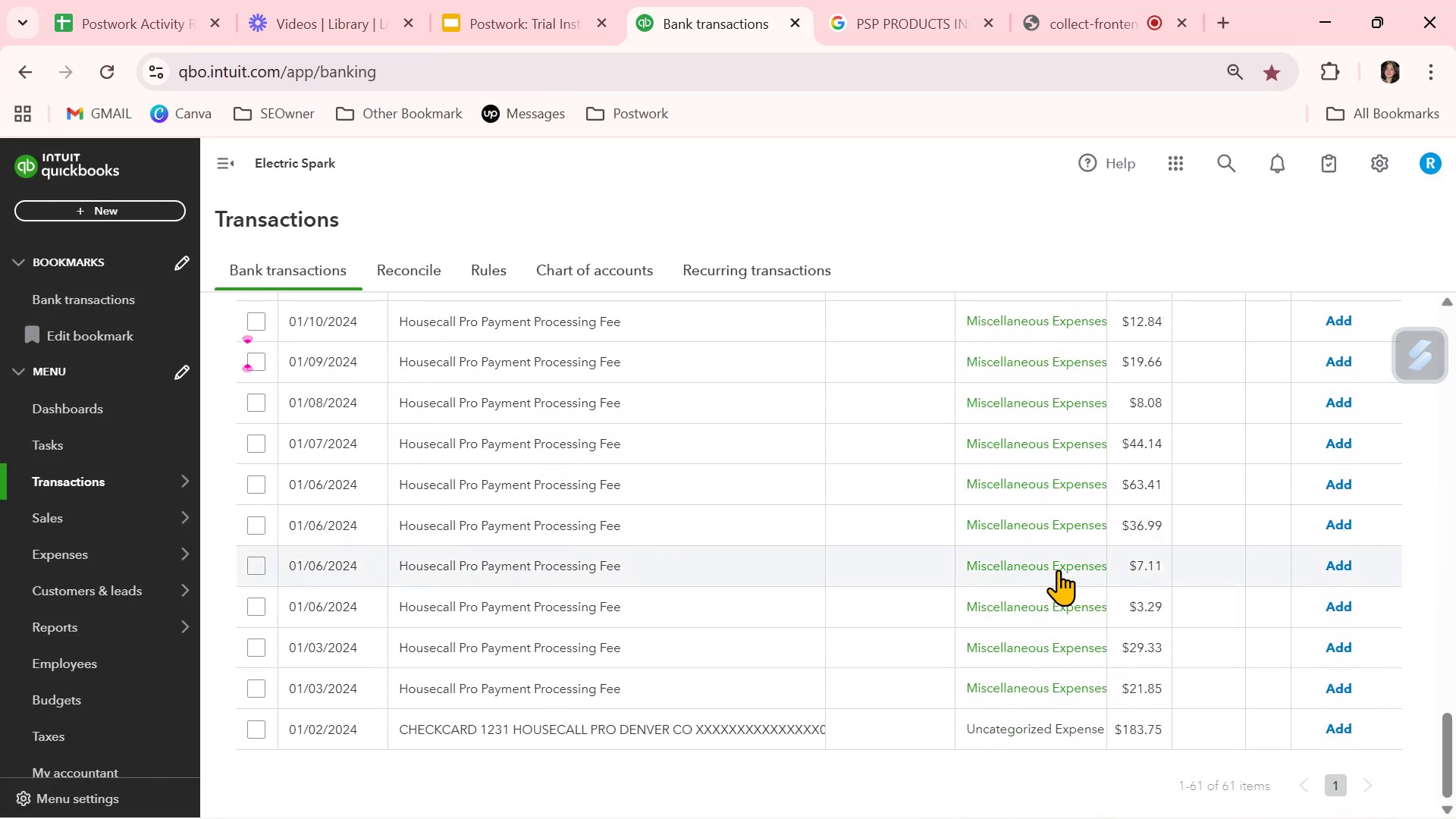 
scroll: coordinate [1070, 557], scroll_direction: up, amount: 20.0
 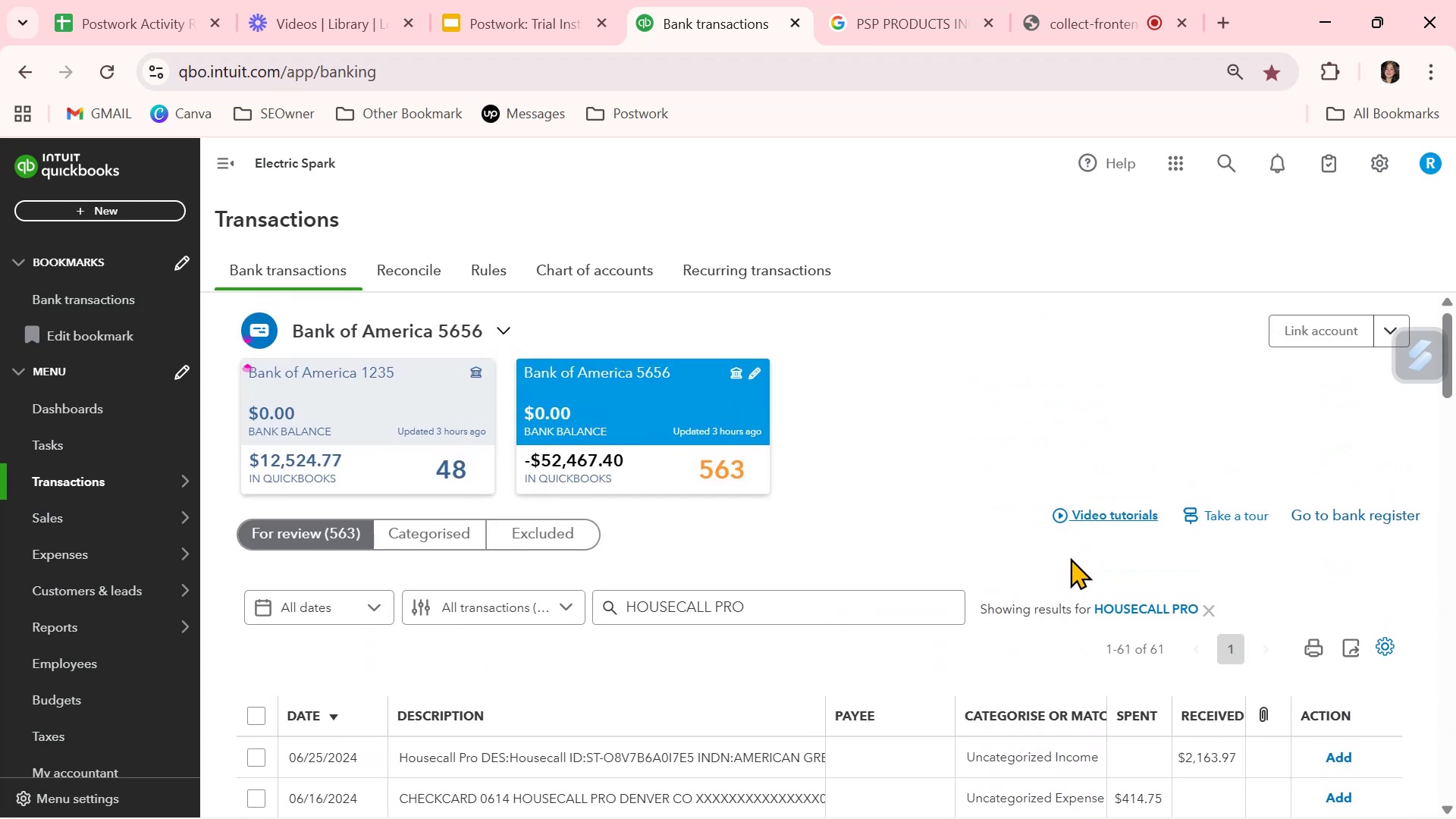 
scroll: coordinate [1070, 557], scroll_direction: down, amount: 6.0
 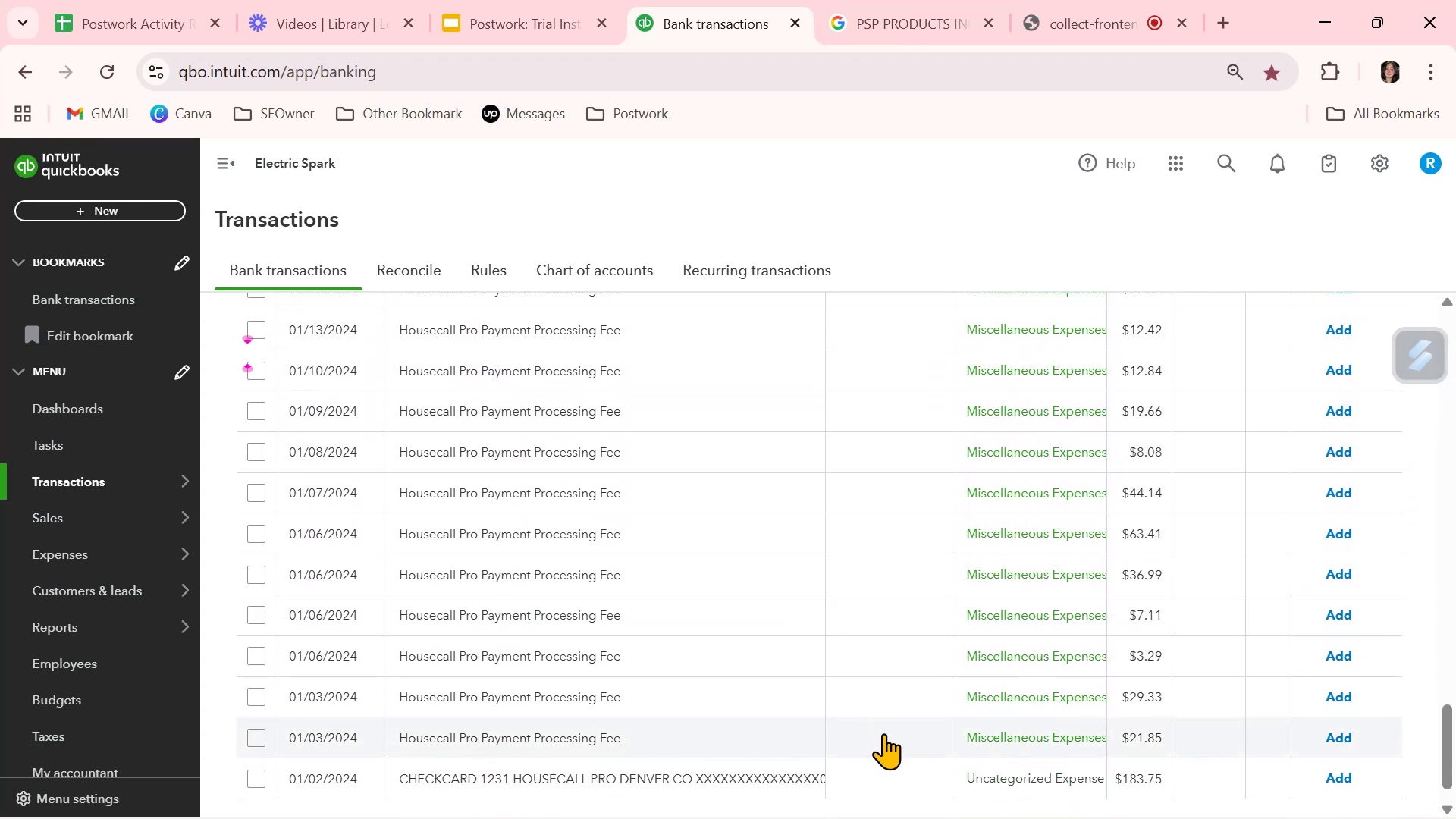 
left_click([1058, 14])
 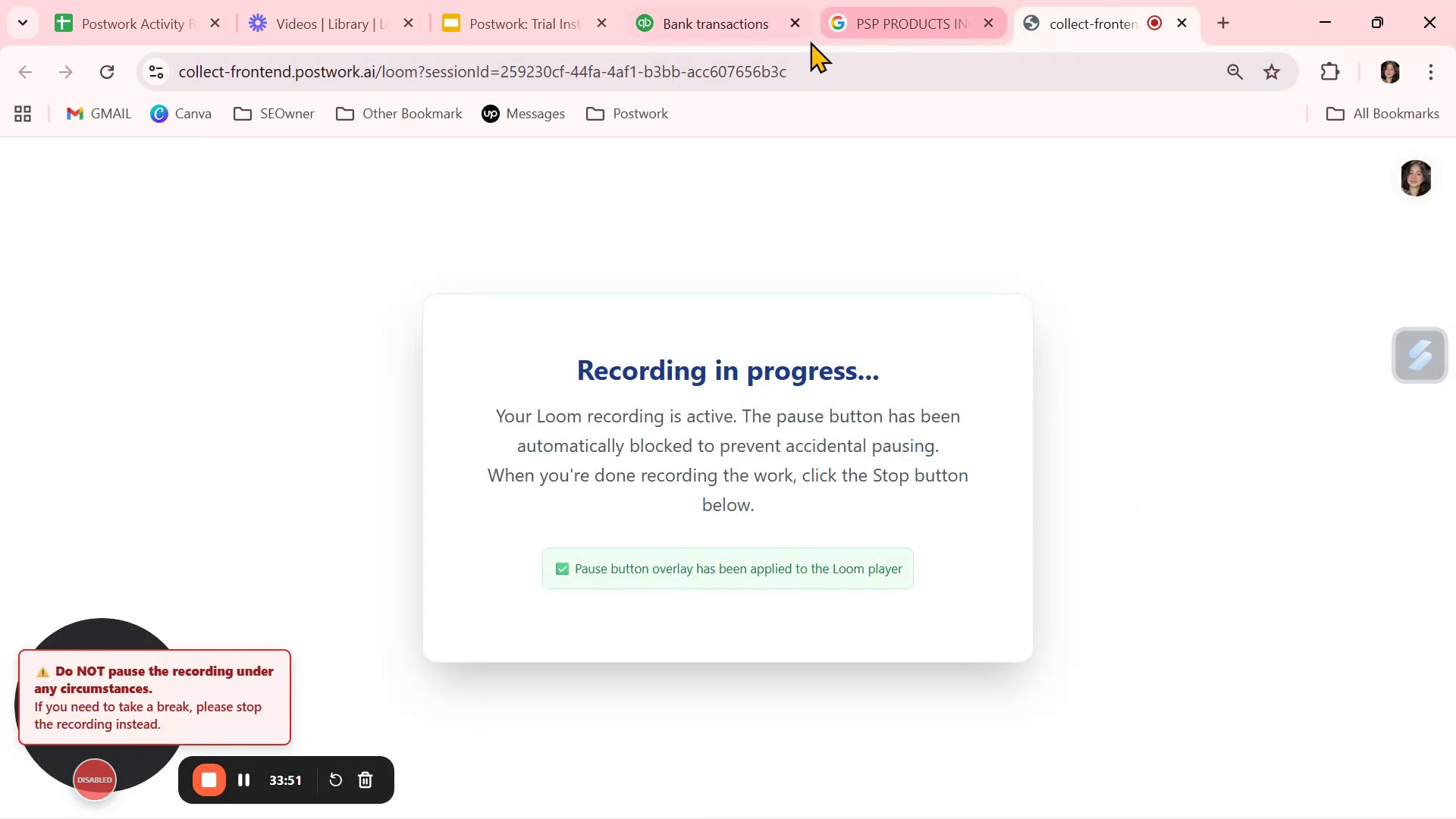 
left_click([873, 24])
 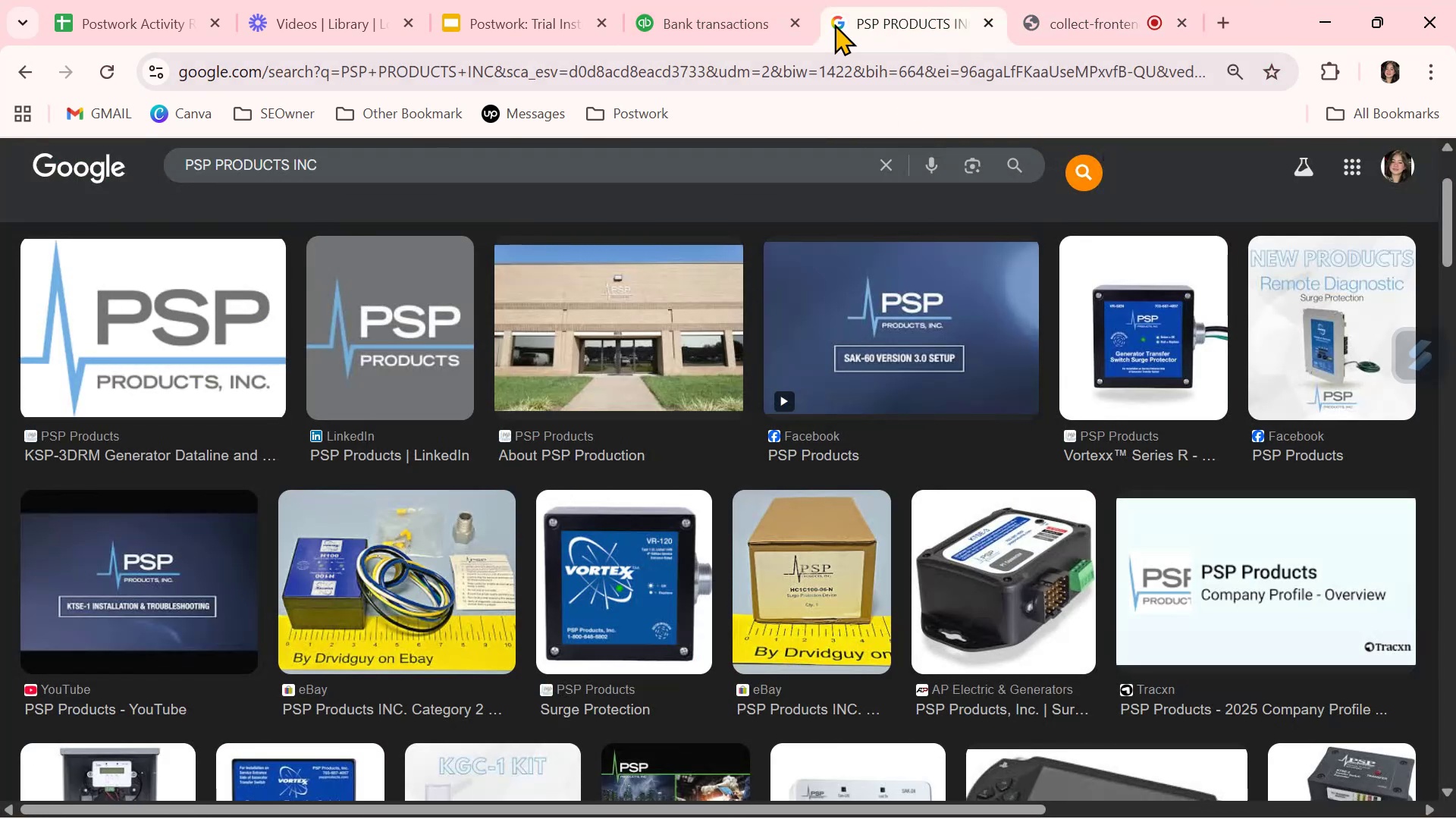 
left_click([744, 21])
 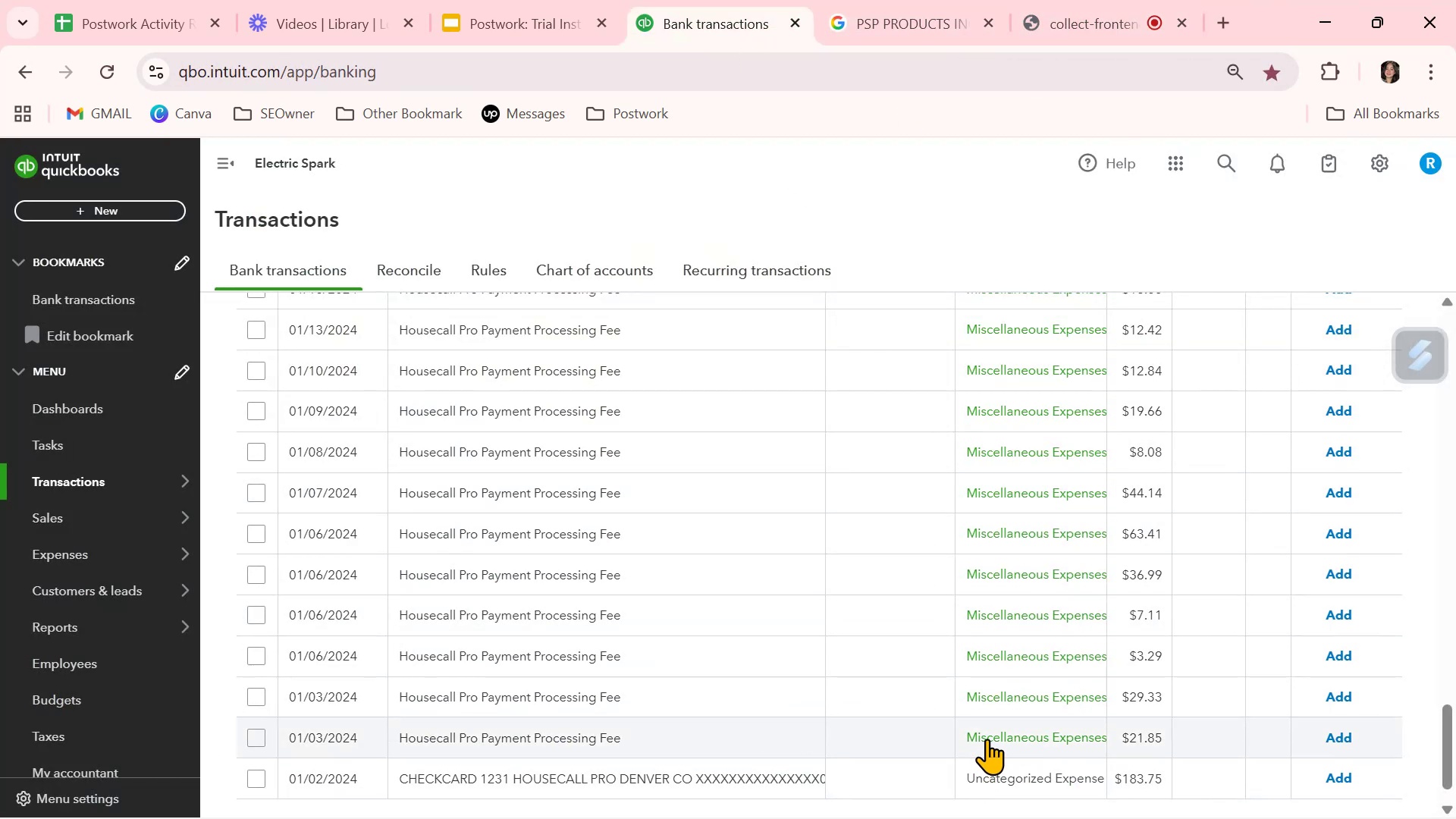 
left_click([915, 740])
 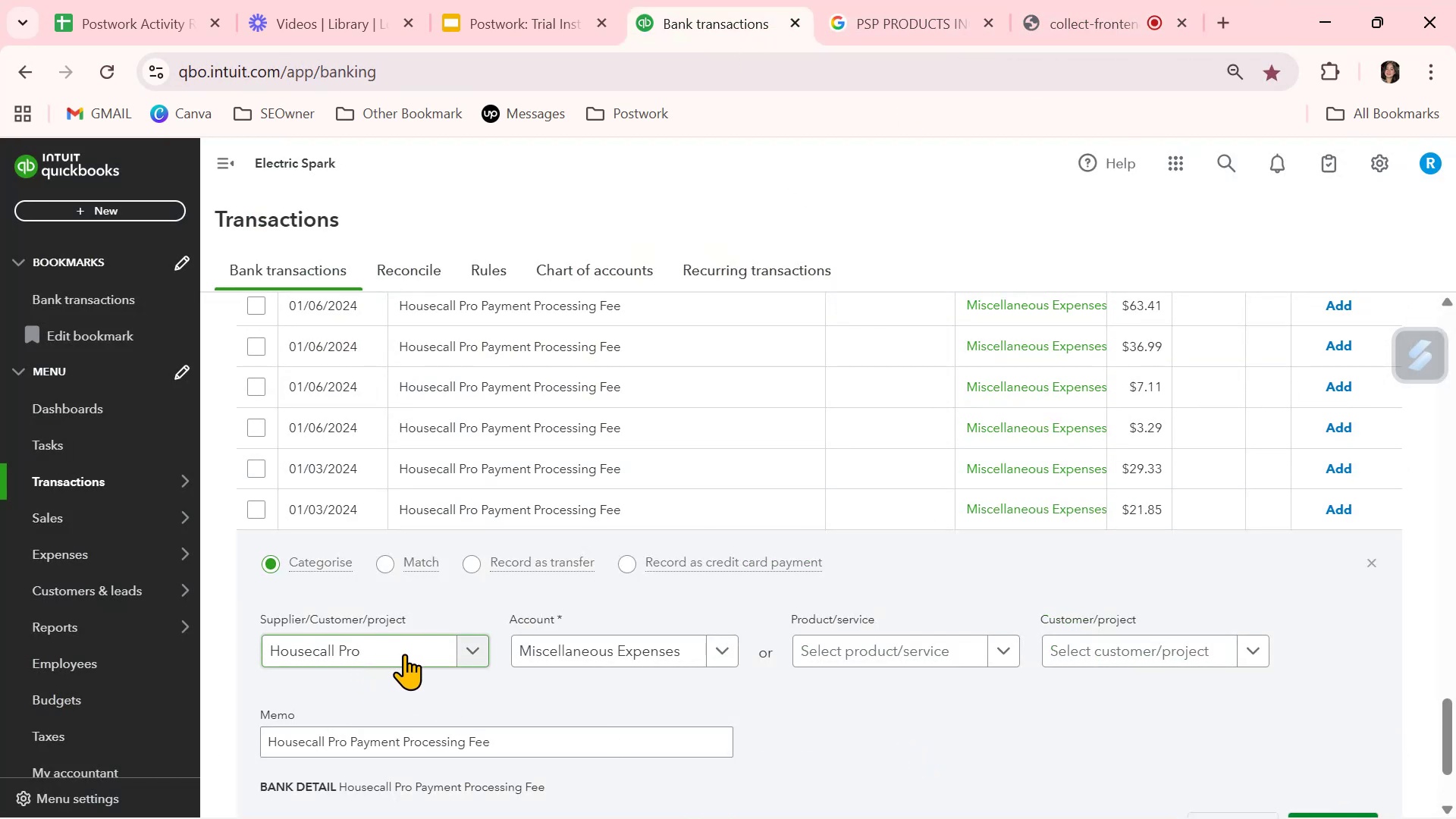 
left_click([490, 690])
 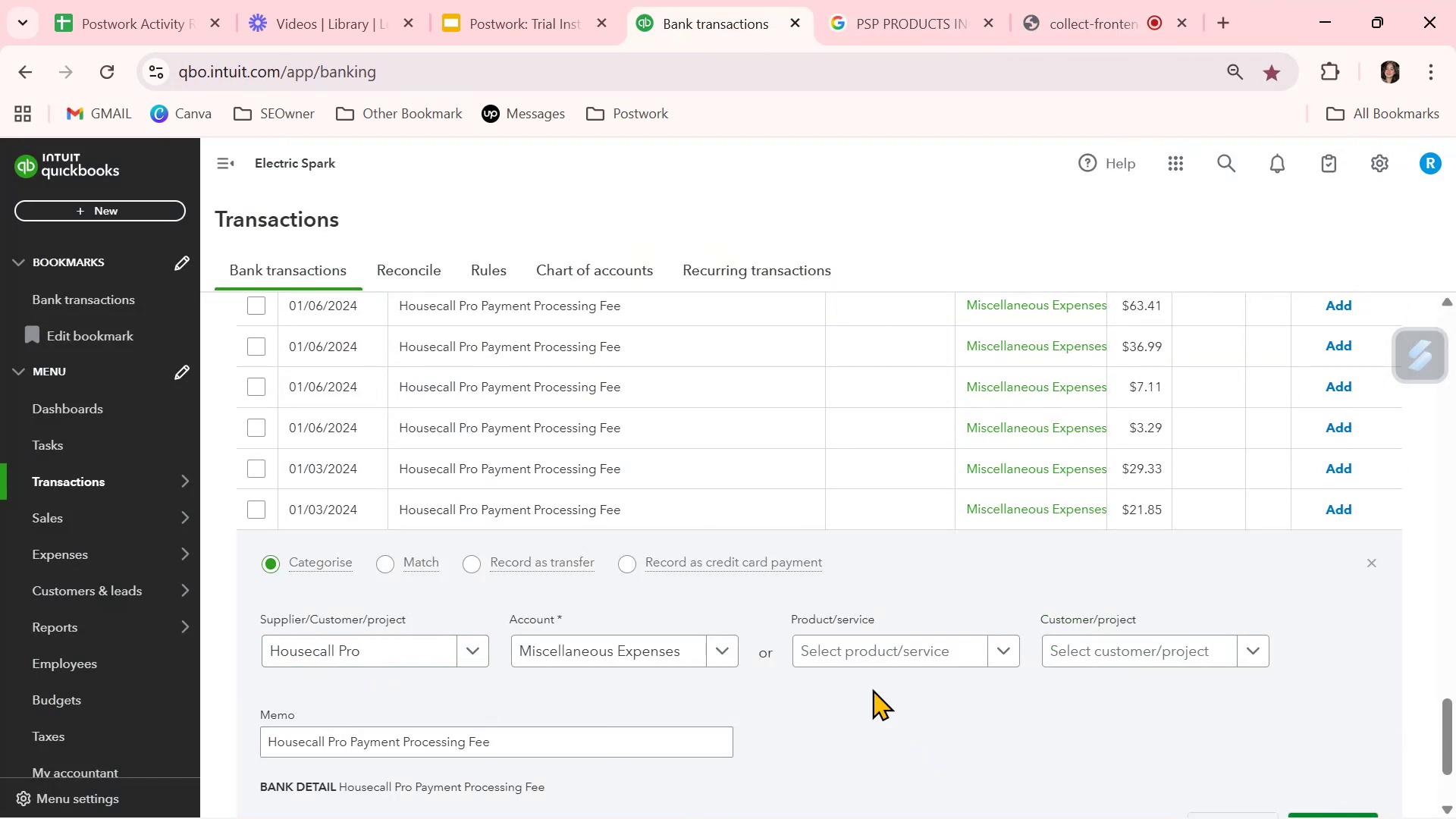 
scroll: coordinate [915, 675], scroll_direction: down, amount: 1.0
 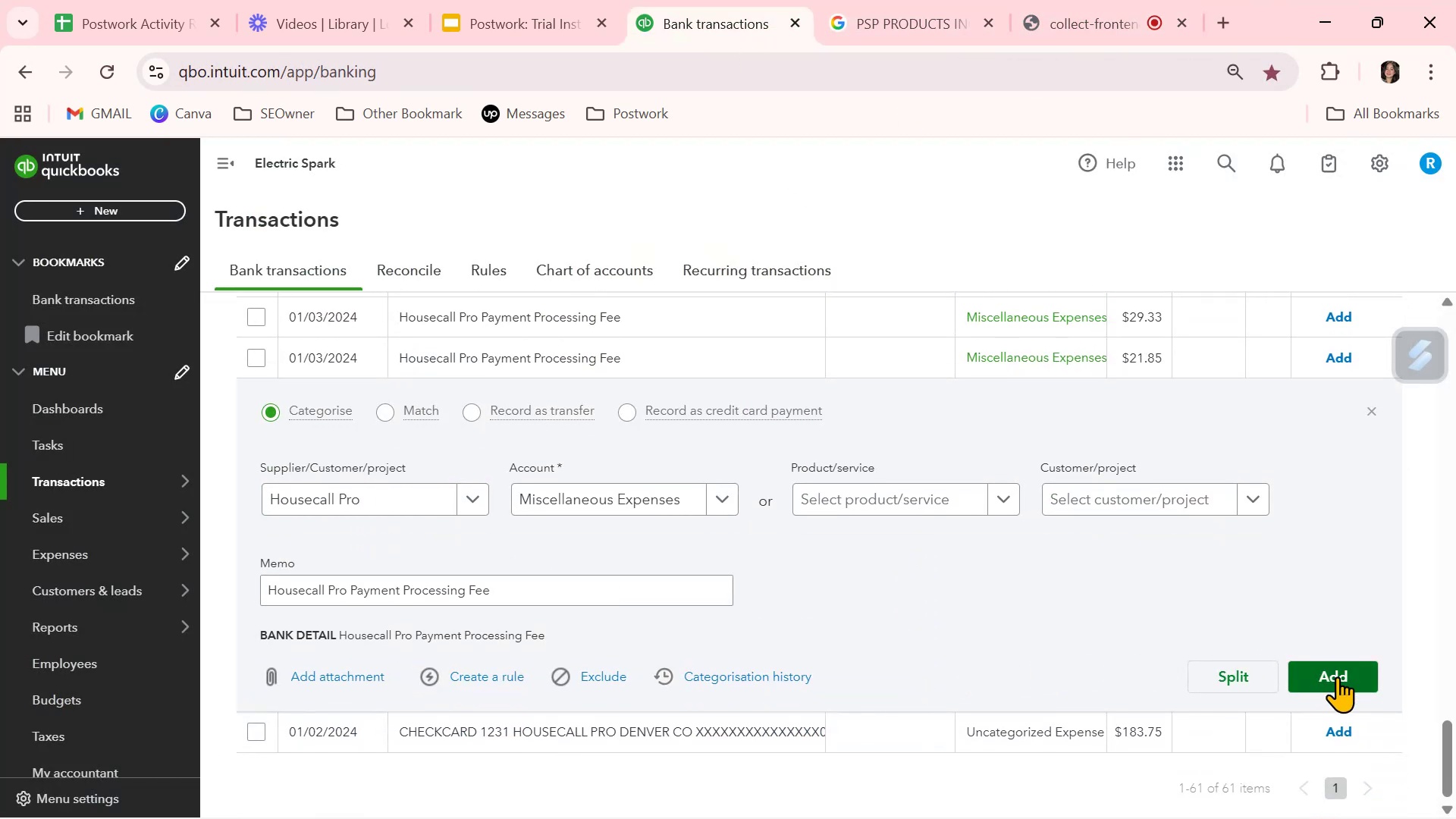 
left_click([1337, 676])
 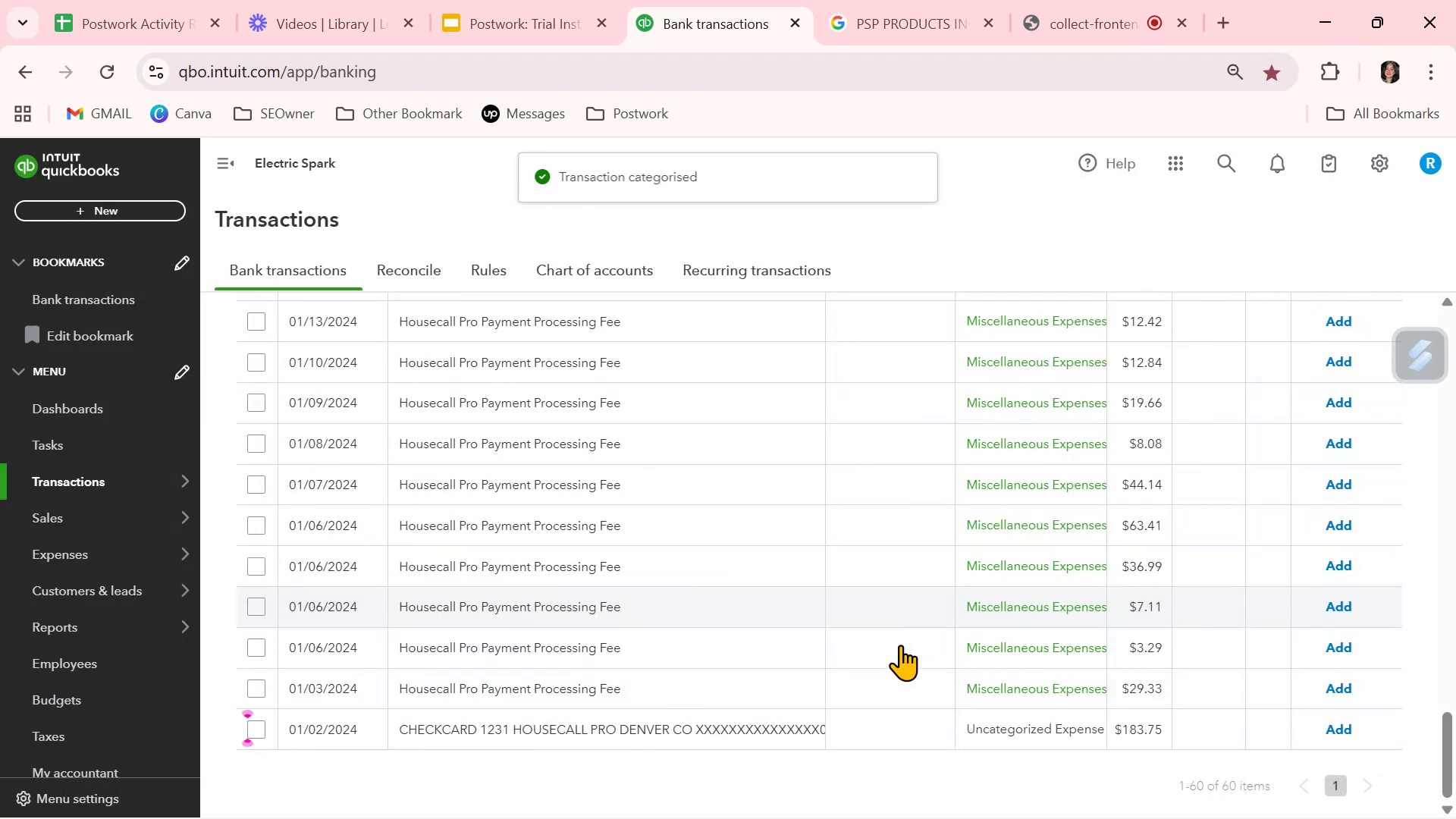 
left_click([894, 692])
 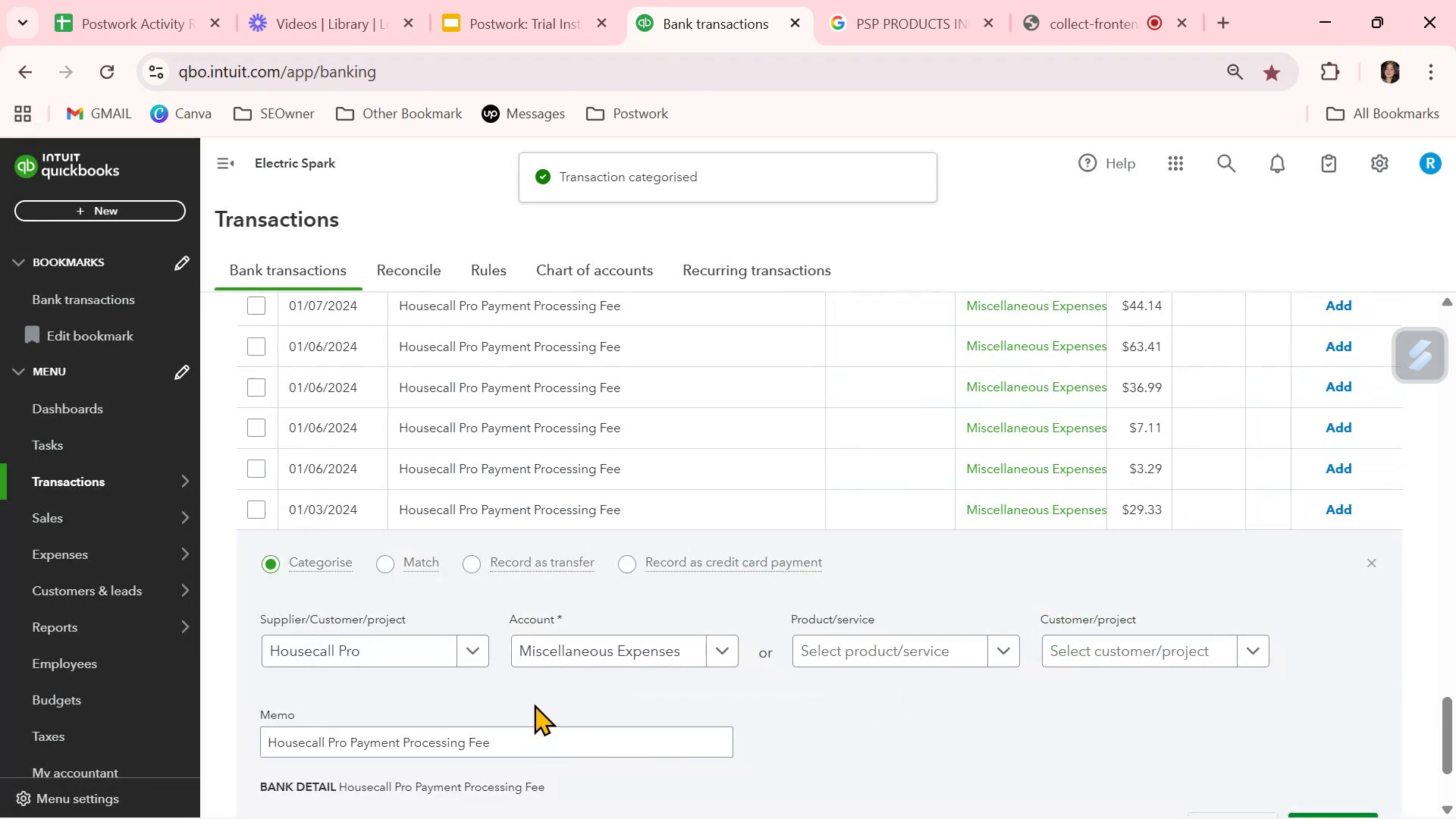 
left_click([592, 700])
 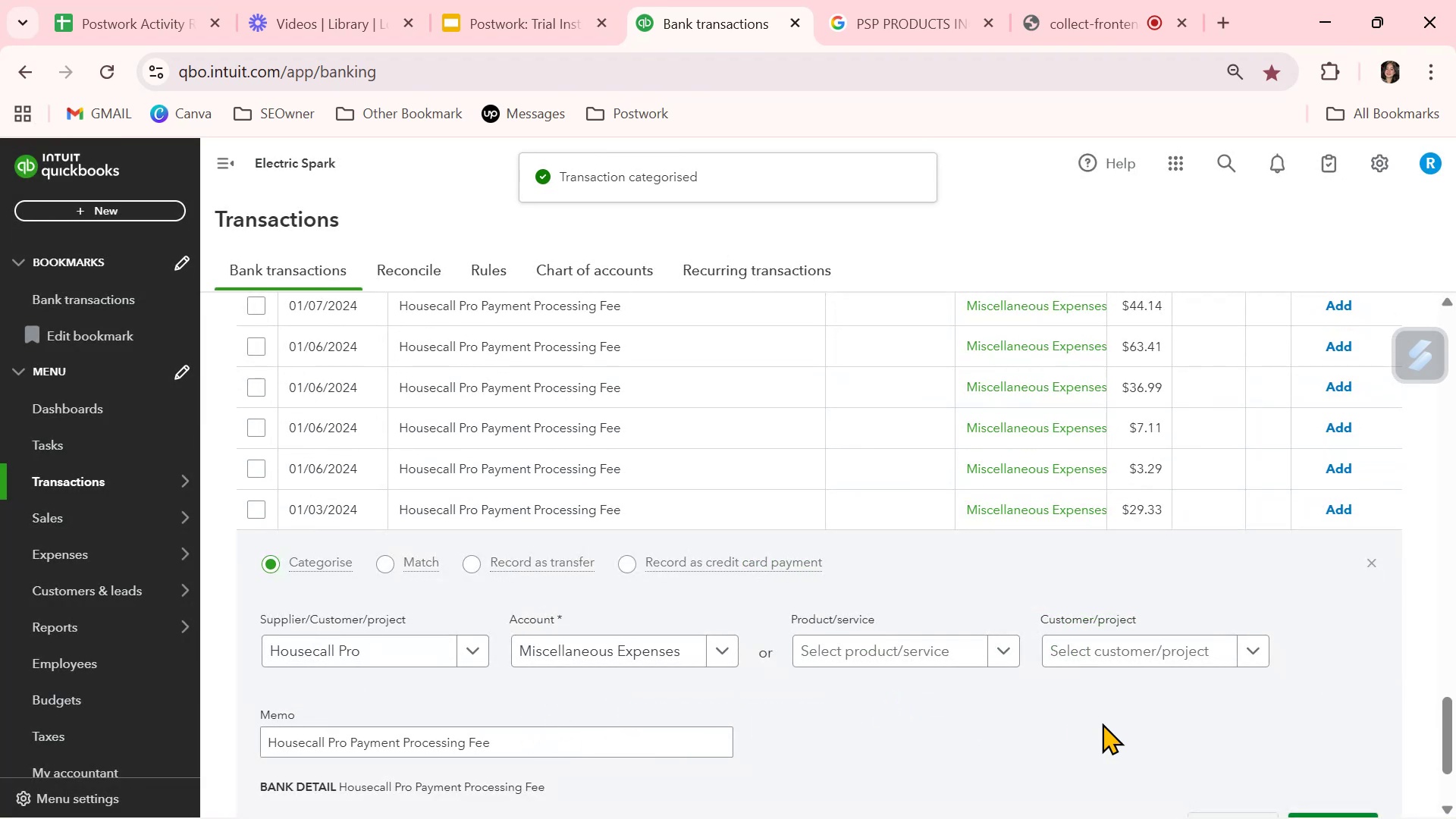 
scroll: coordinate [1102, 723], scroll_direction: down, amount: 1.0
 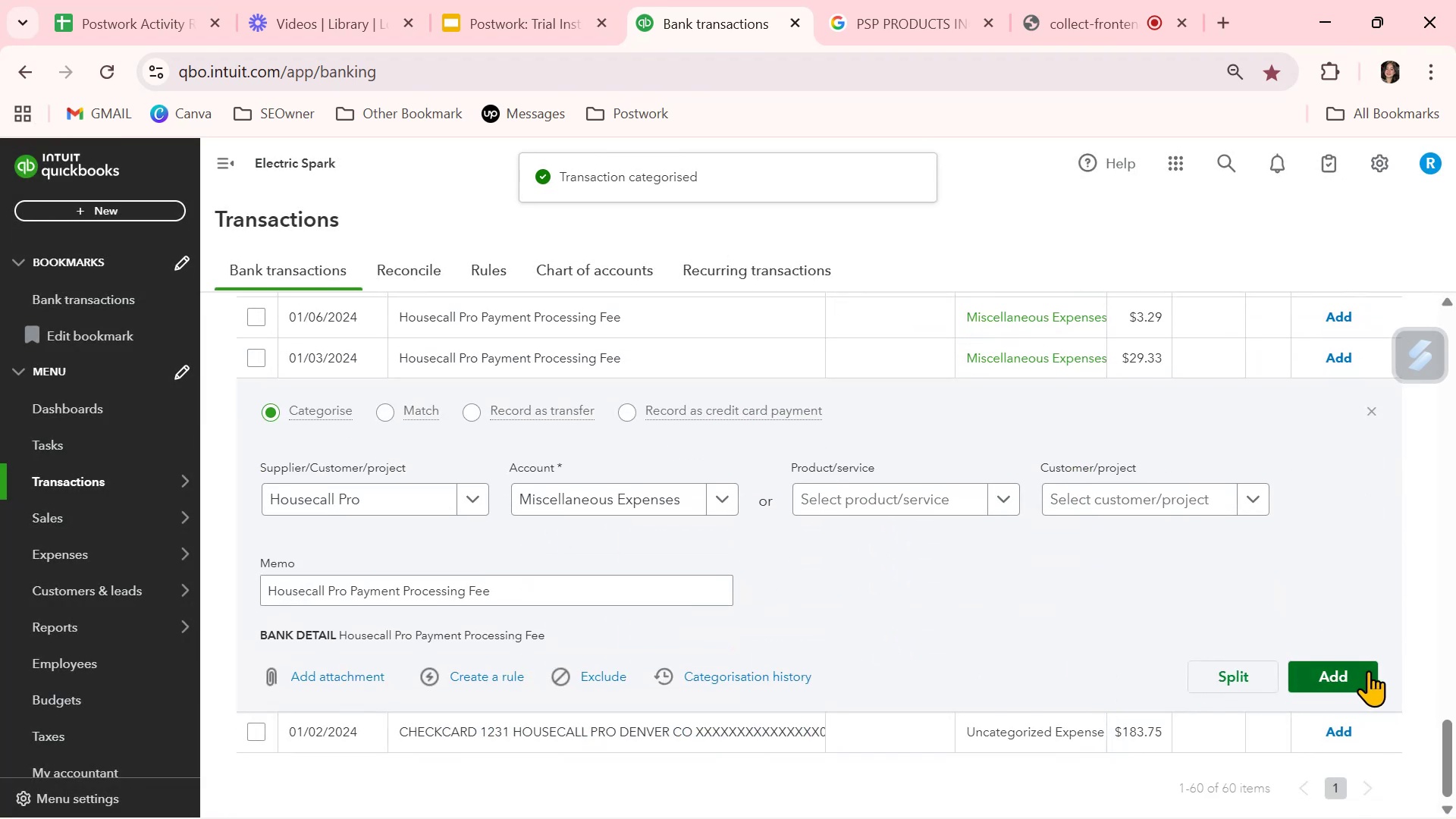 
left_click([1363, 673])
 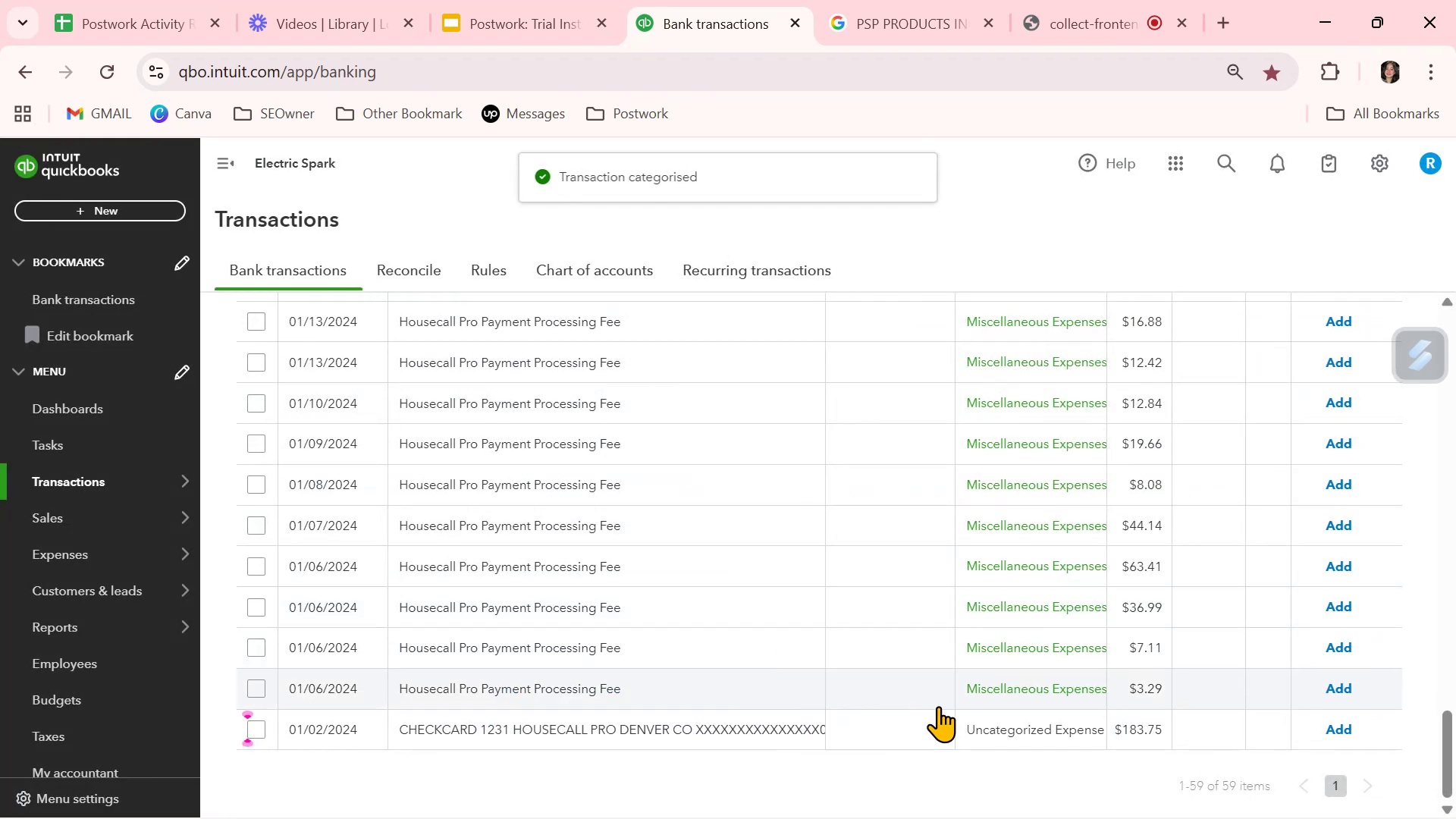 
left_click([915, 691])
 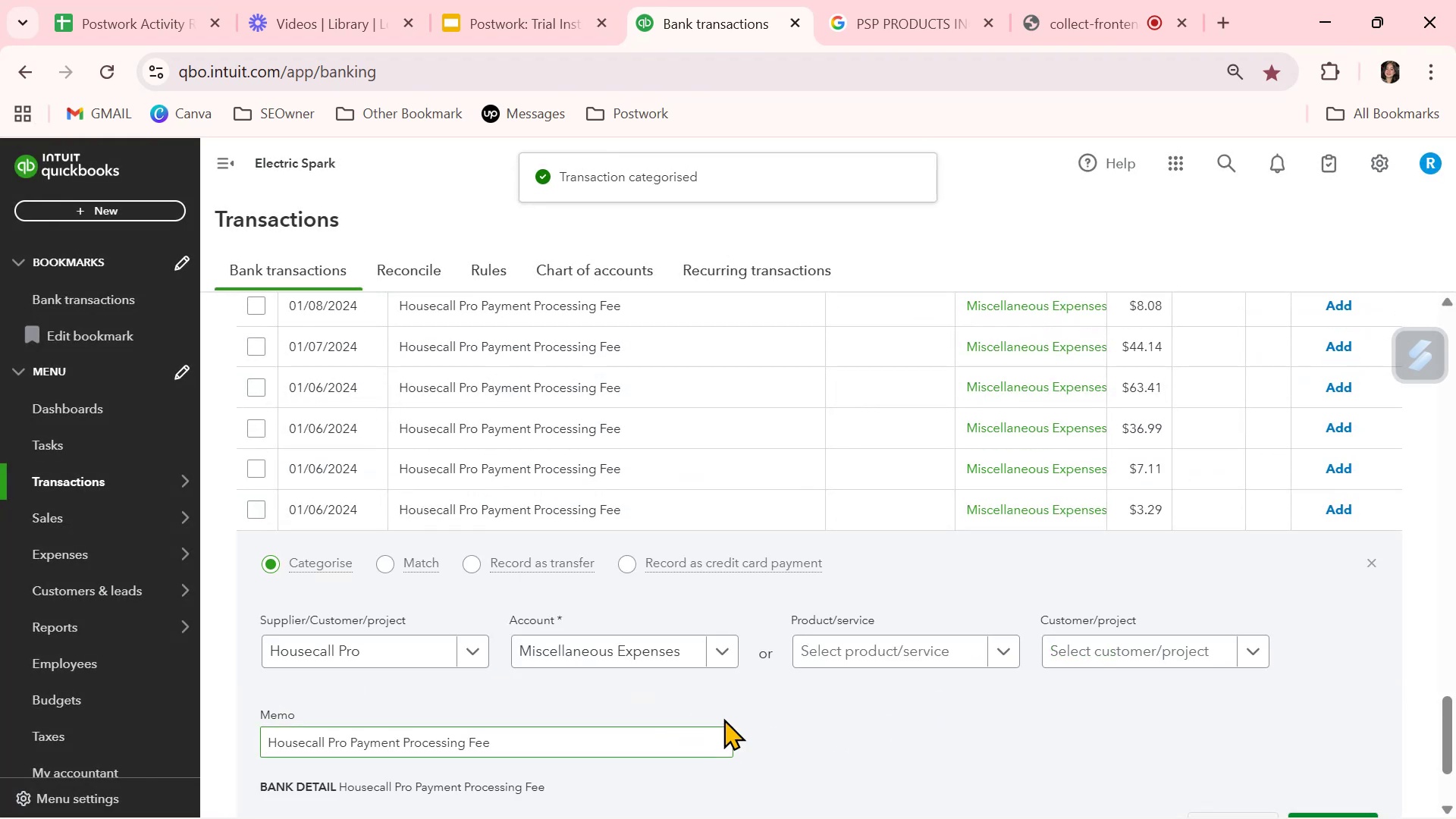 
left_click([784, 708])
 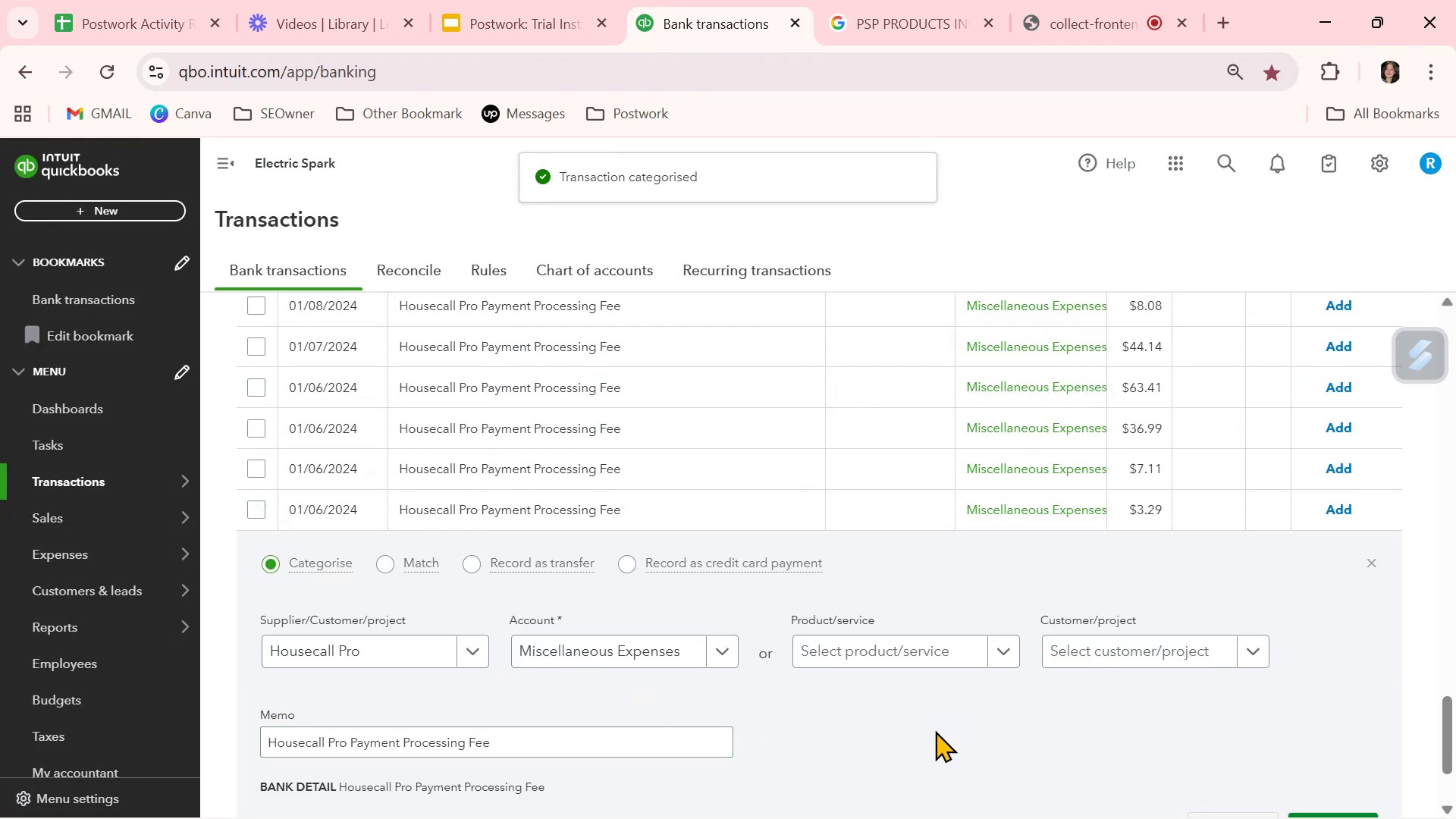 
scroll: coordinate [965, 736], scroll_direction: down, amount: 1.0
 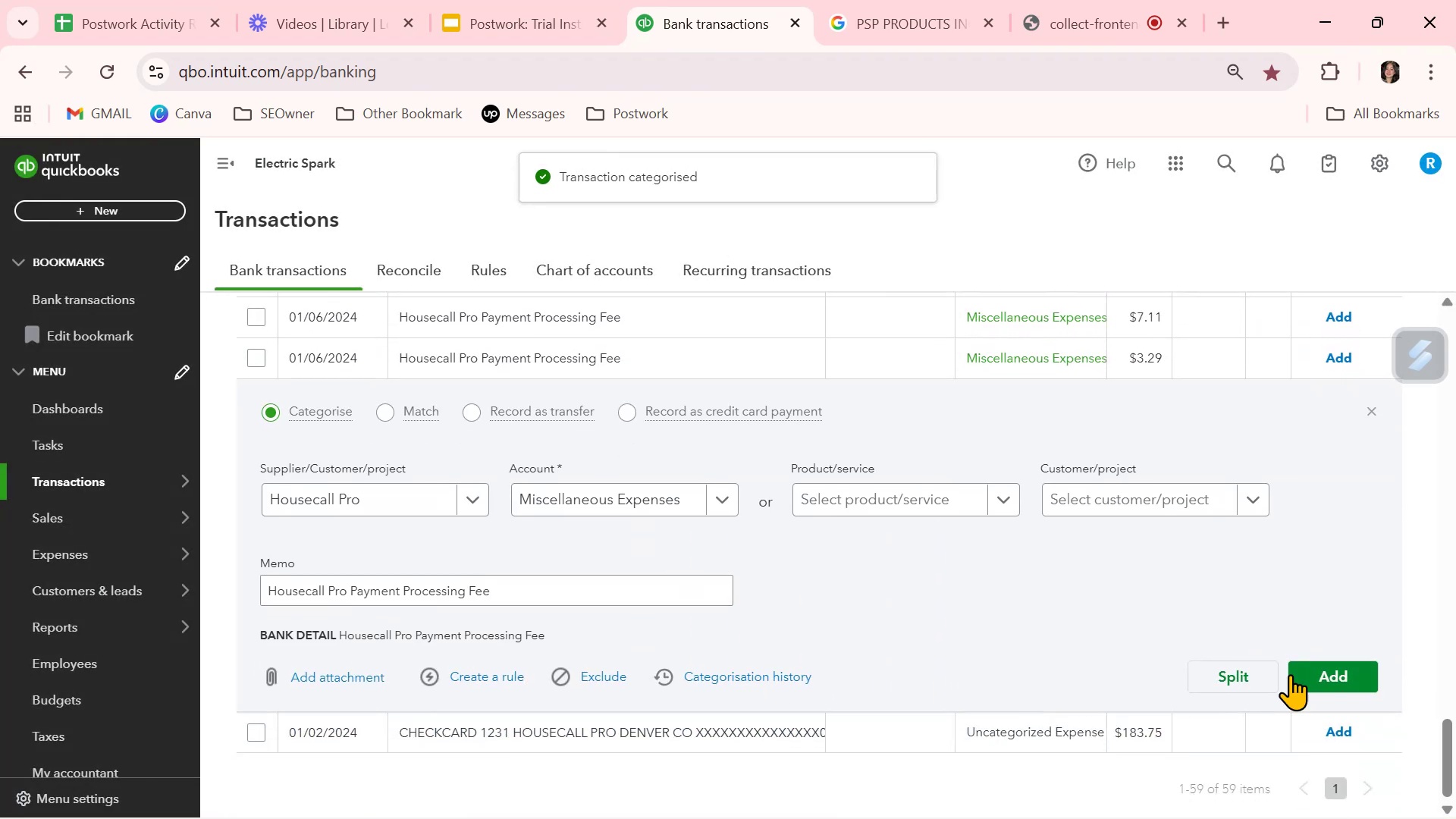 
left_click([1322, 674])
 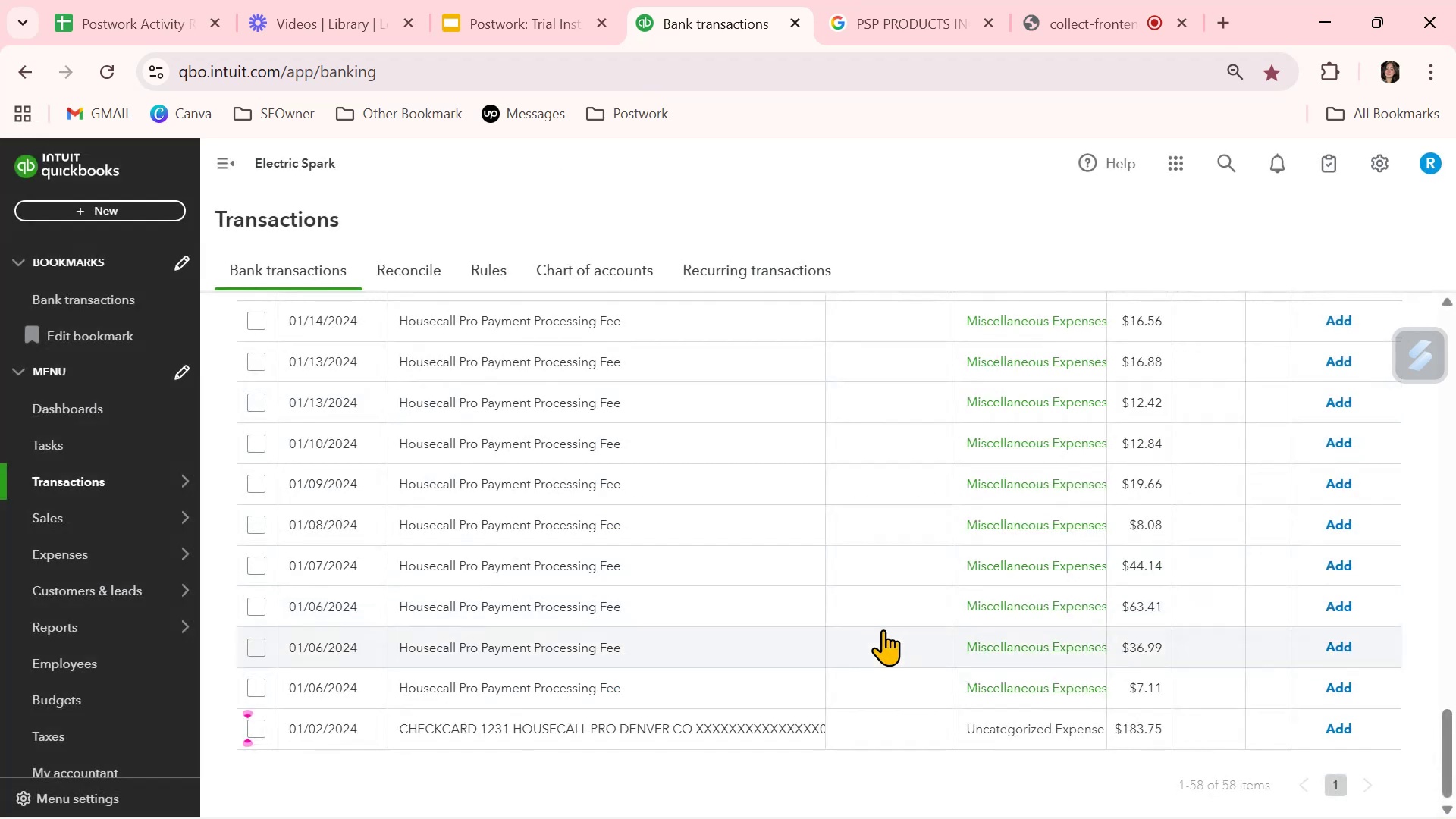 
left_click([889, 695])
 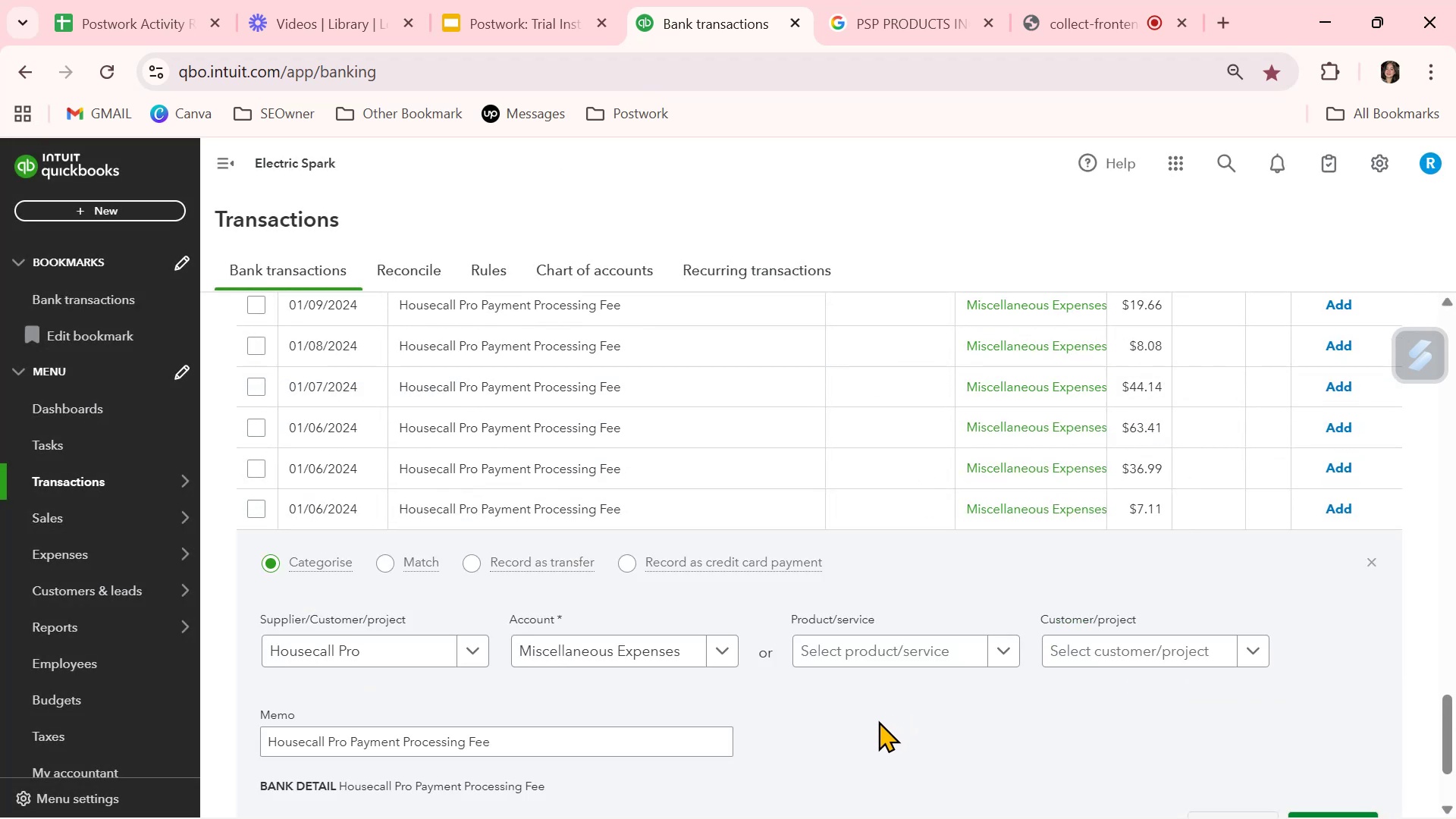 
left_click([878, 720])
 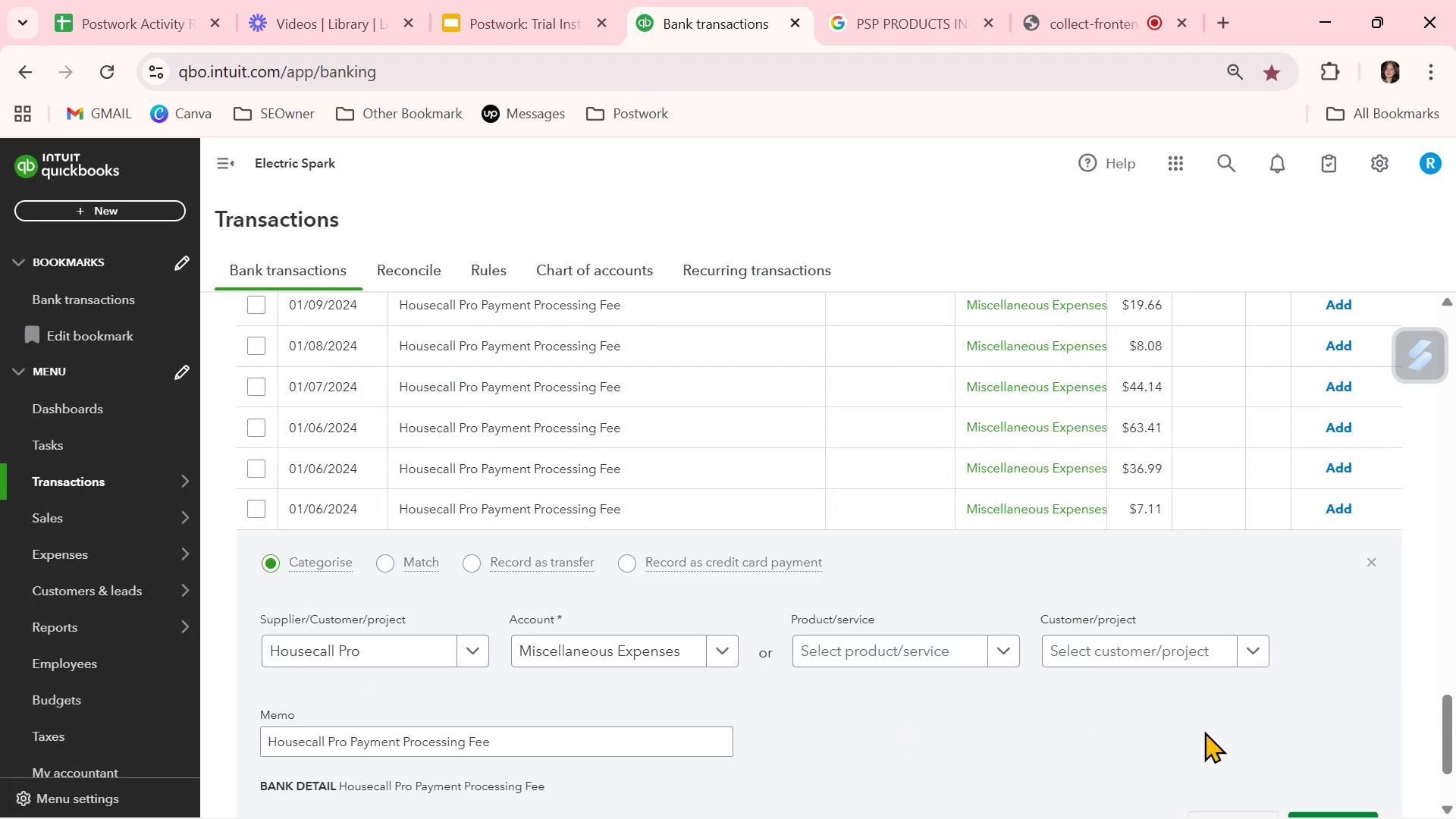 
scroll: coordinate [1211, 732], scroll_direction: down, amount: 1.0
 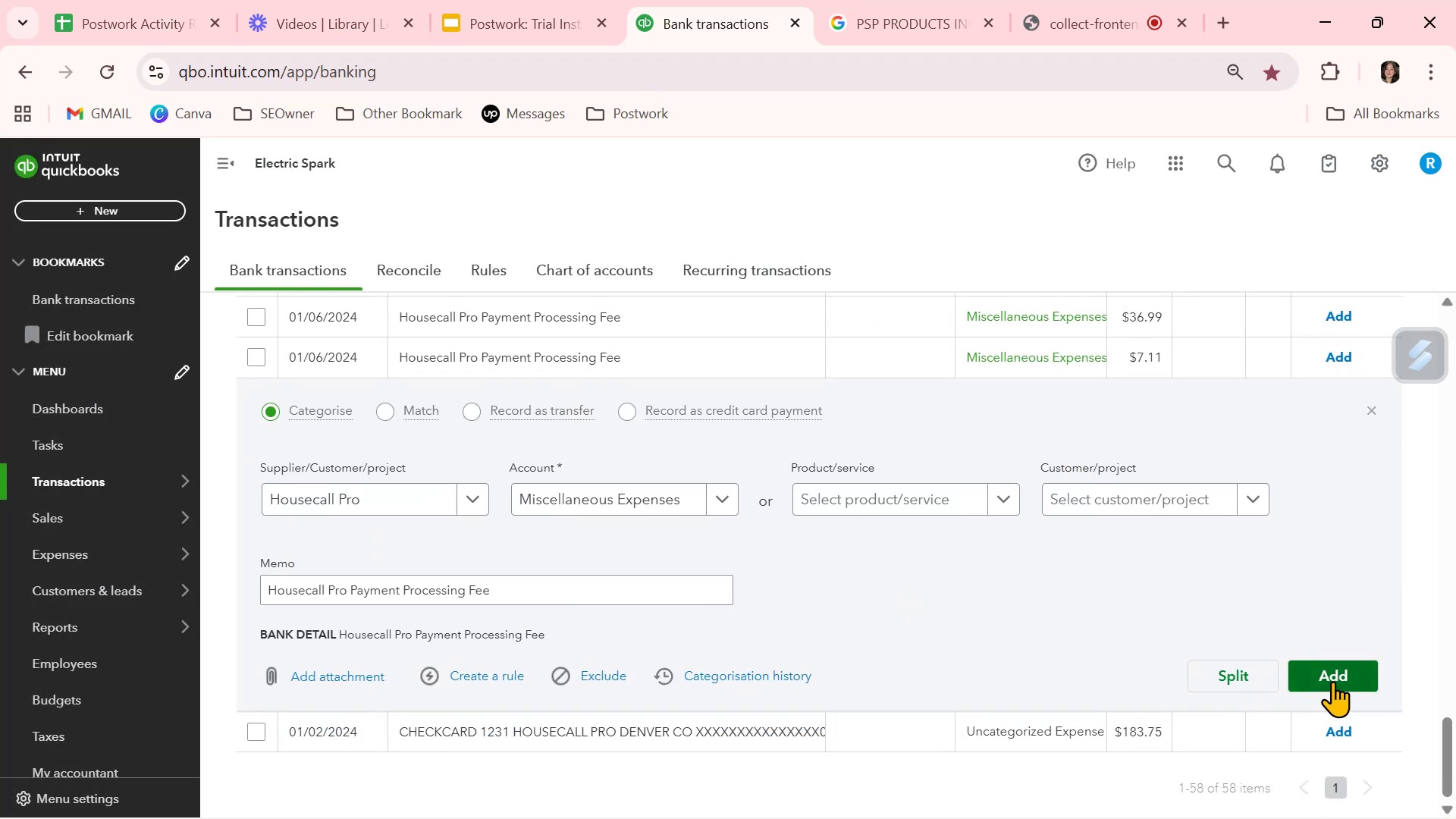 
left_click([1335, 679])
 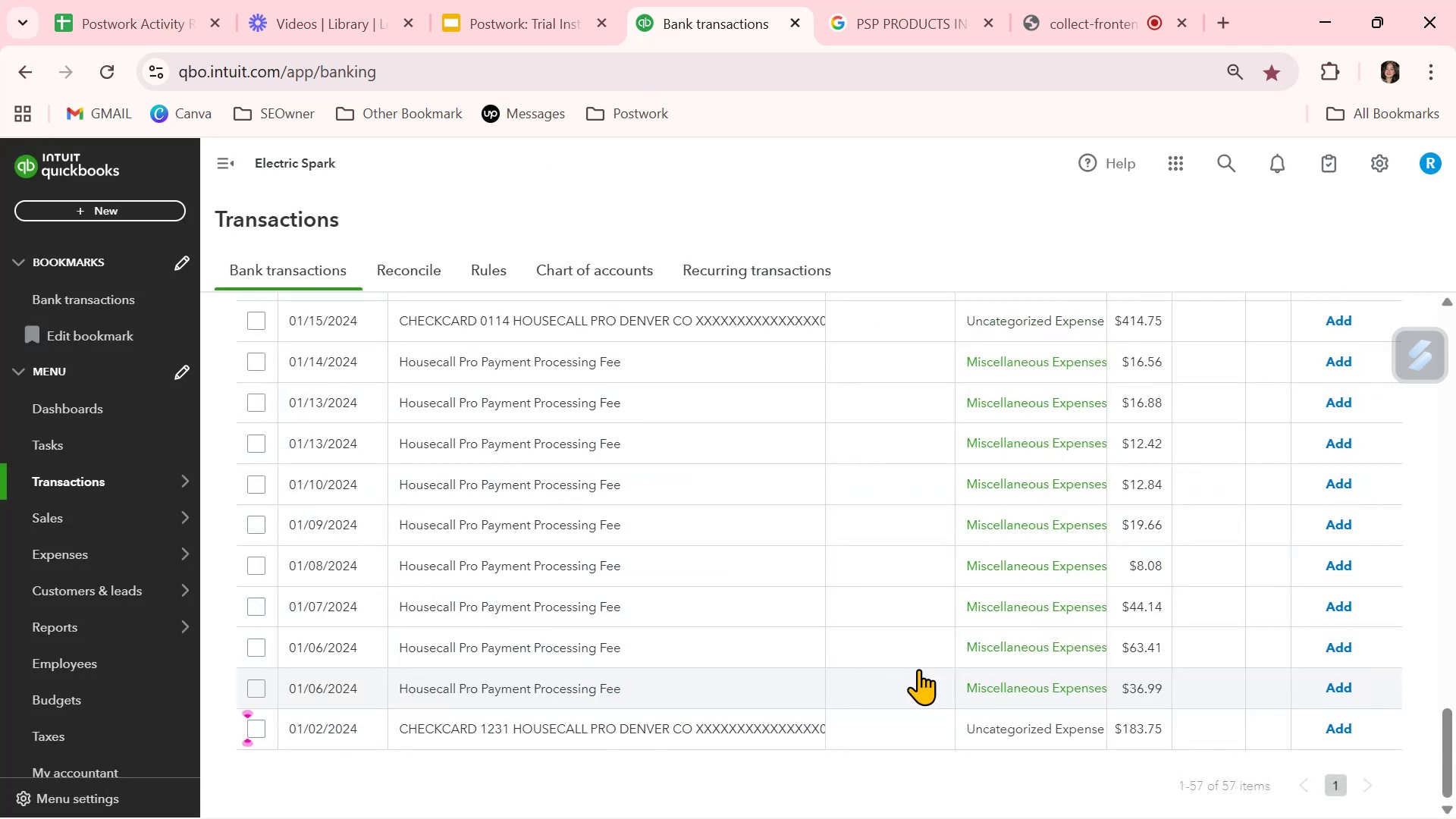 
wait(7.67)
 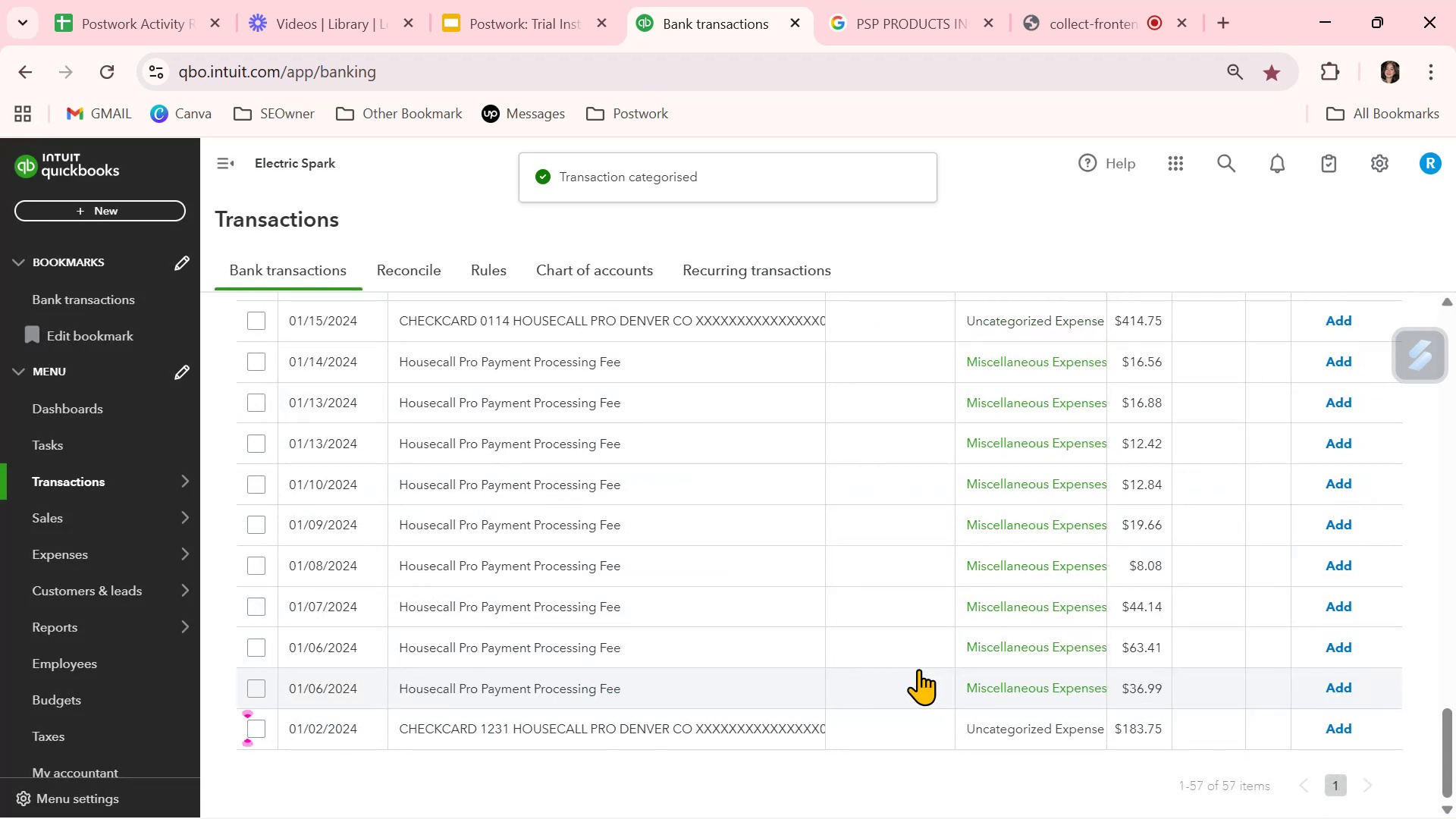 
left_click([916, 679])
 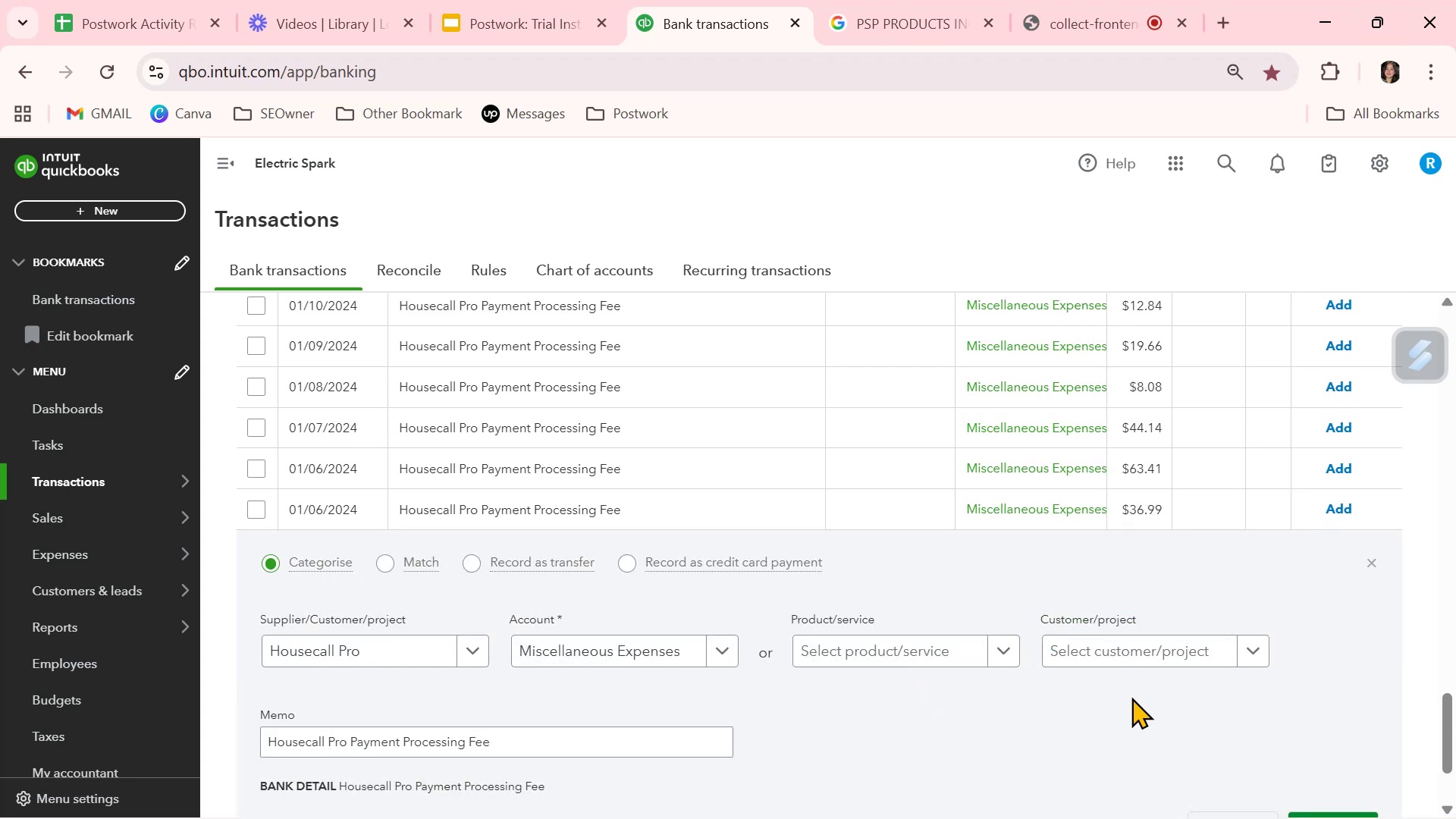 
scroll: coordinate [1124, 714], scroll_direction: down, amount: 1.0
 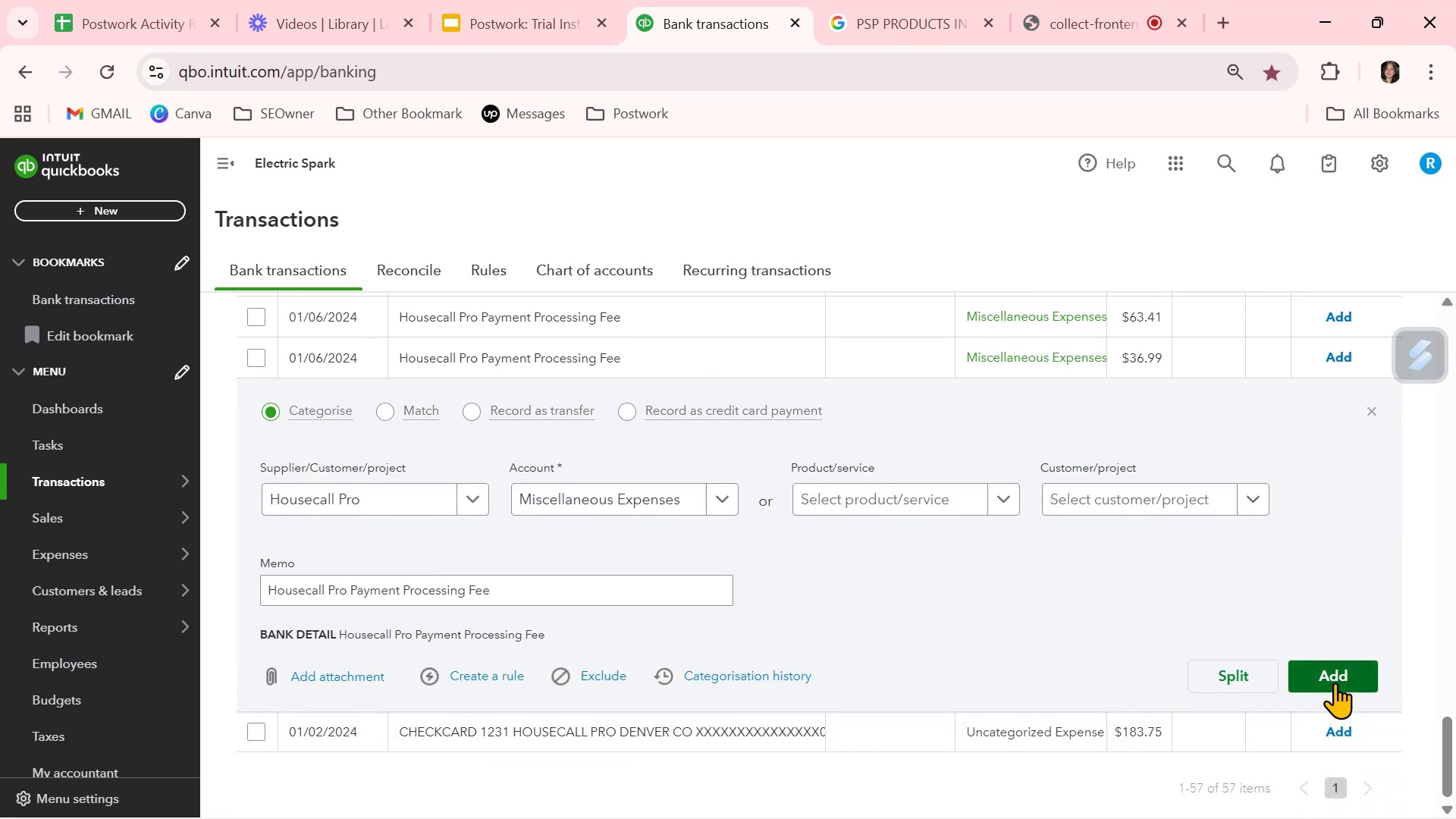 
left_click([1335, 682])
 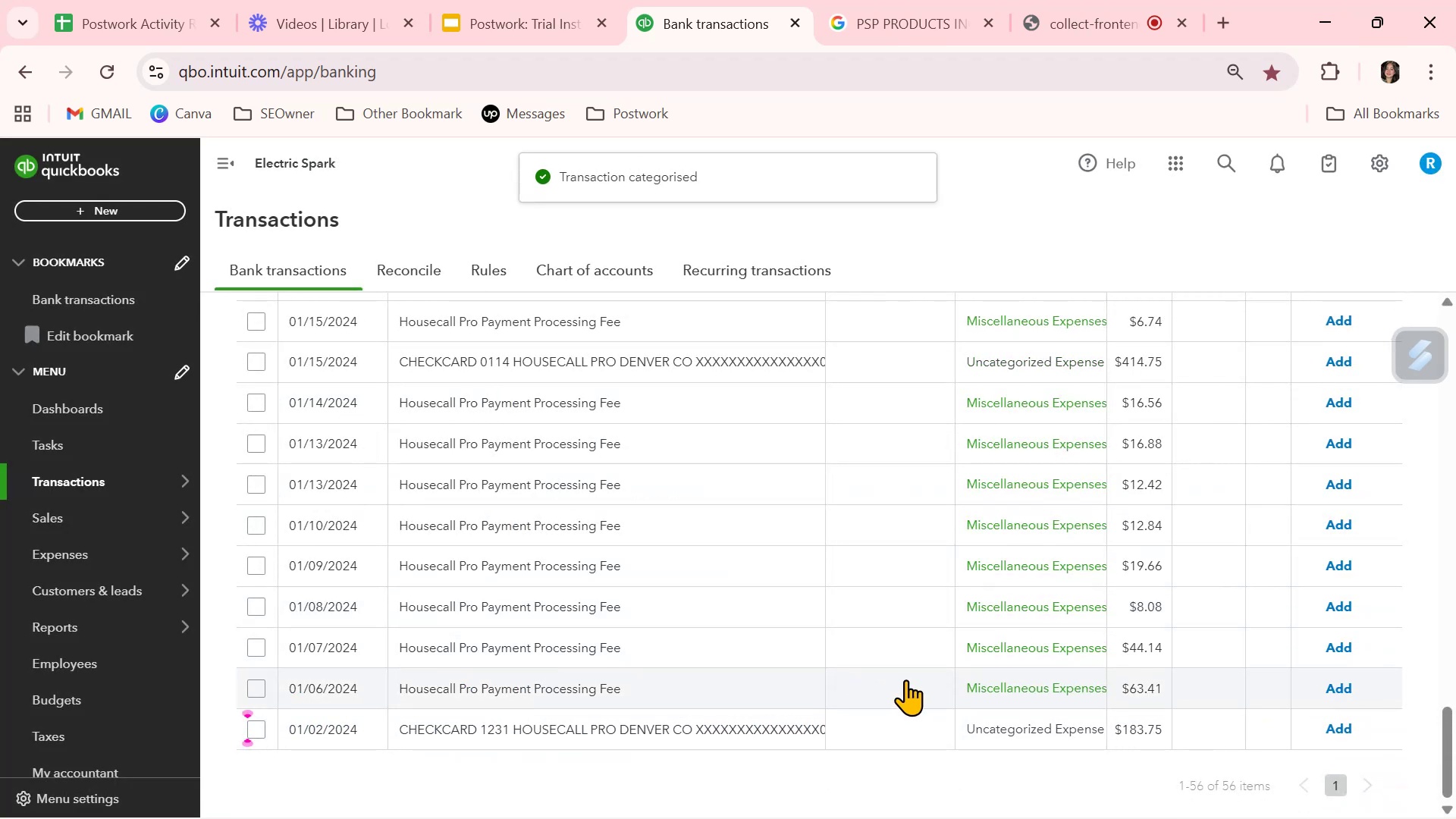 
left_click([905, 679])
 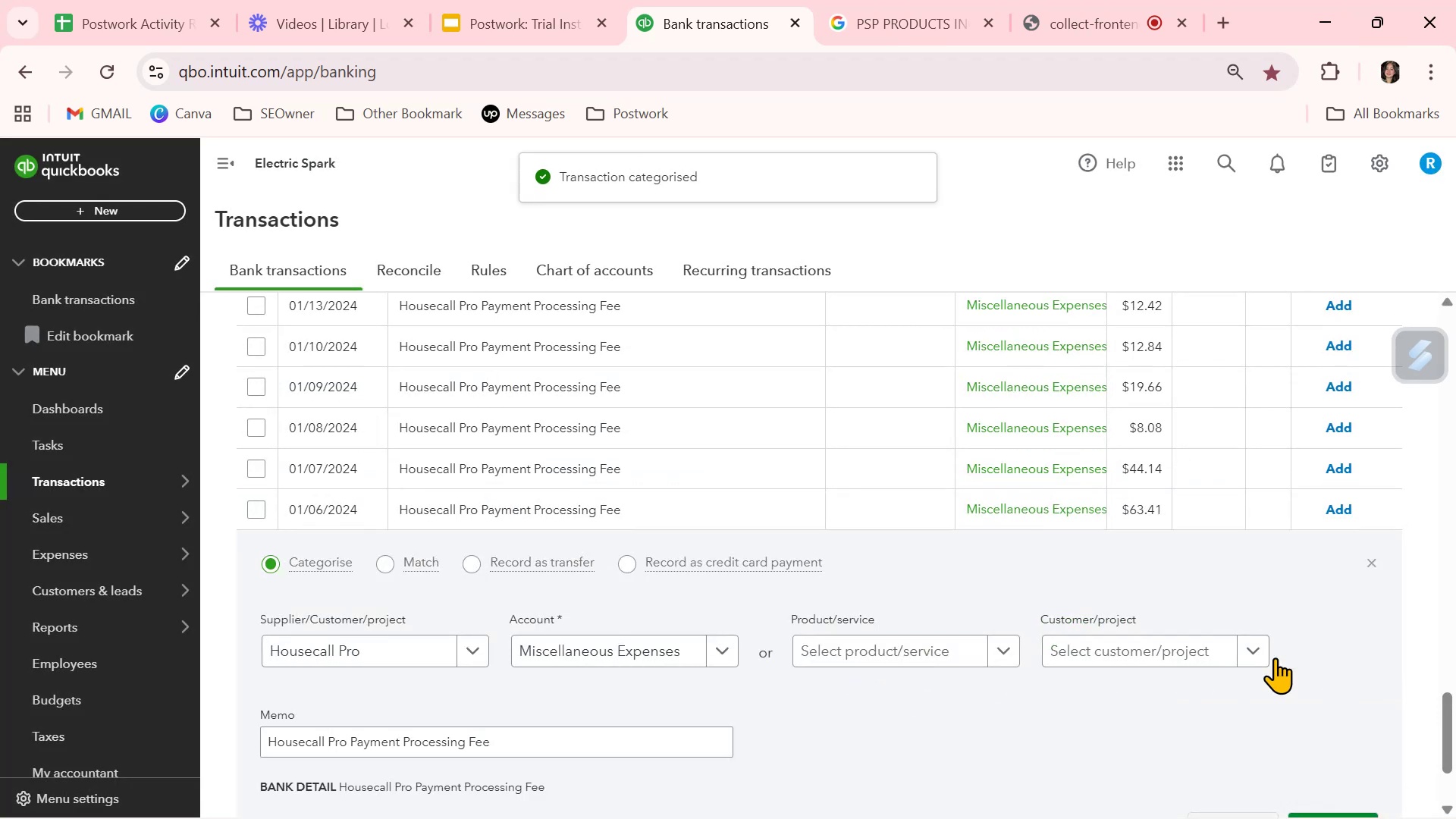 
scroll: coordinate [1306, 683], scroll_direction: down, amount: 1.0
 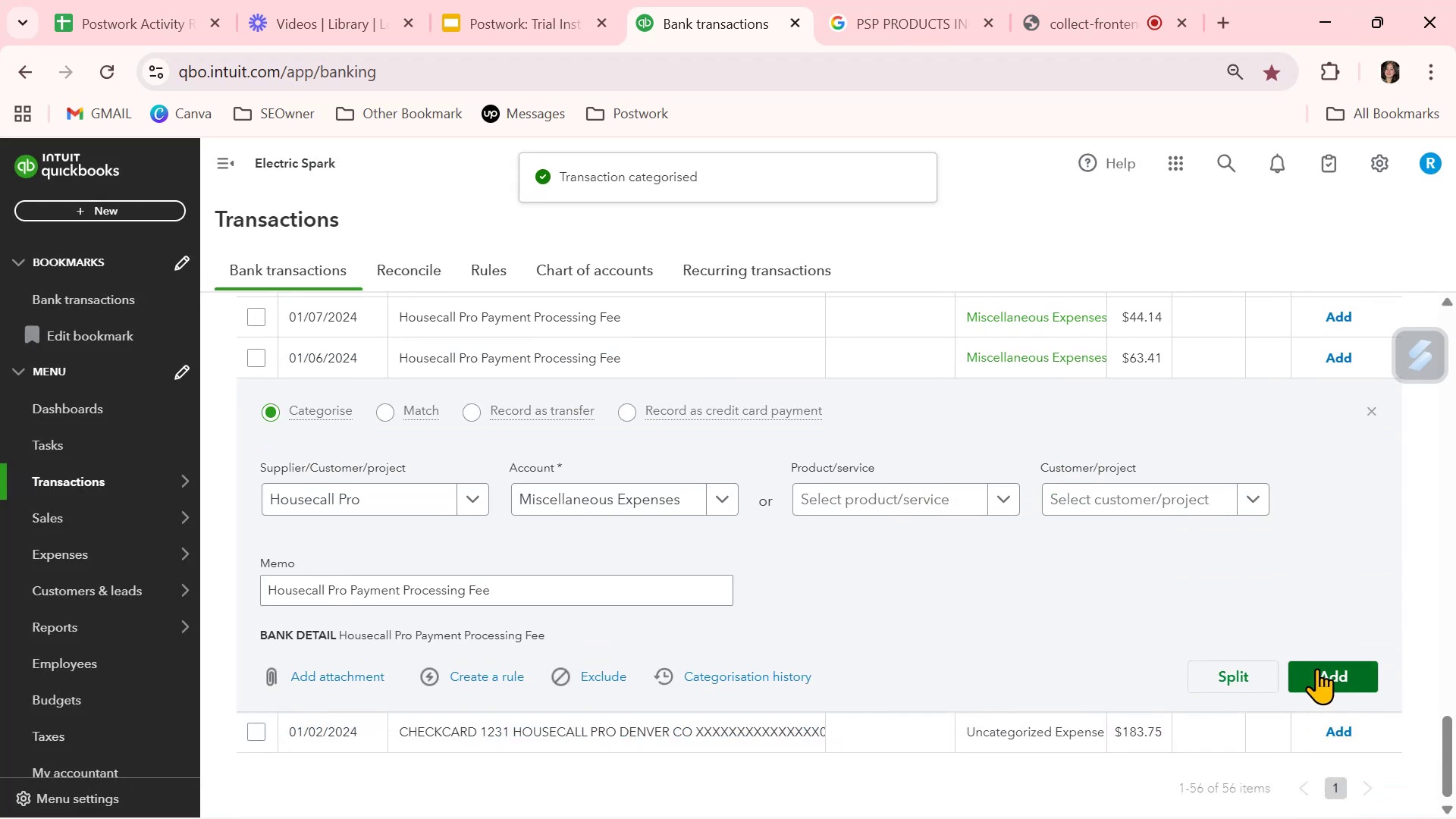 
left_click([1316, 668])
 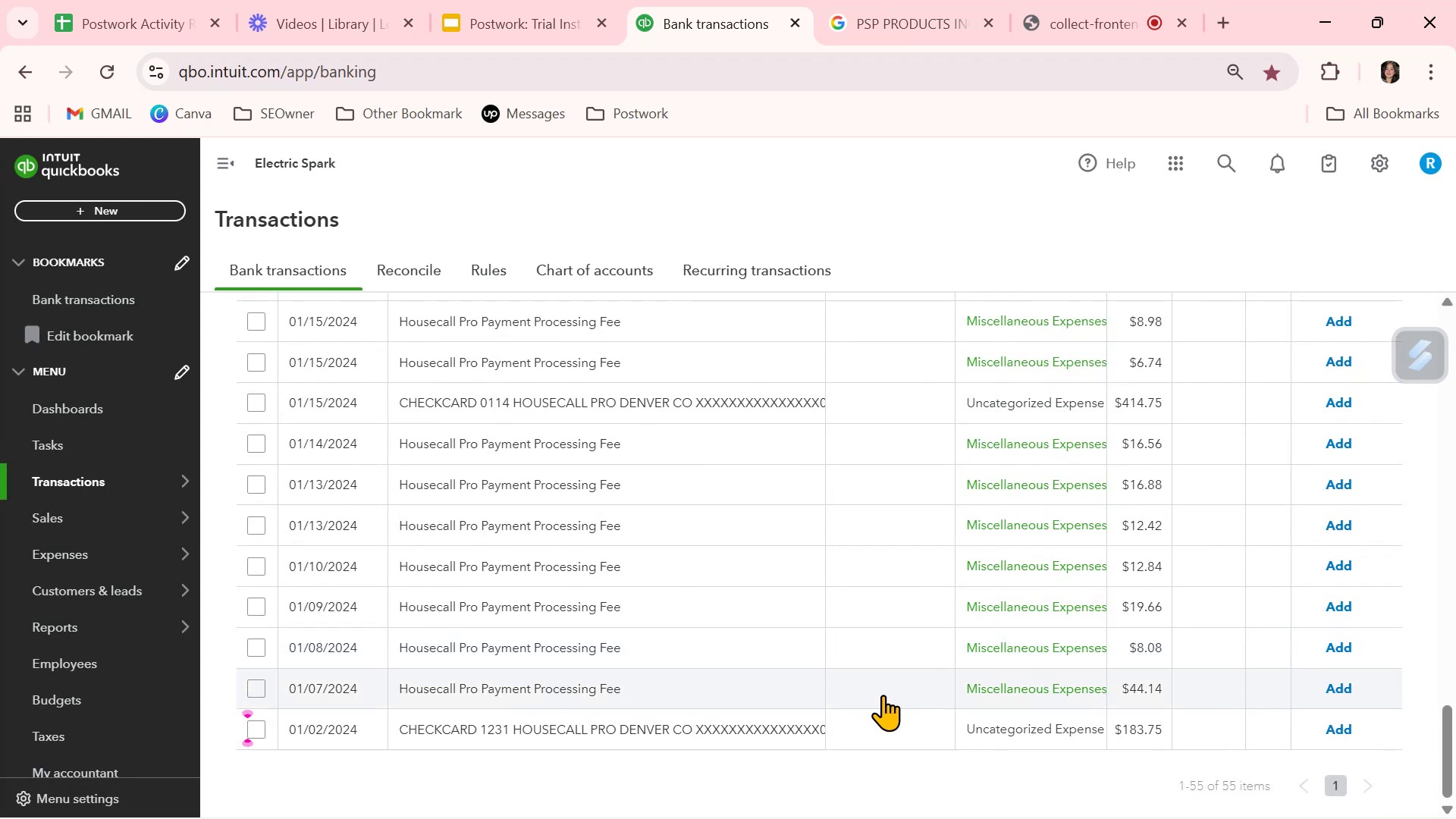 
left_click([883, 697])
 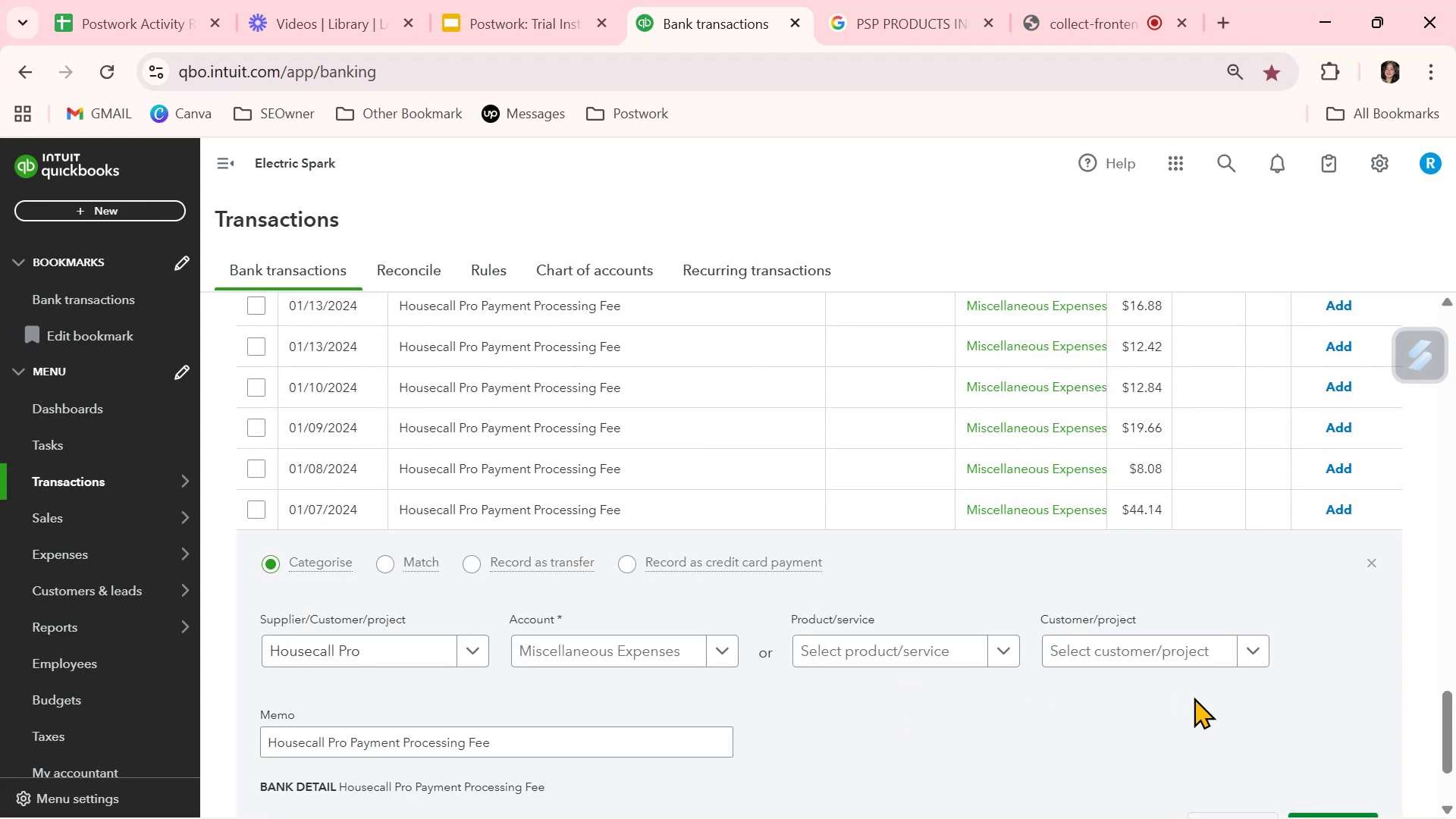 
scroll: coordinate [1216, 713], scroll_direction: down, amount: 1.0
 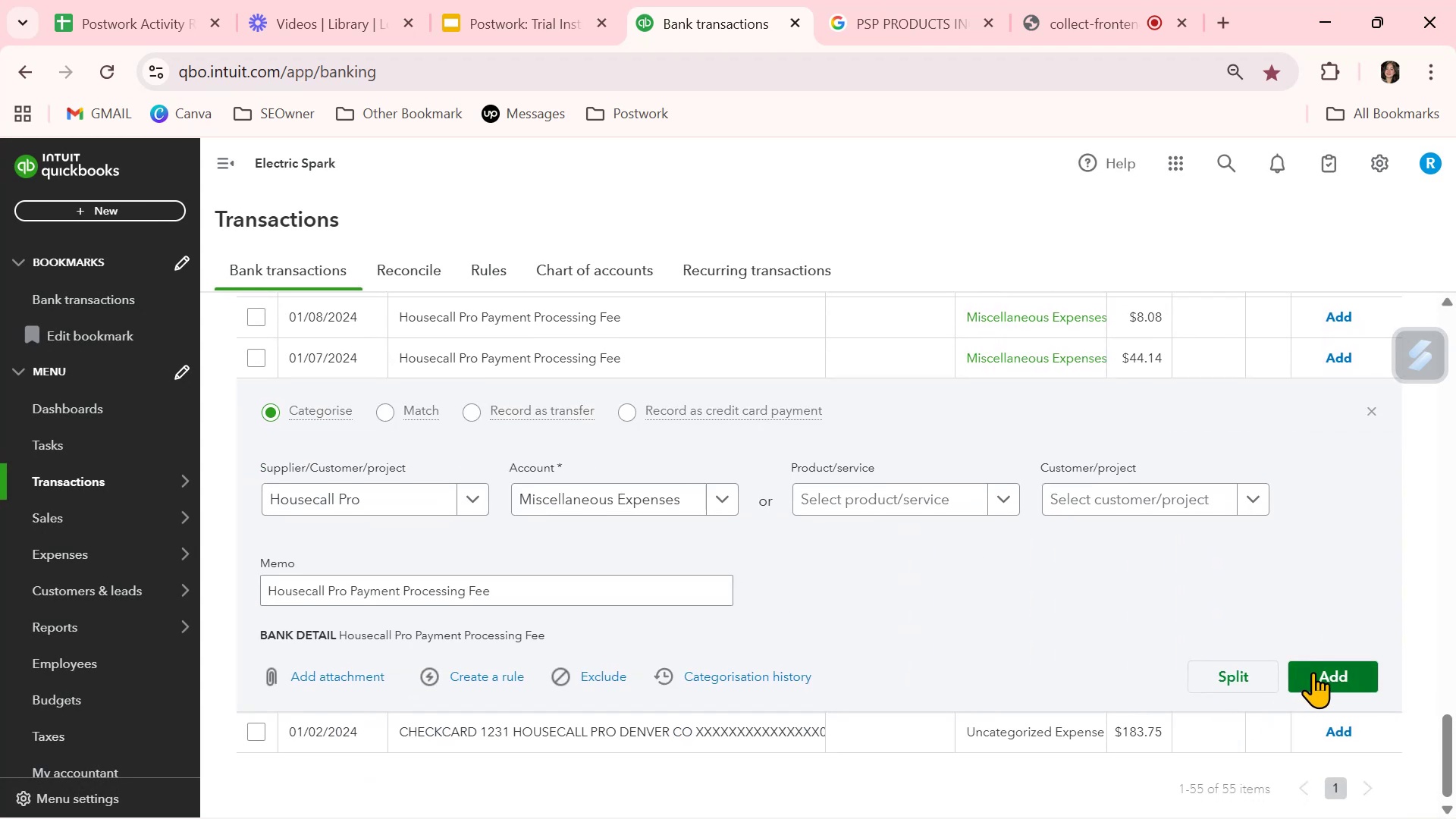 
left_click([1326, 668])
 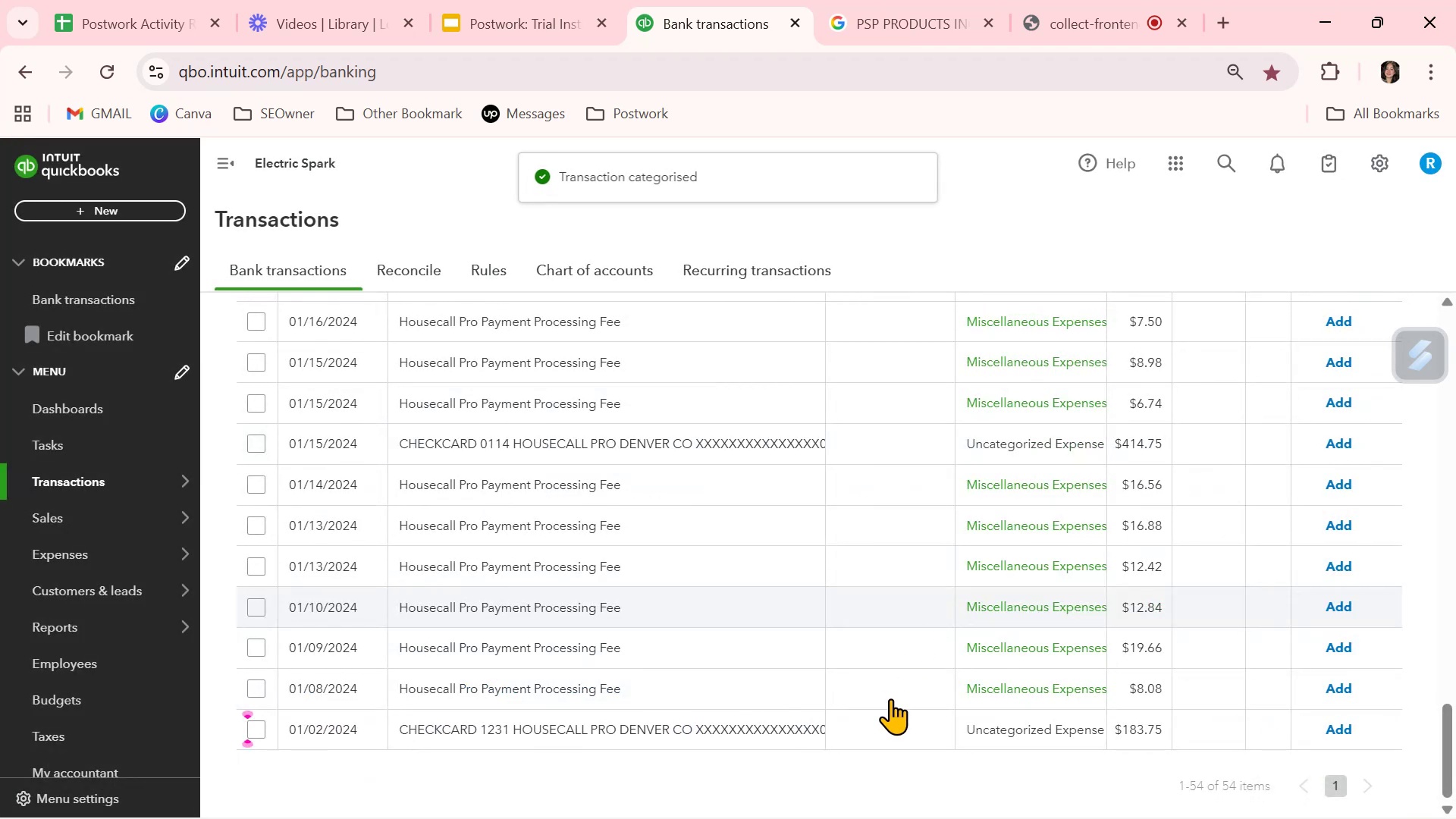 
left_click([890, 689])
 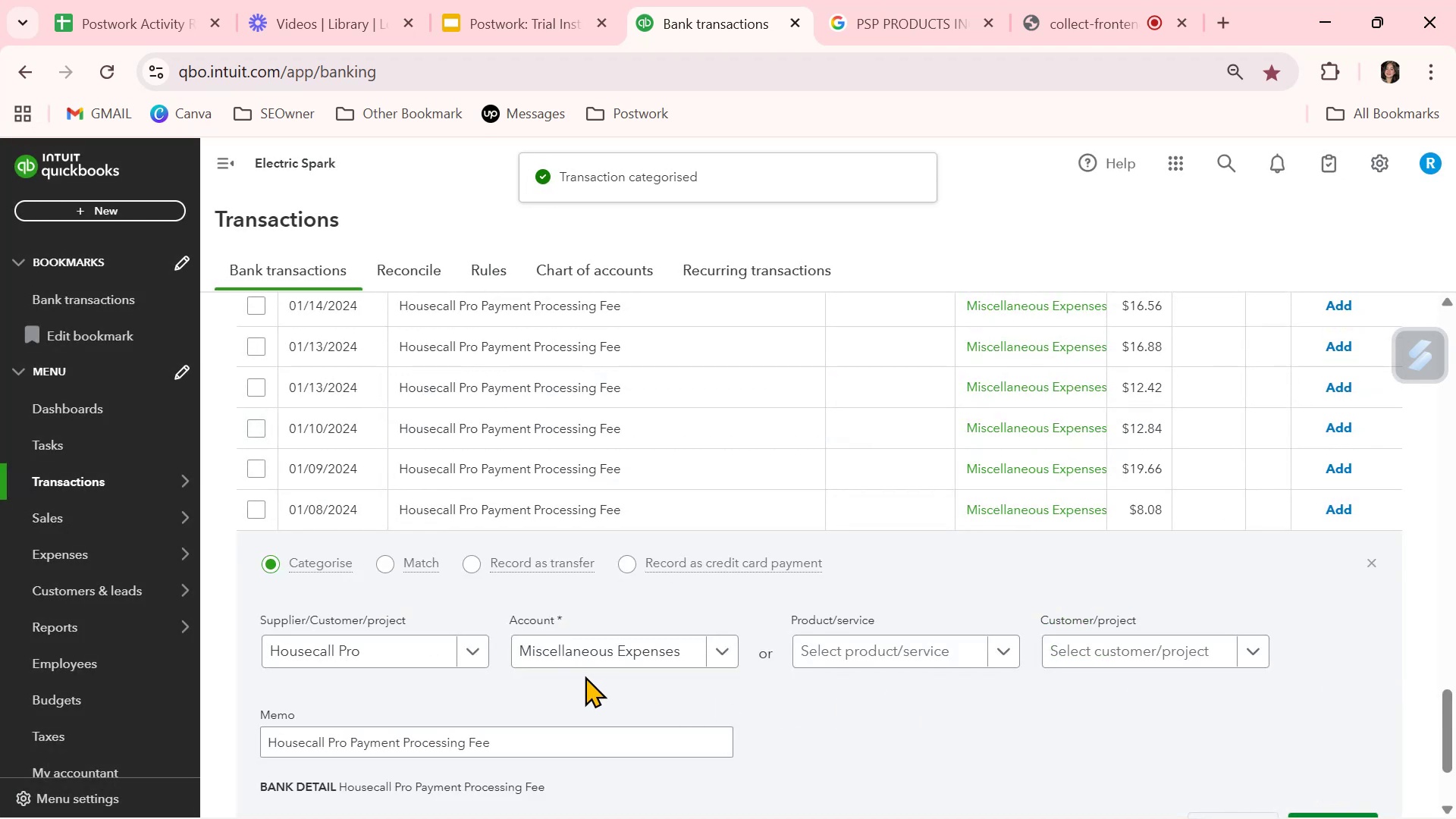 
left_click([565, 688])
 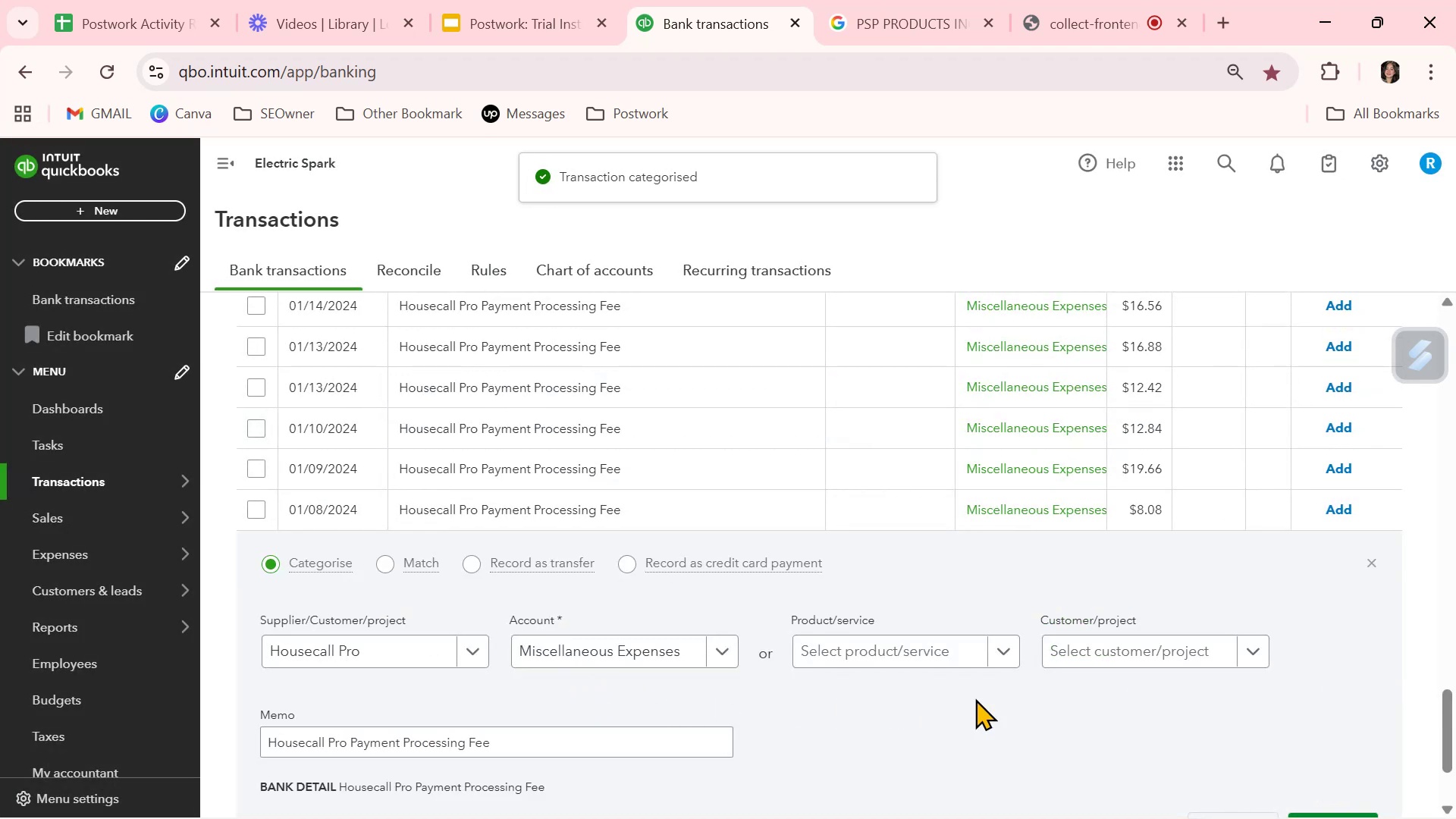 
scroll: coordinate [1009, 698], scroll_direction: down, amount: 1.0
 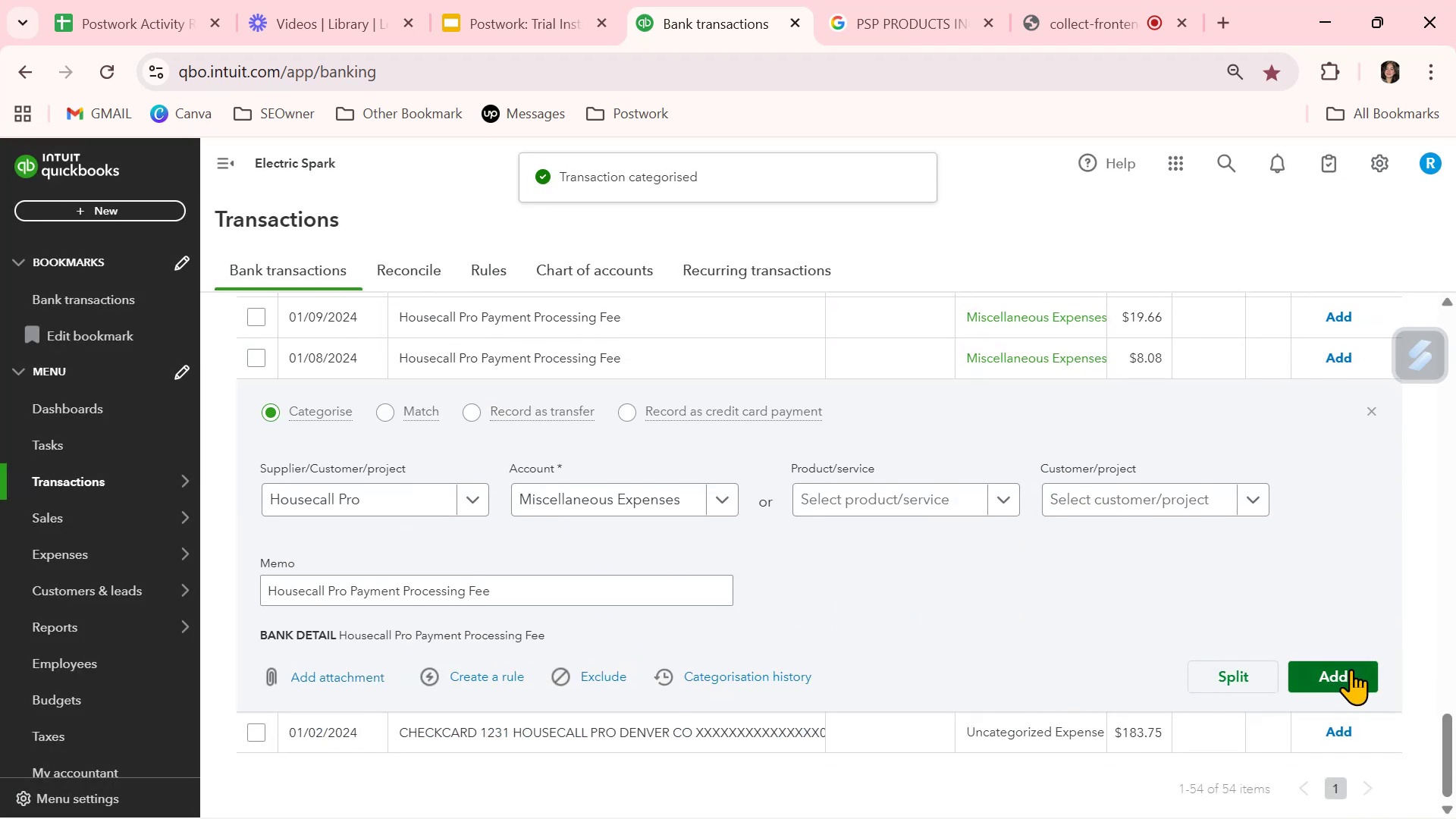 
left_click([1352, 669])
 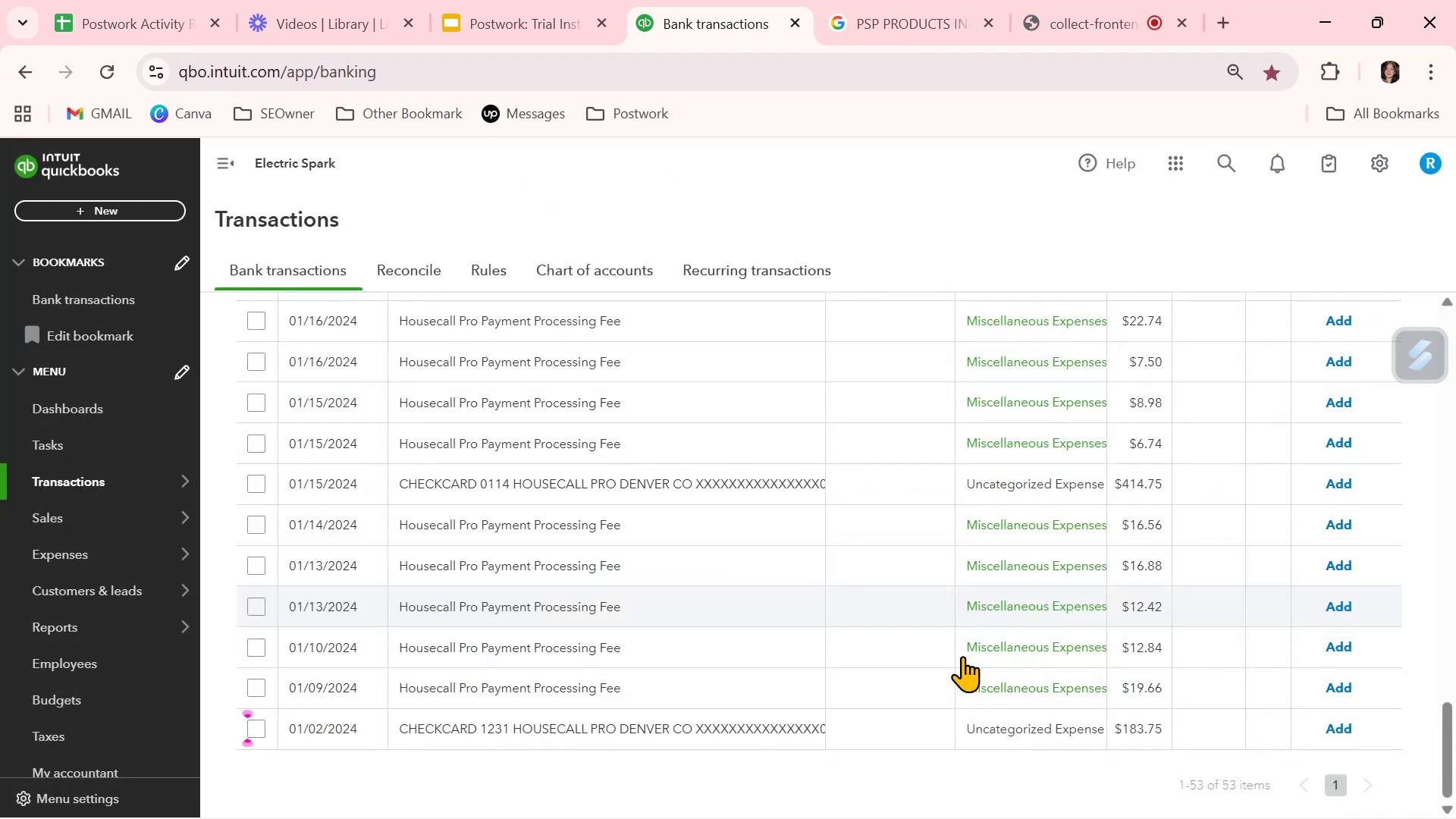 
left_click([934, 686])
 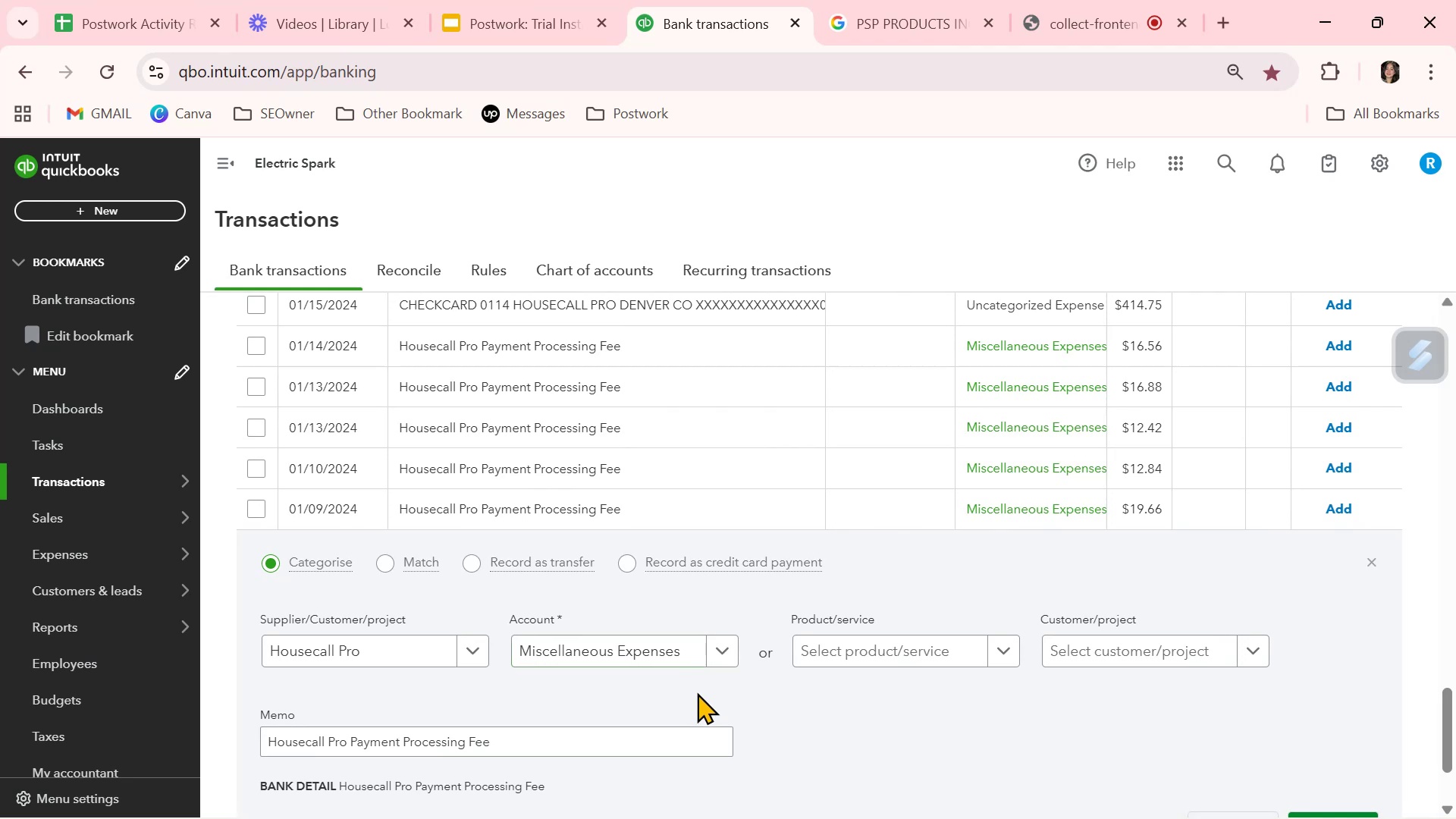 
left_click([779, 692])
 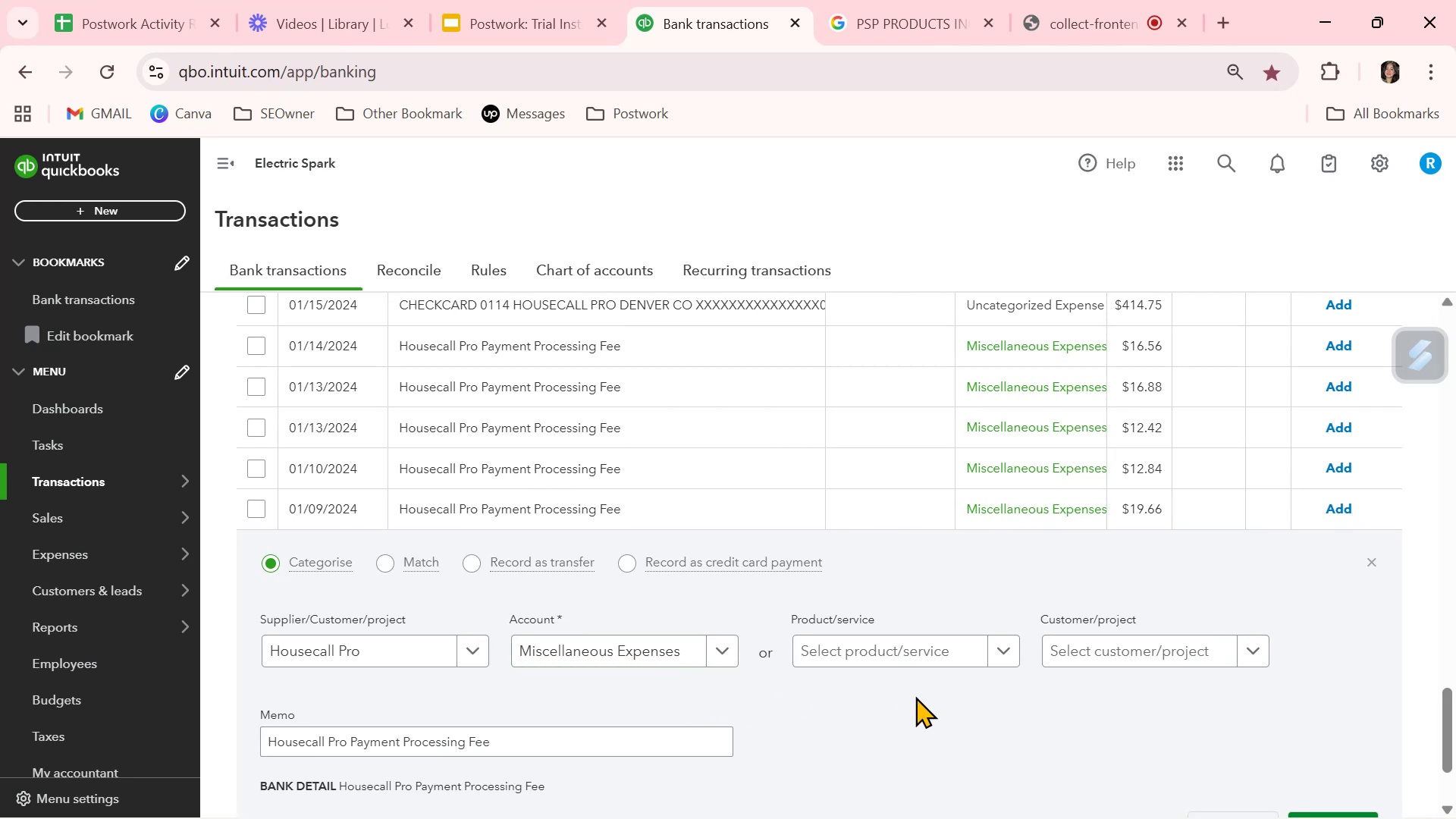 
scroll: coordinate [934, 698], scroll_direction: down, amount: 1.0
 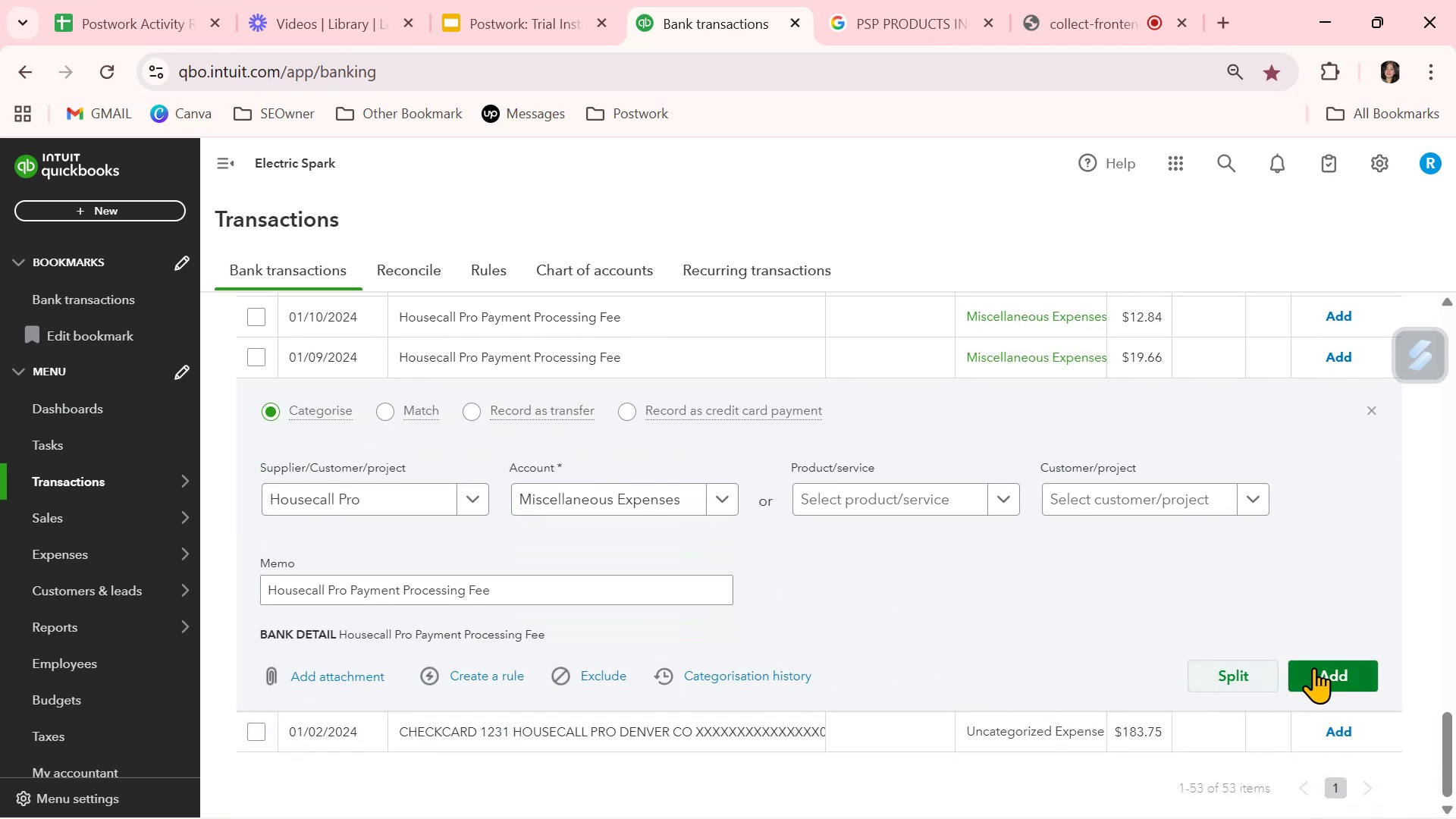 
left_click([1316, 667])
 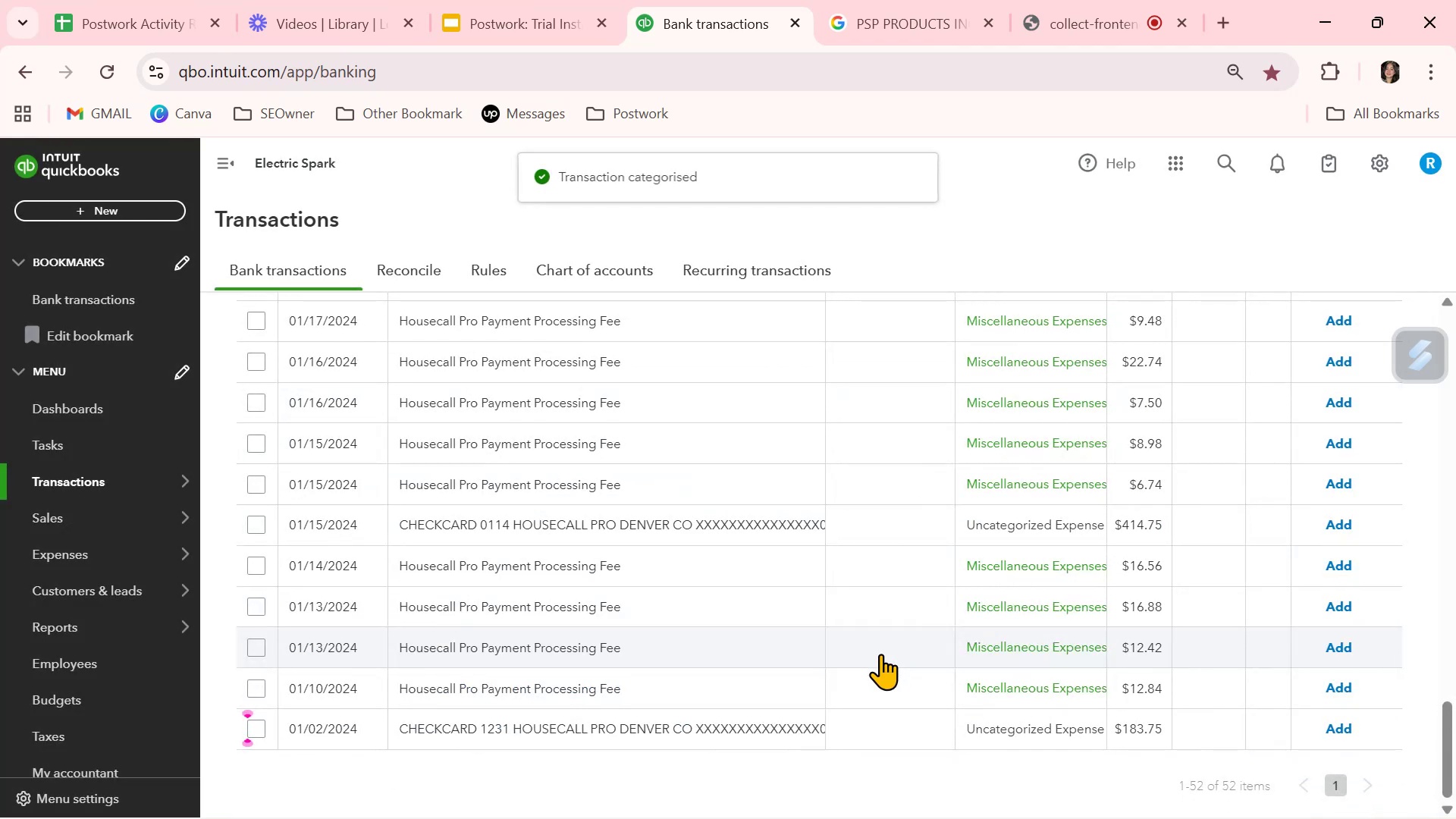 
left_click([872, 691])
 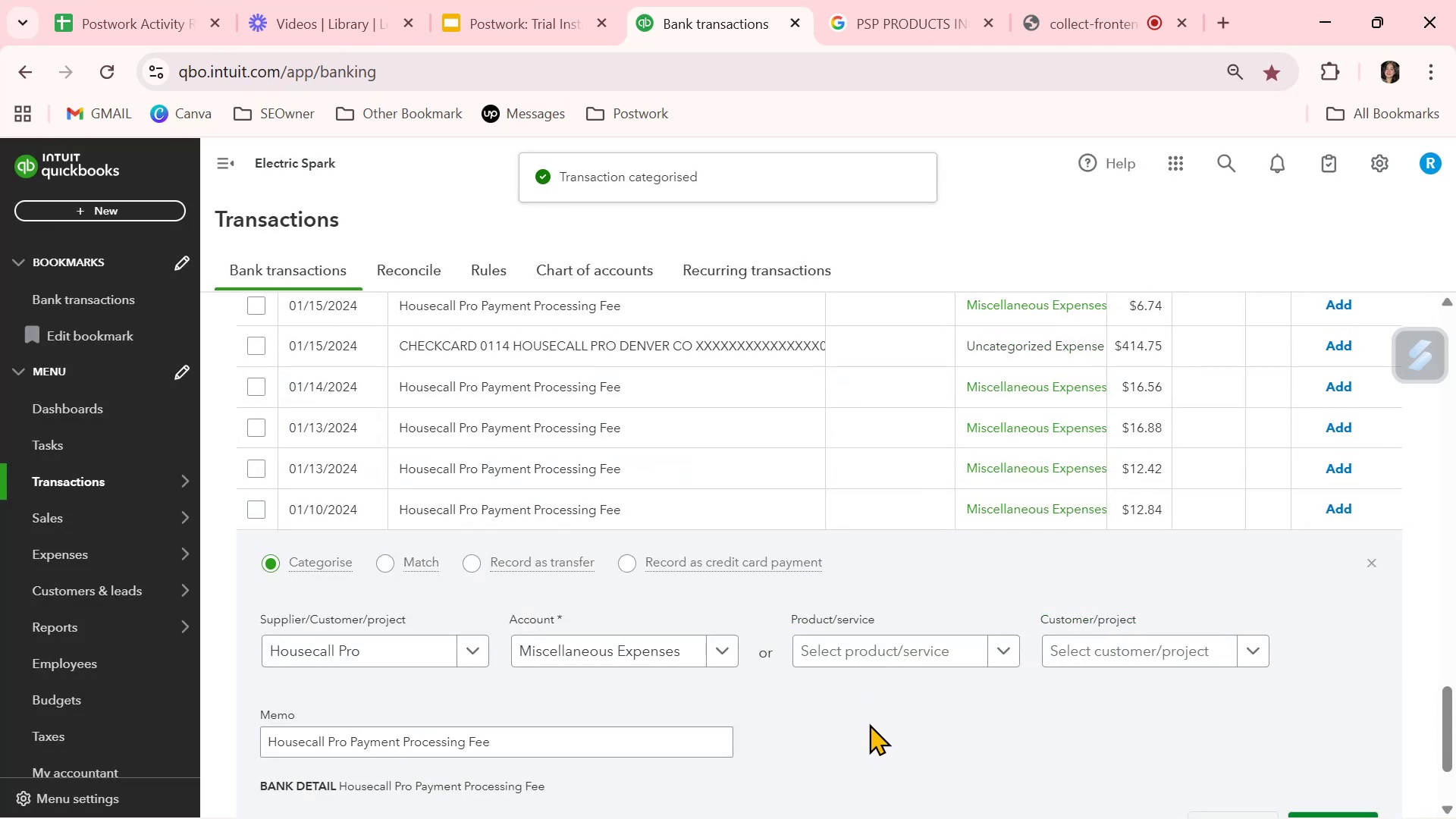 
left_click([871, 723])
 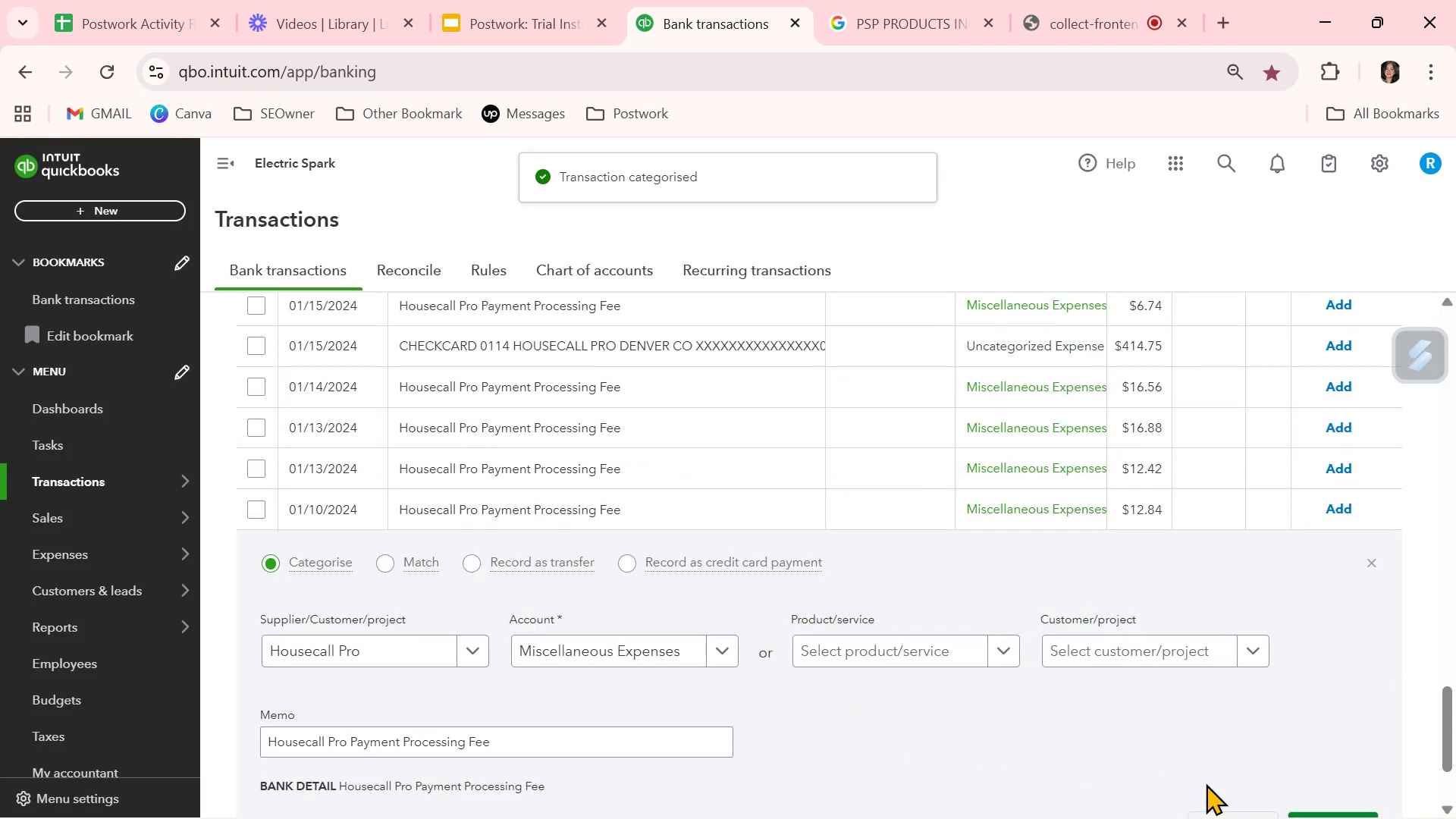 
scroll: coordinate [1227, 783], scroll_direction: down, amount: 1.0
 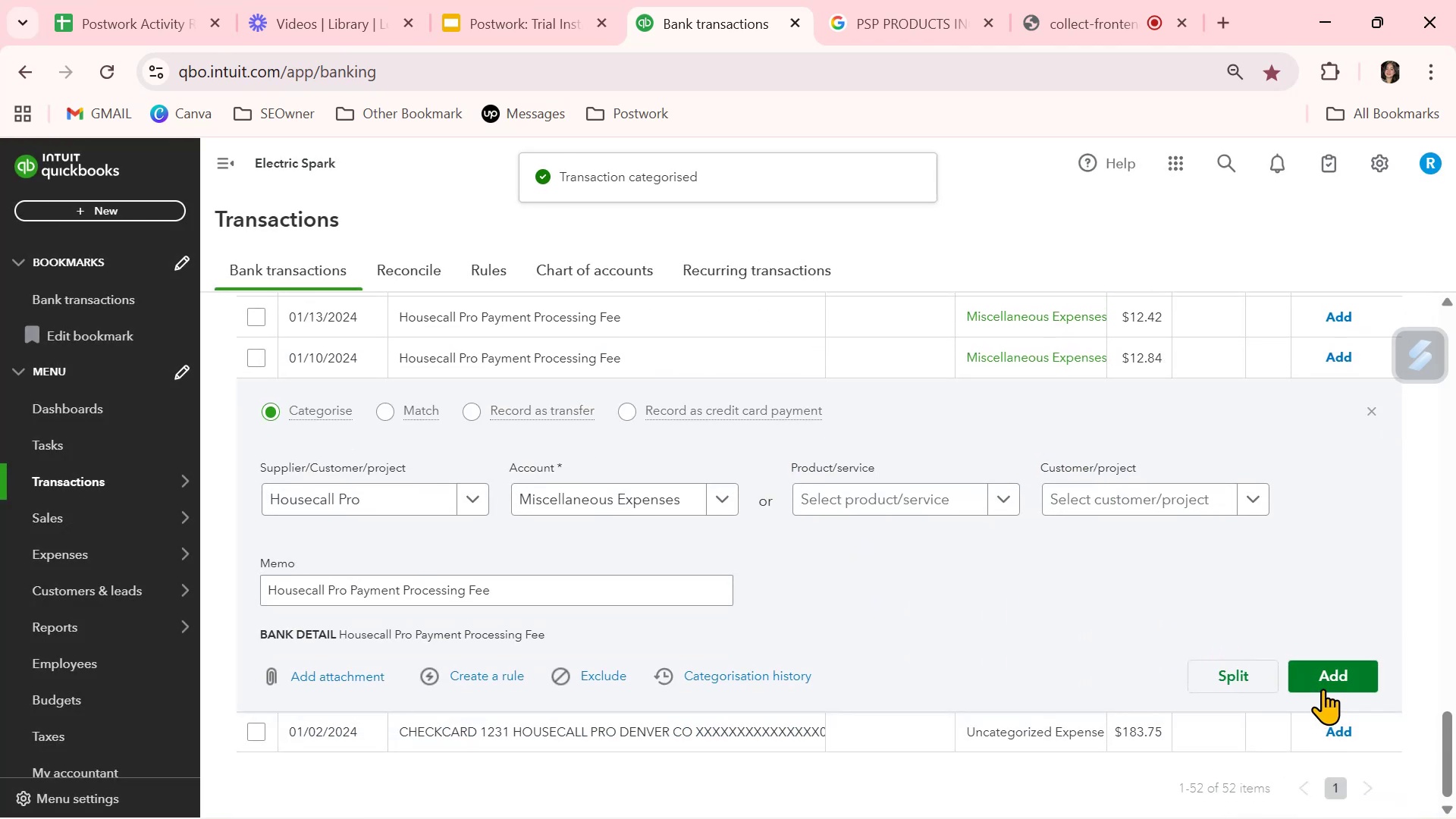 
left_click([1329, 682])
 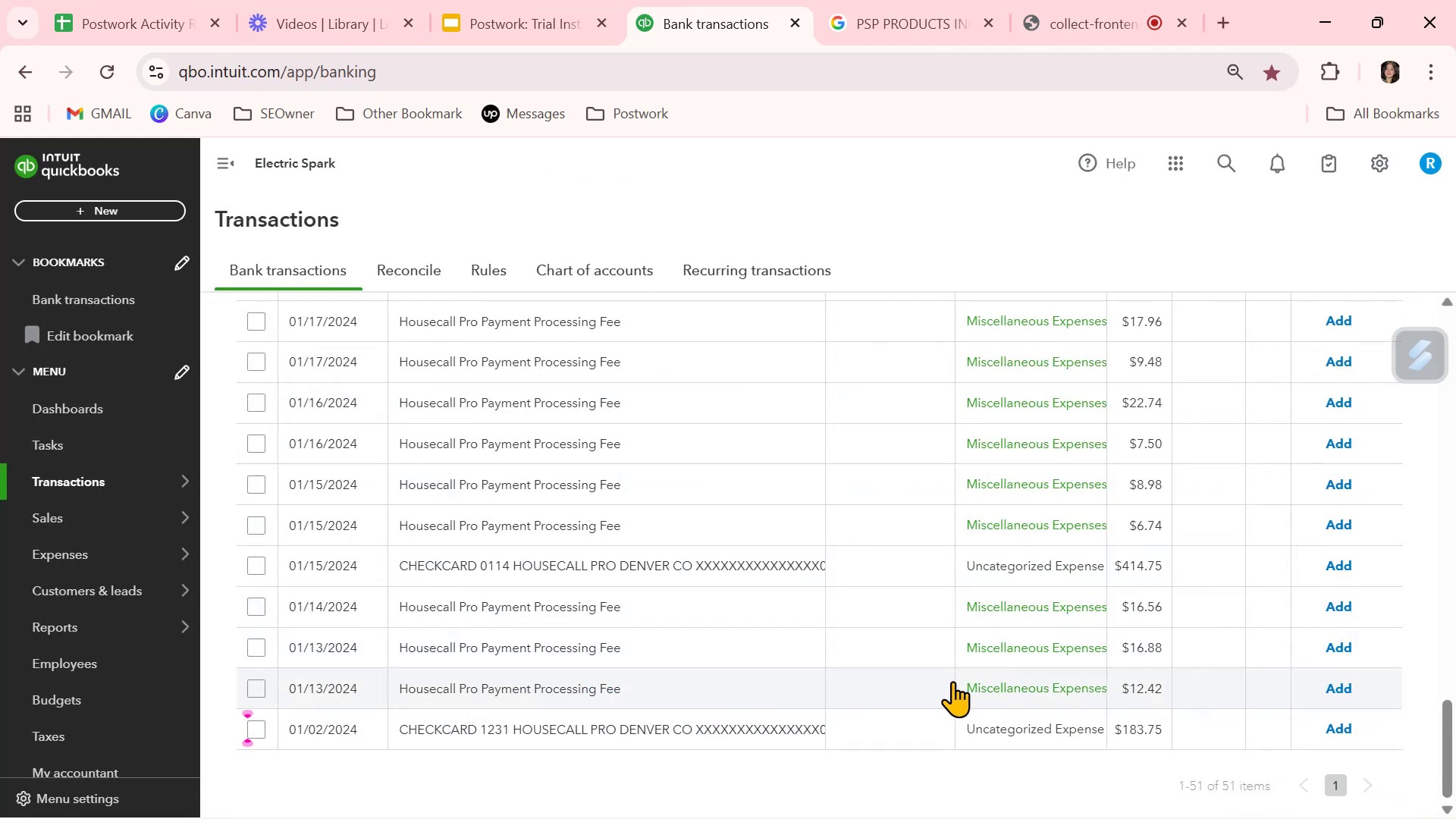 
left_click([940, 684])
 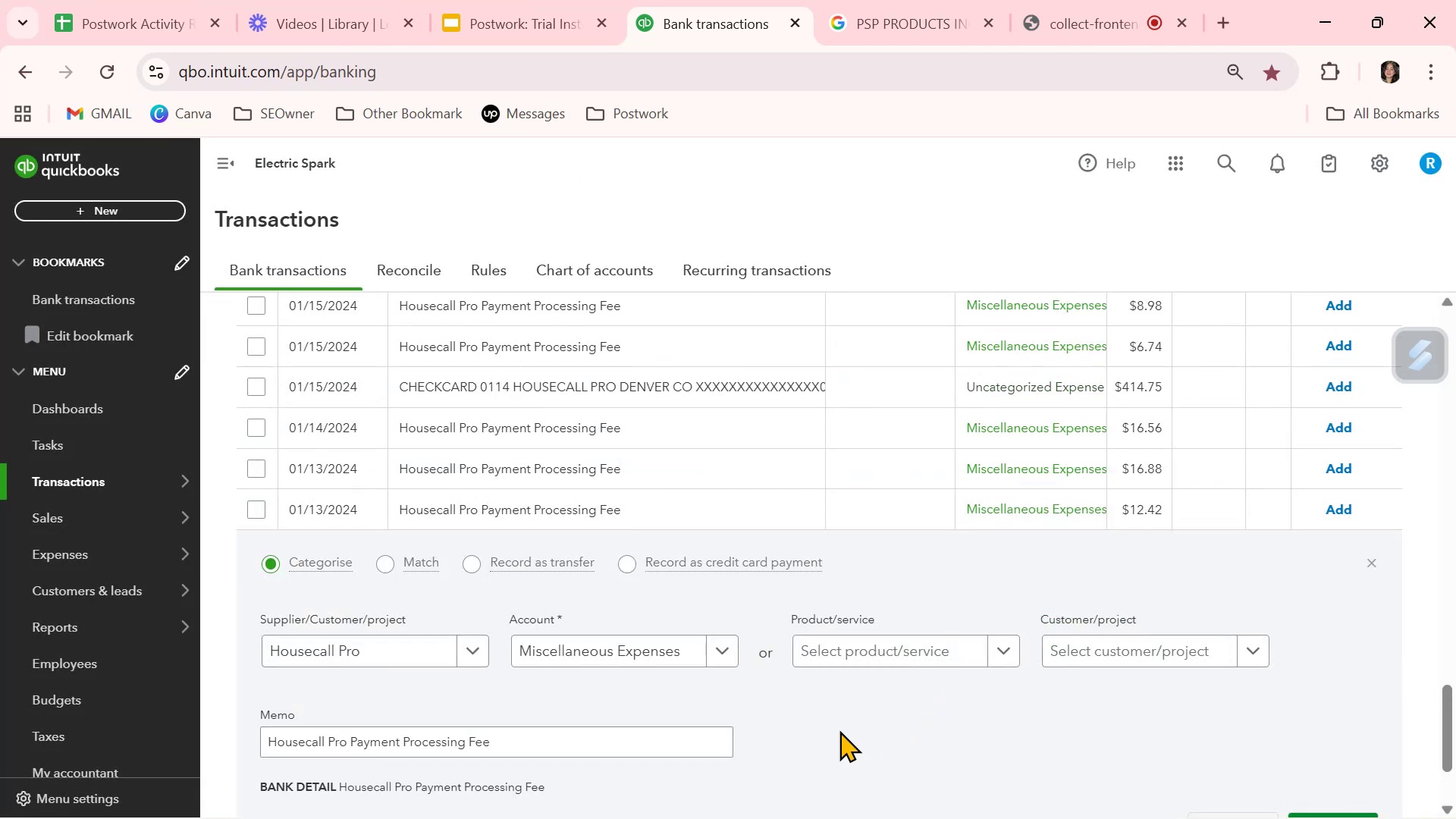 
left_click([897, 723])
 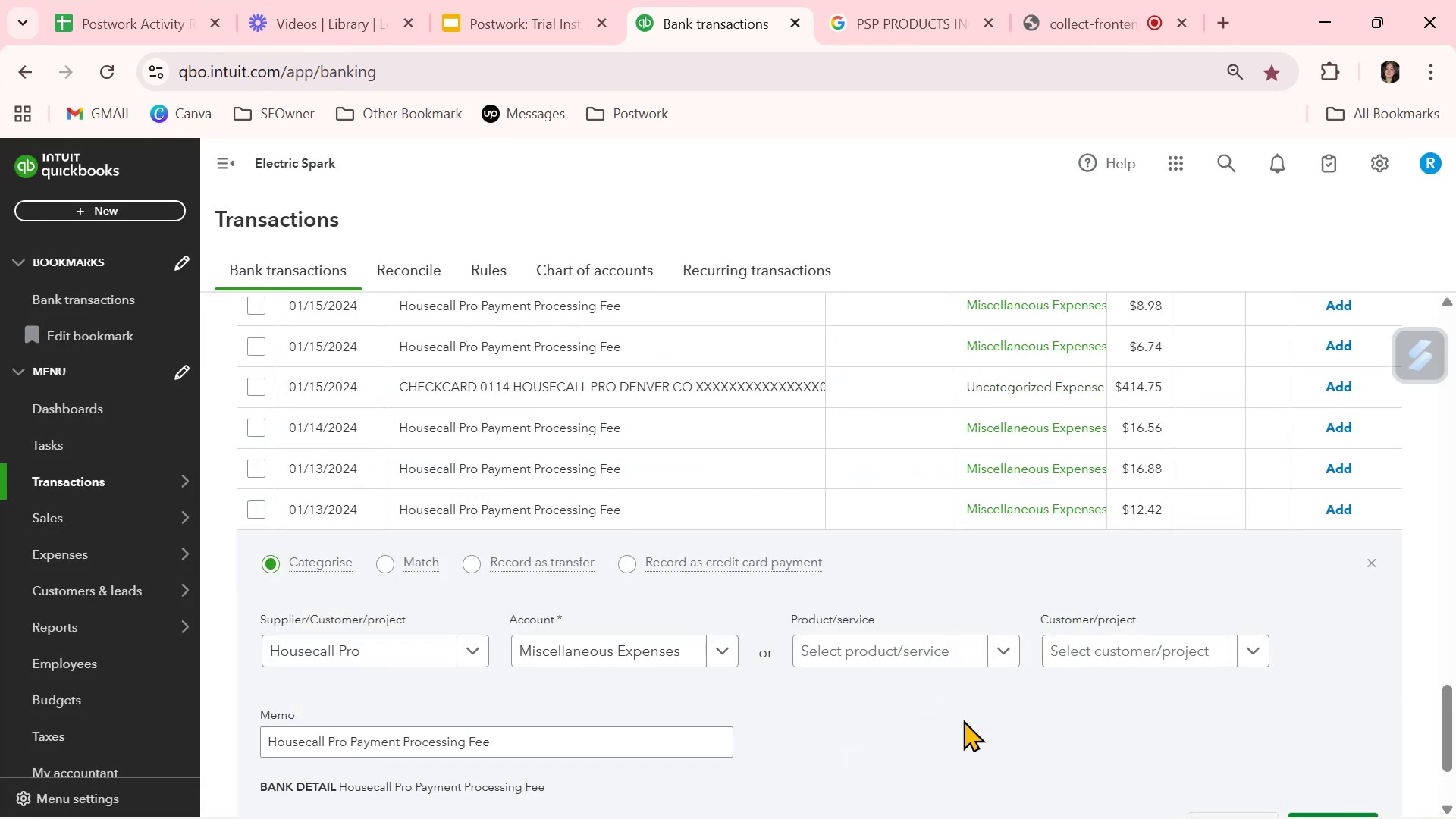 
scroll: coordinate [1112, 726], scroll_direction: down, amount: 2.0
 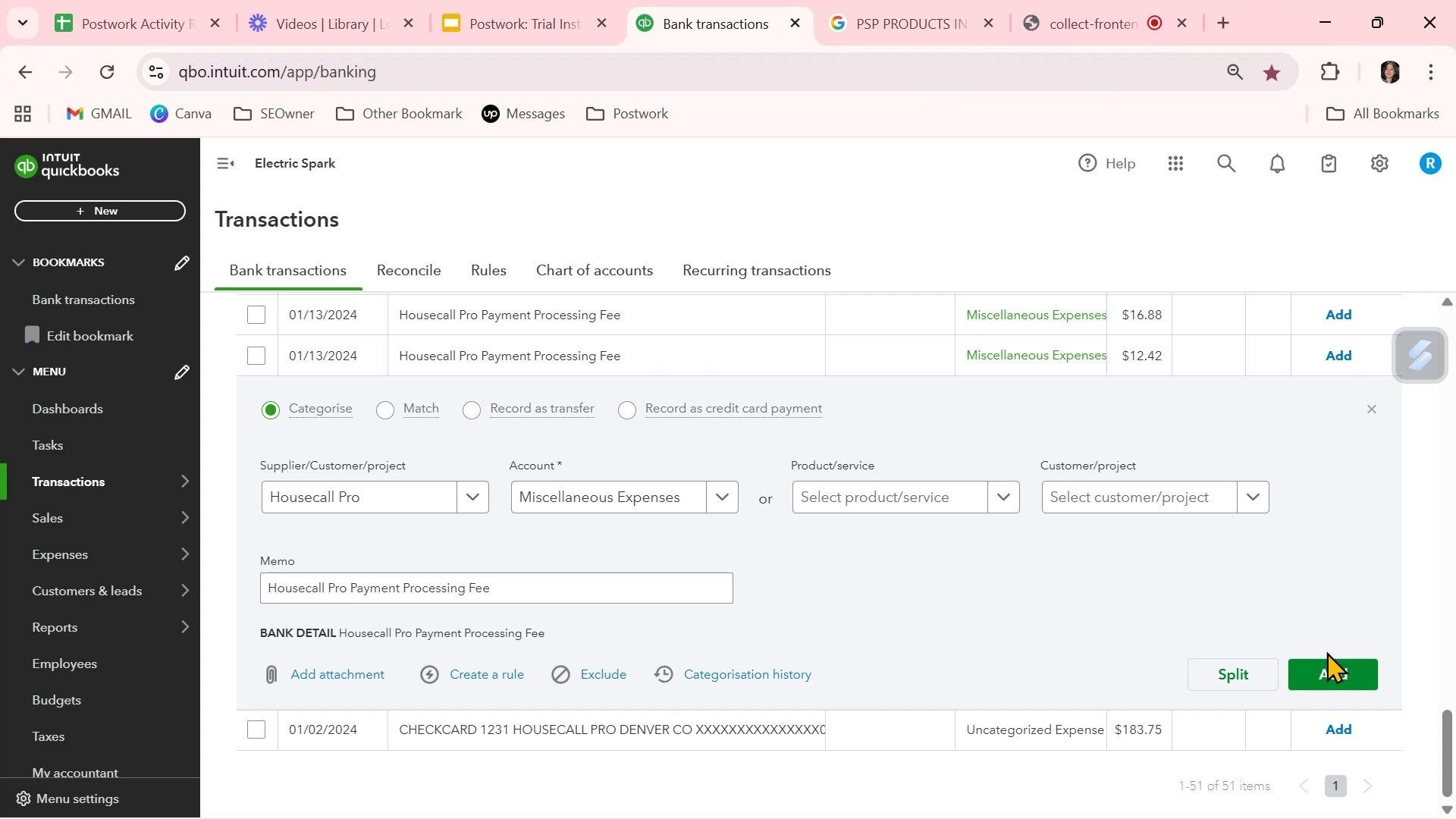 
left_click([1338, 670])
 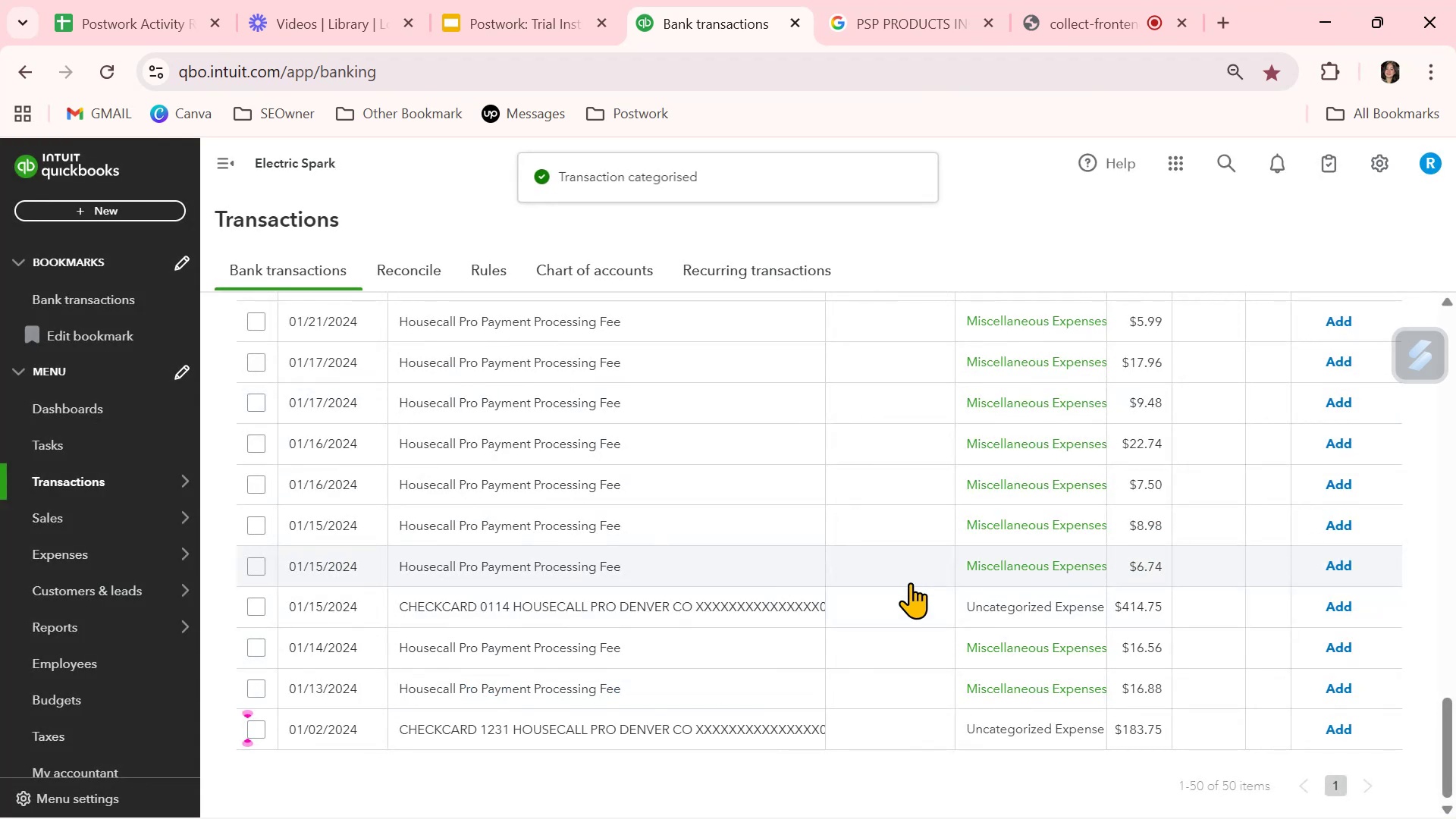 
left_click([901, 692])
 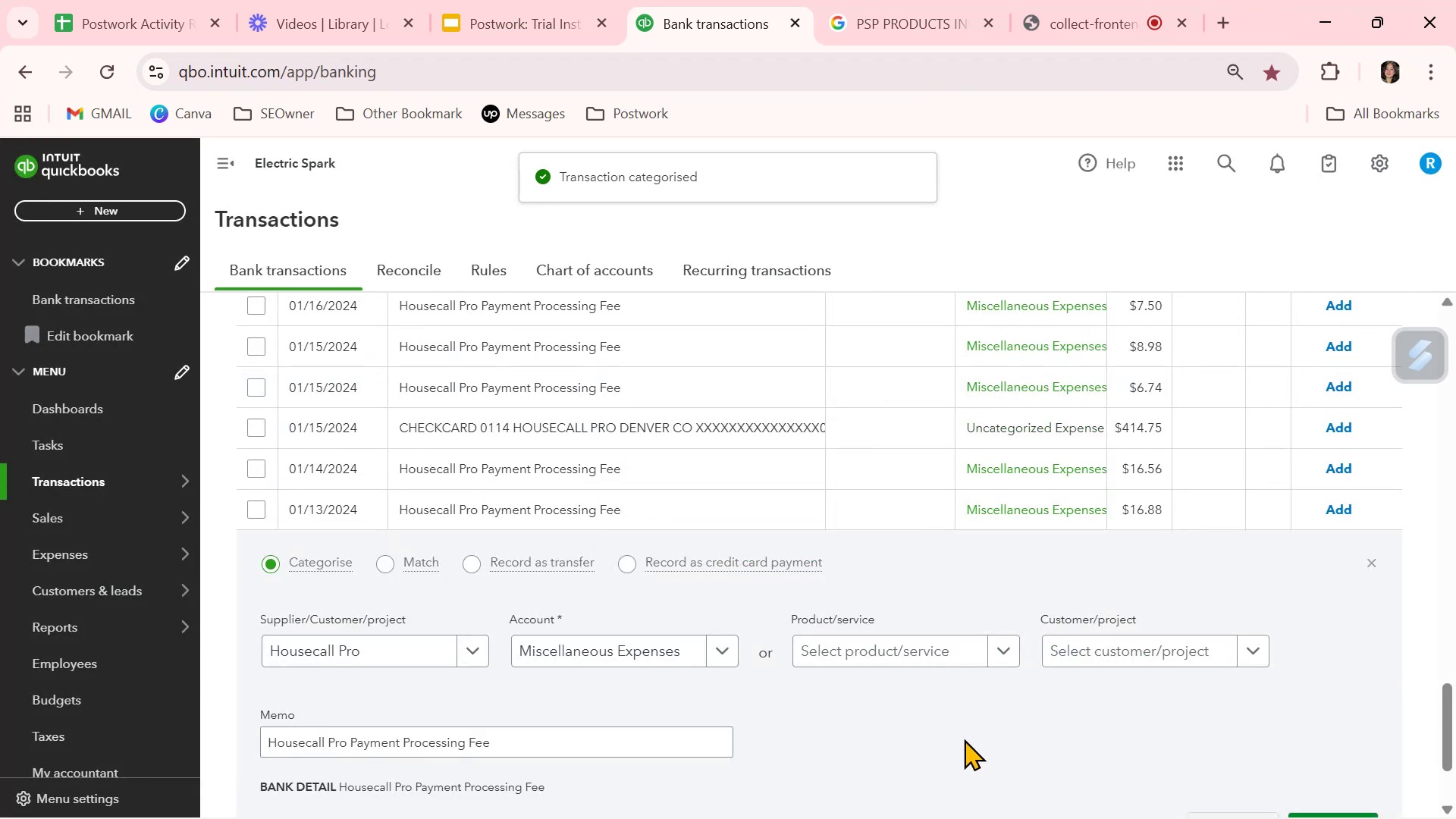 
left_click([968, 733])
 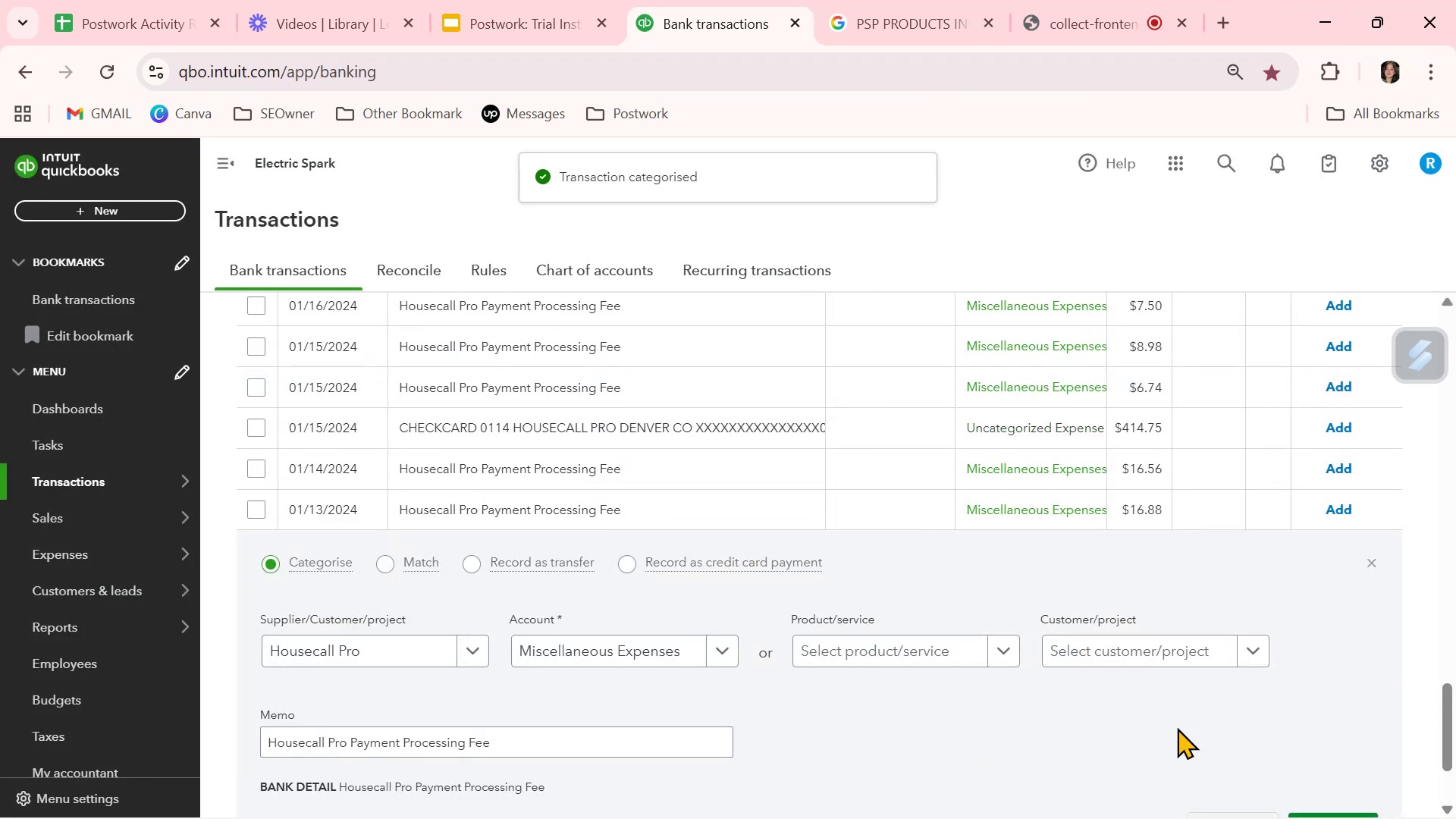 
scroll: coordinate [1280, 730], scroll_direction: down, amount: 1.0
 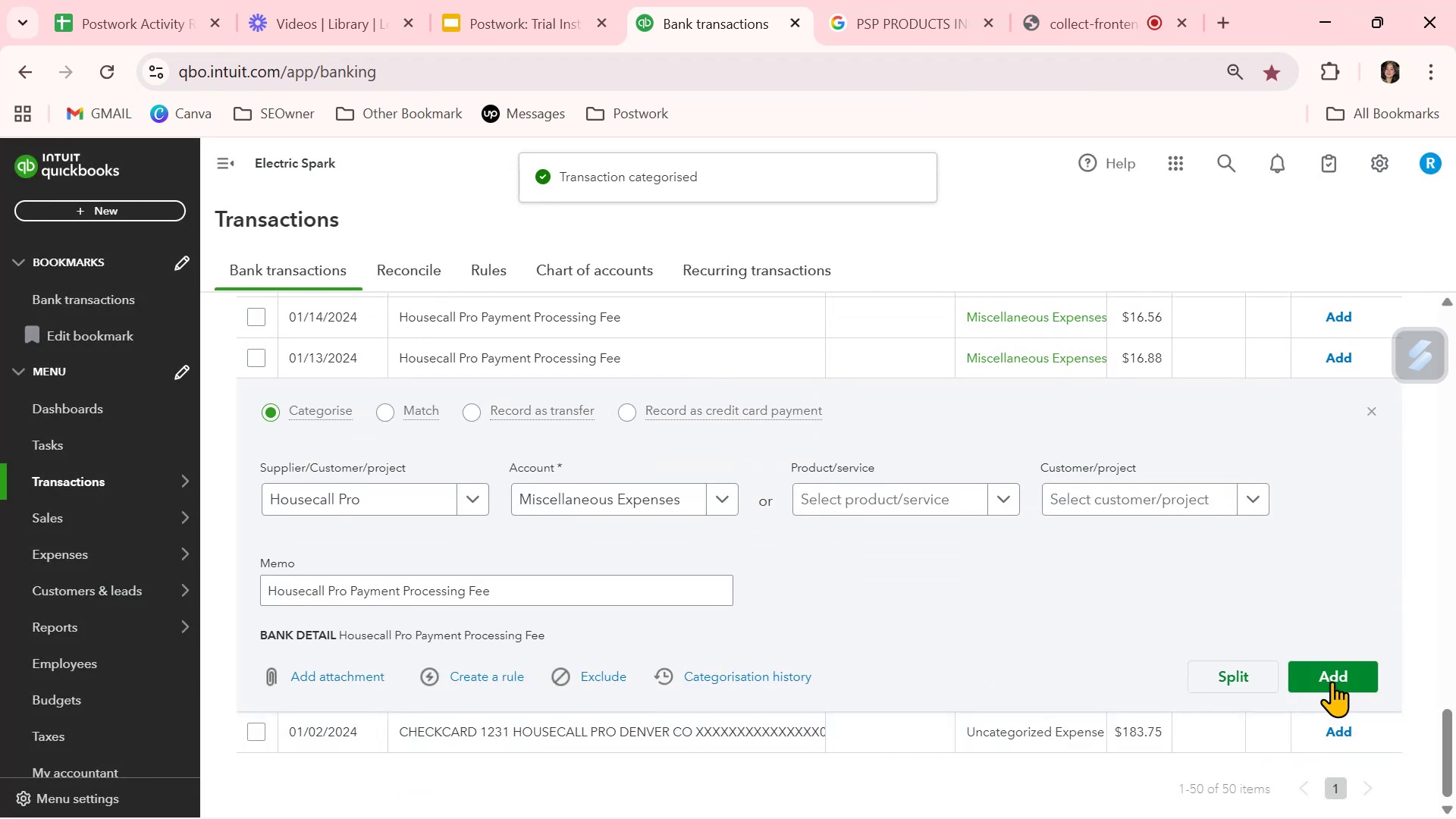 
left_click([1337, 672])
 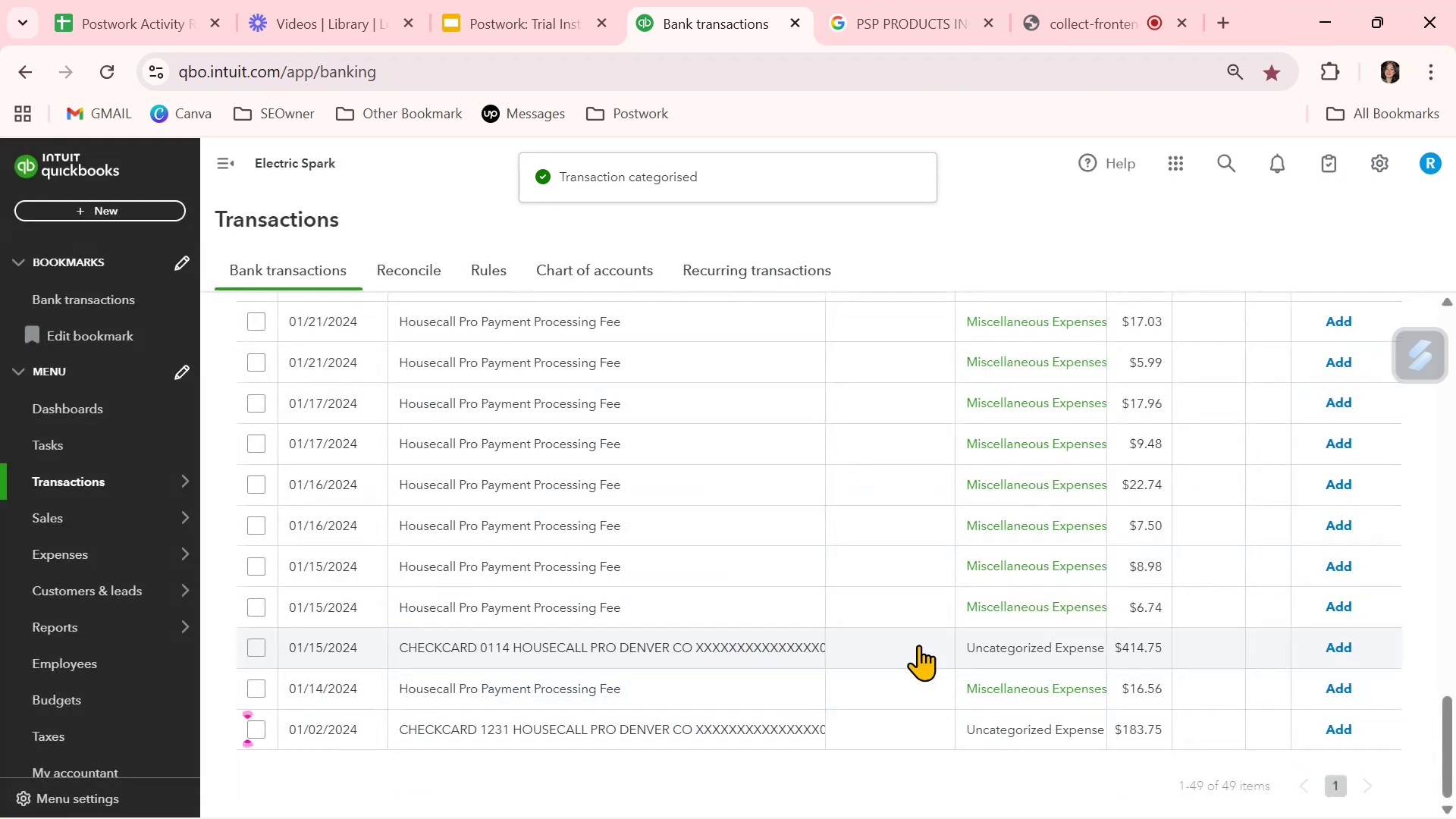 
left_click([897, 690])
 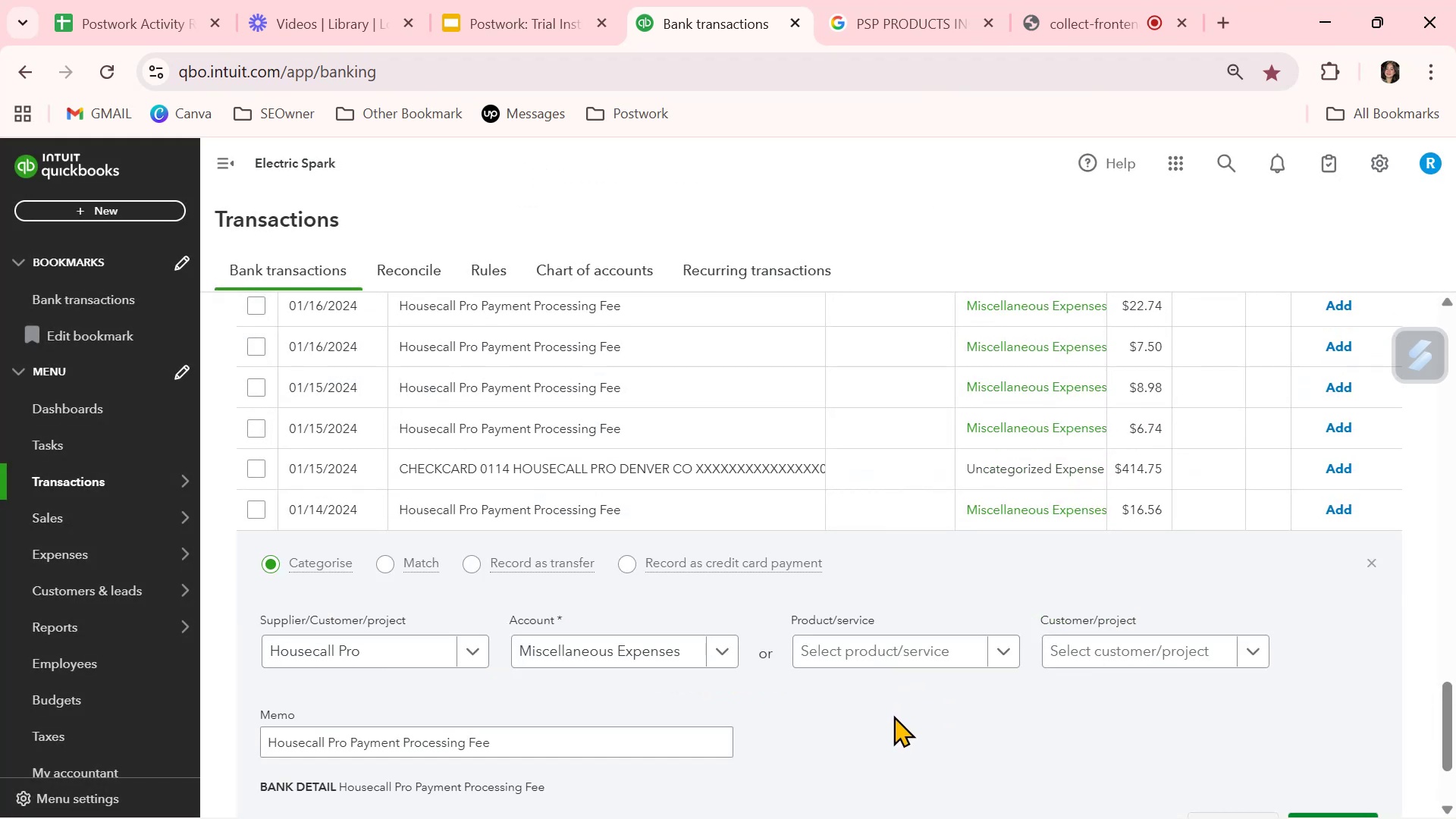 
left_click([893, 715])
 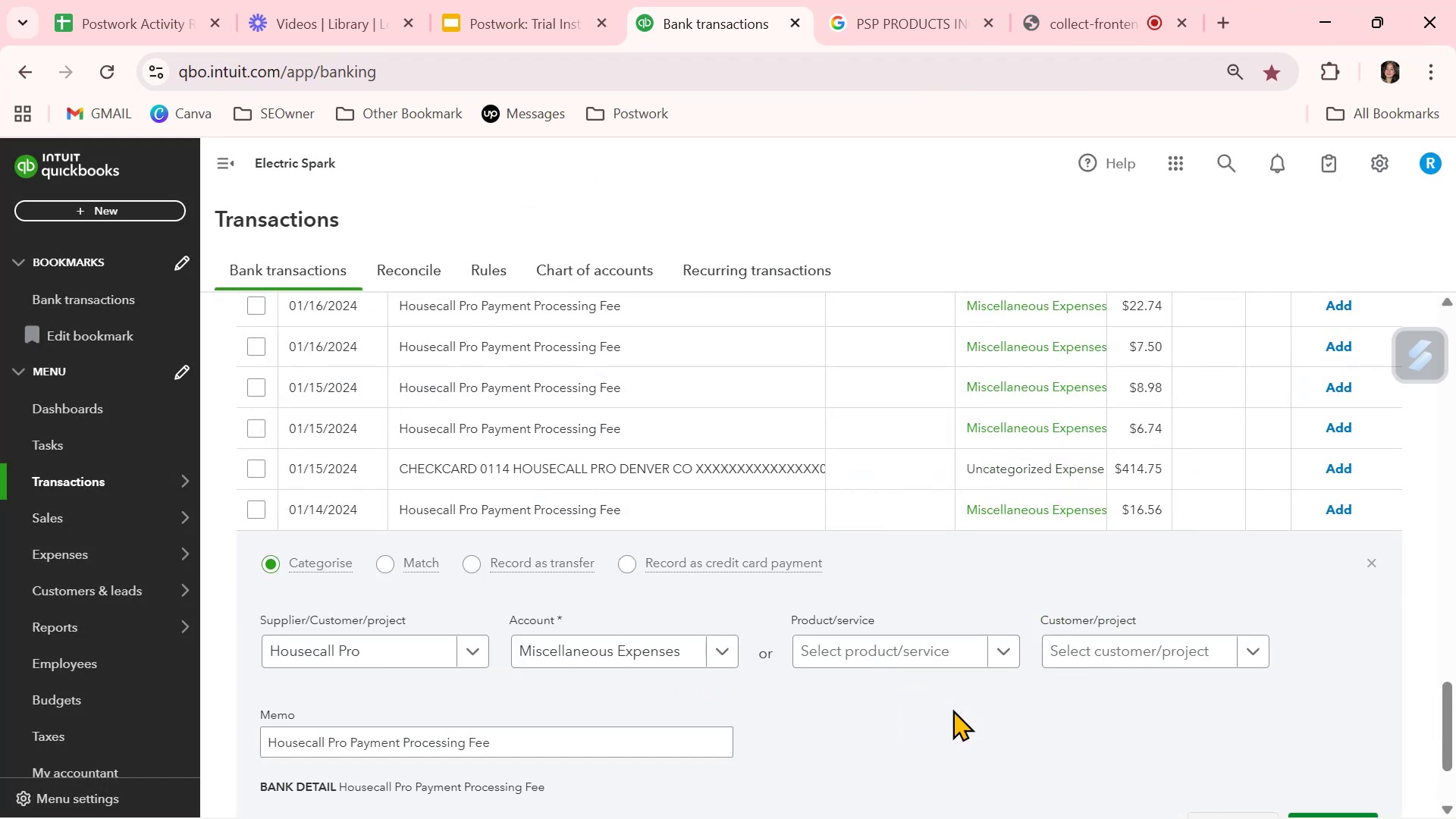 
scroll: coordinate [969, 709], scroll_direction: down, amount: 1.0
 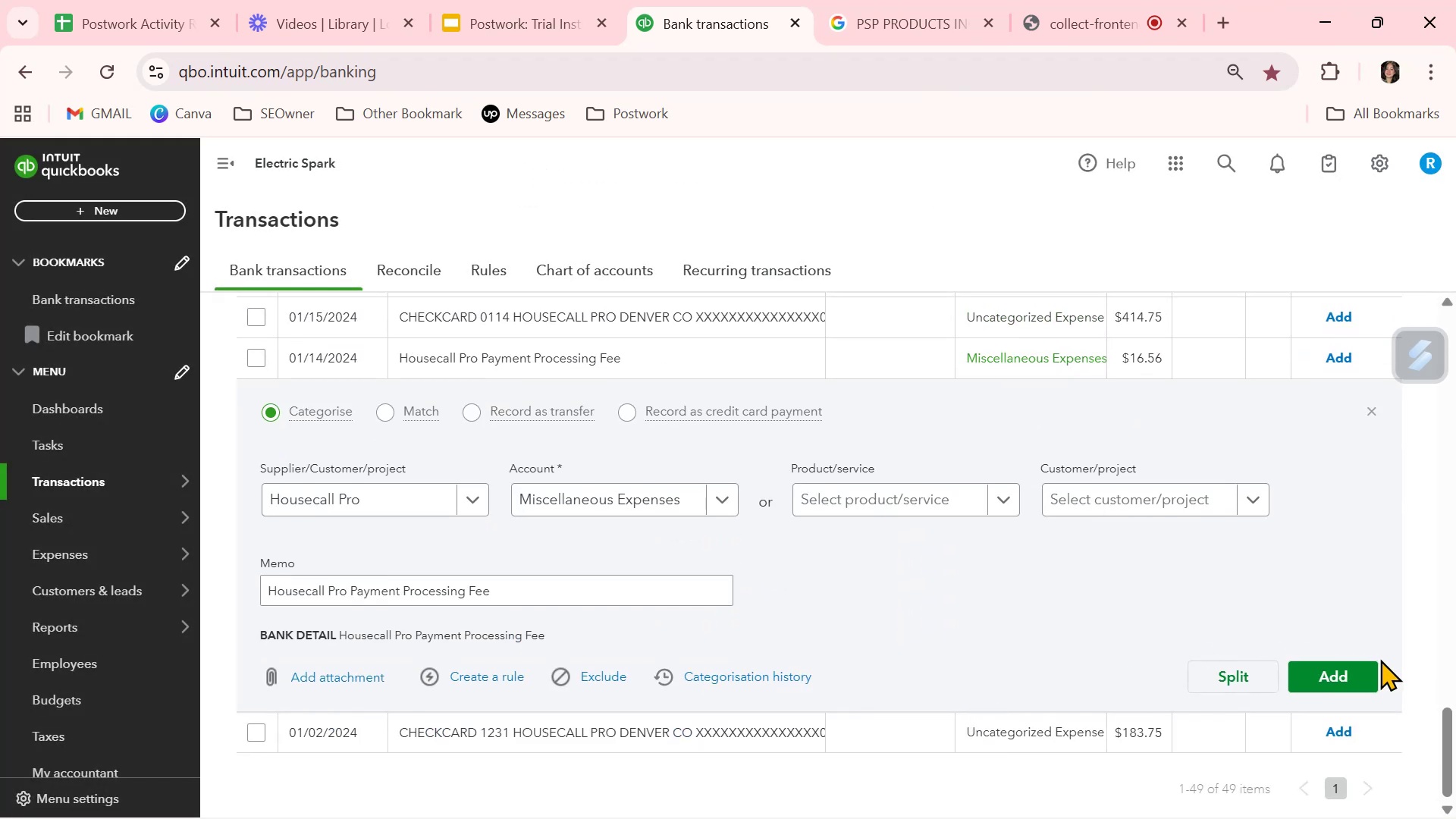 
left_click([1360, 676])
 